 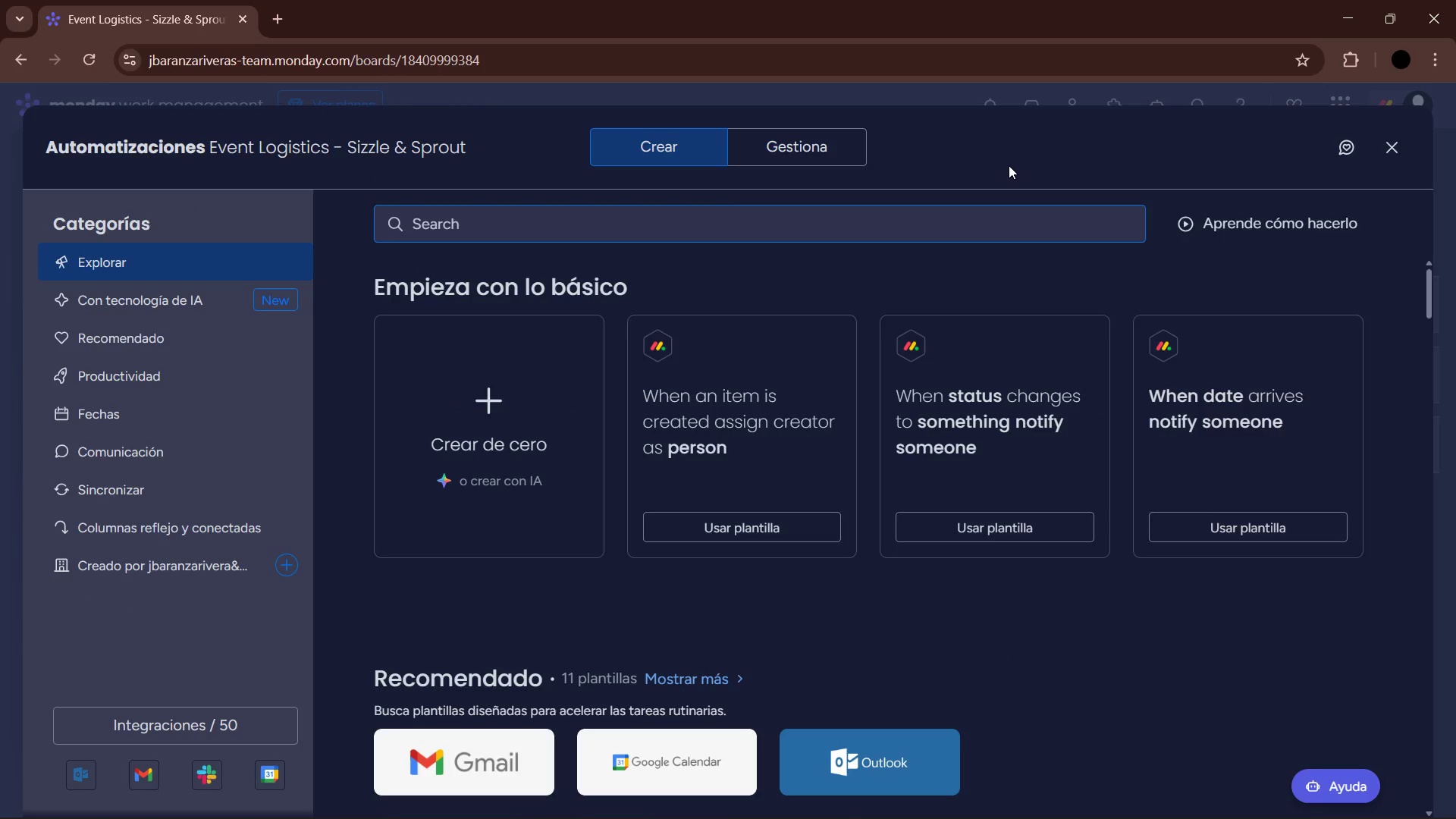 
left_click([540, 378])
 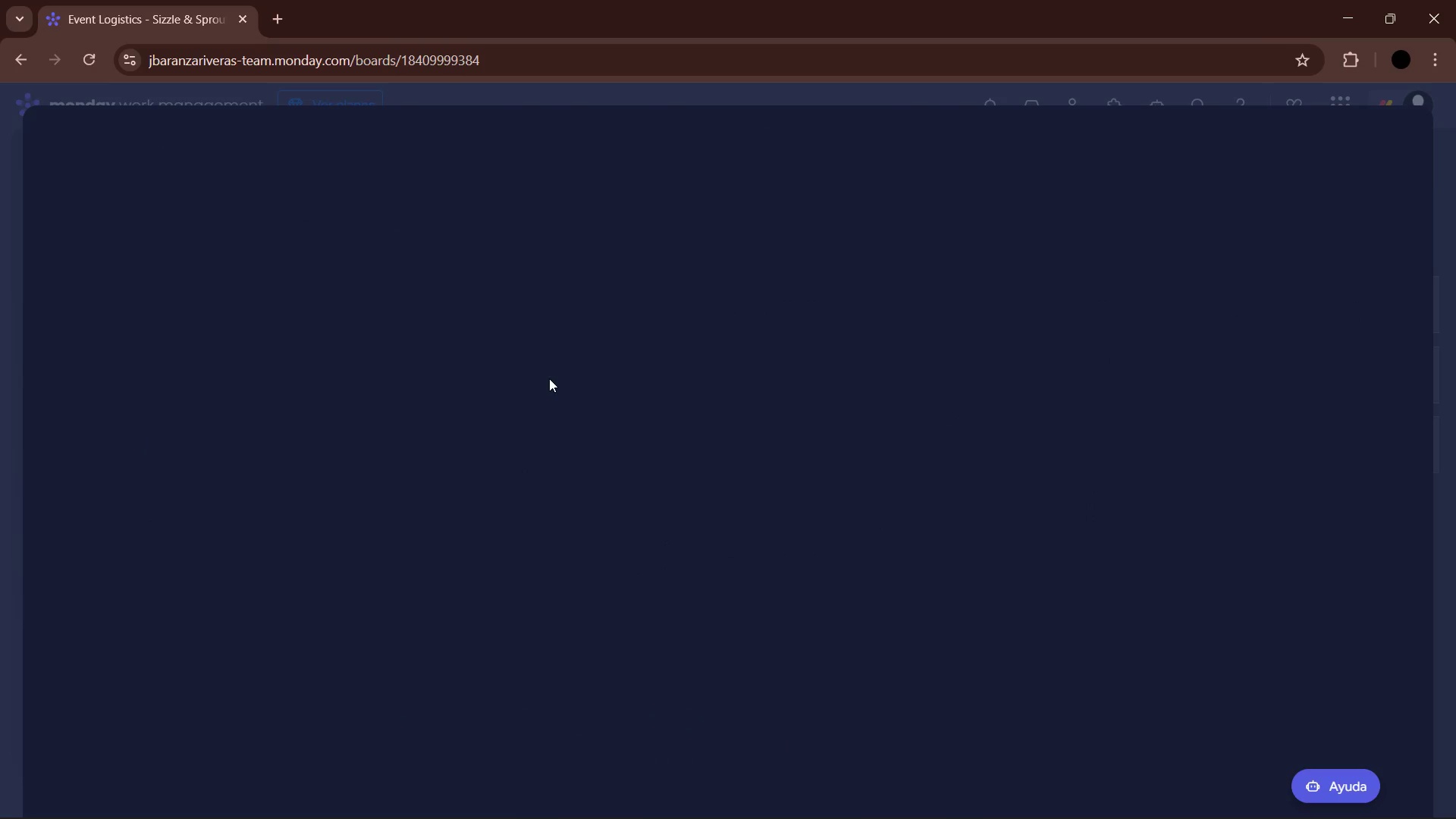 
mouse_move([567, 375])
 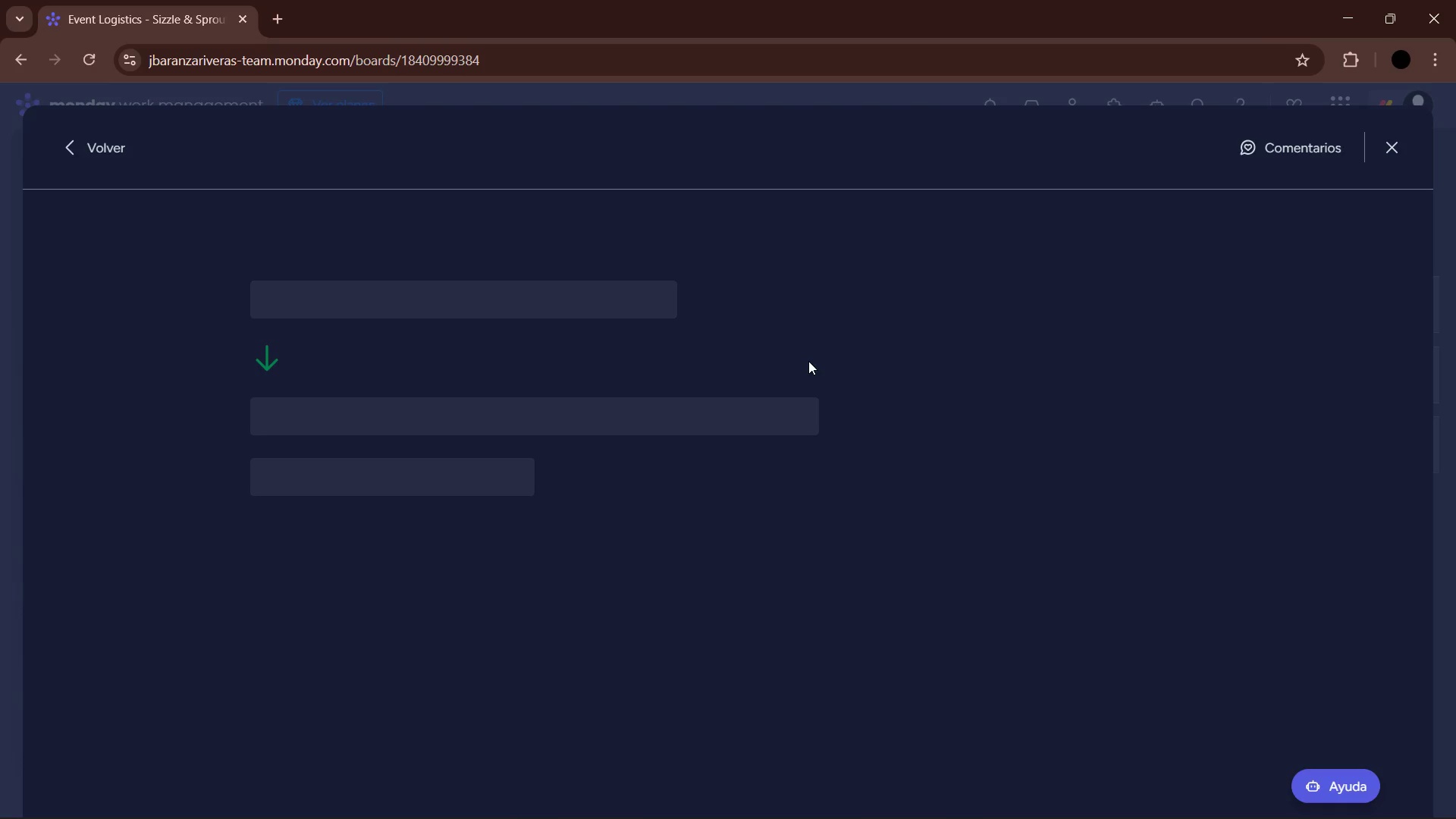 
wait(6.55)
 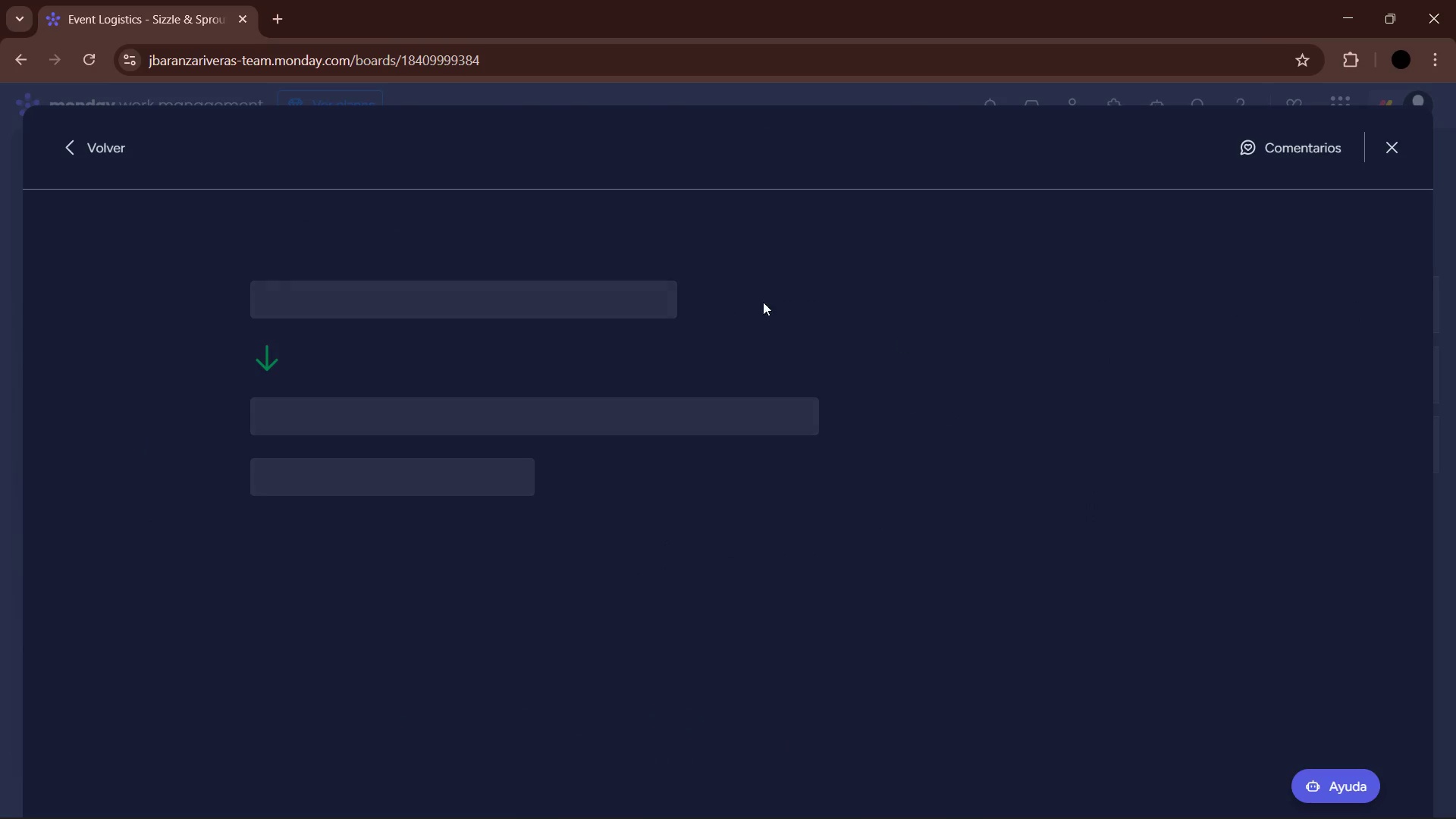 
key(VolumeUp)
 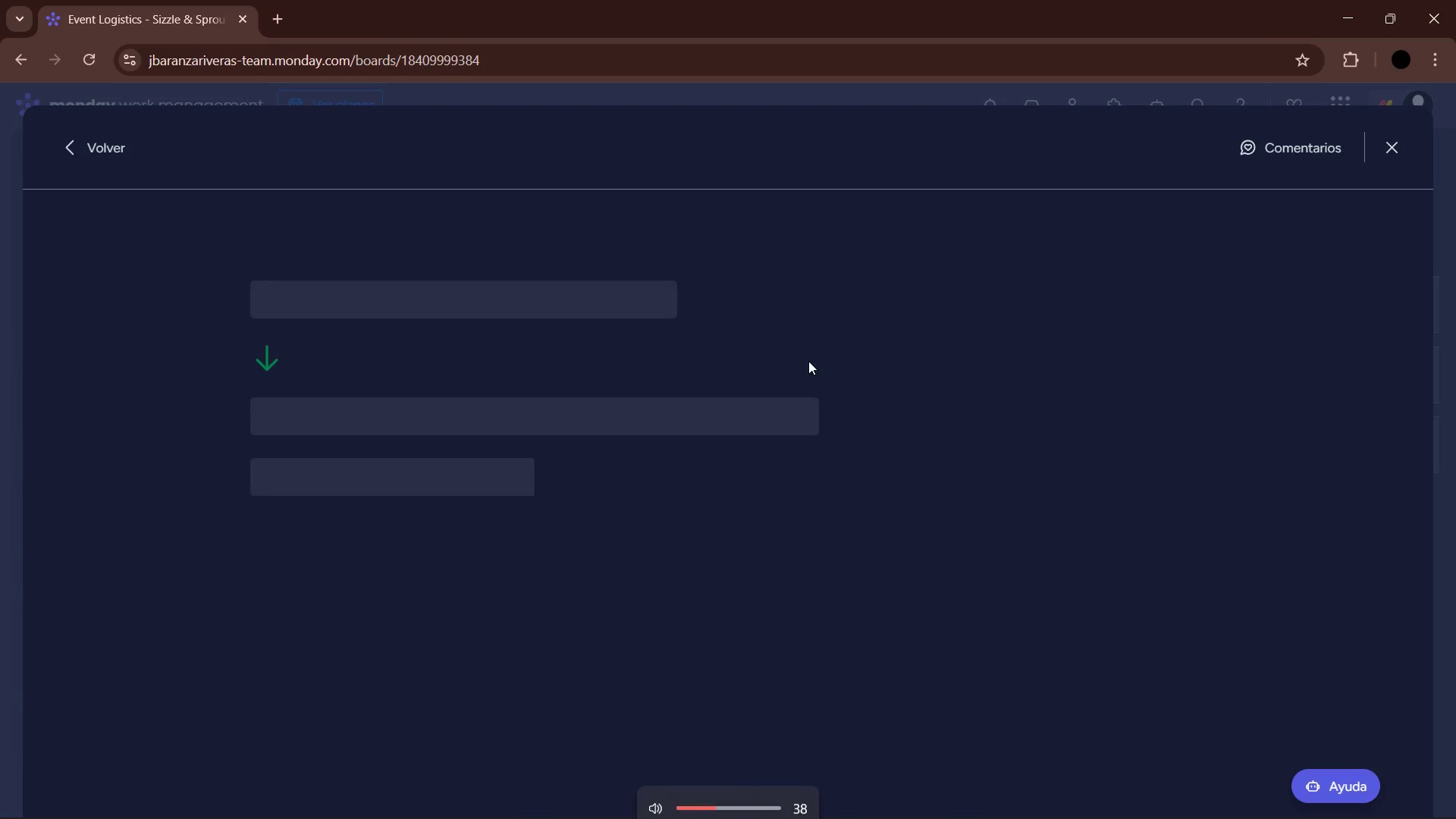 
key(VolumeUp)
 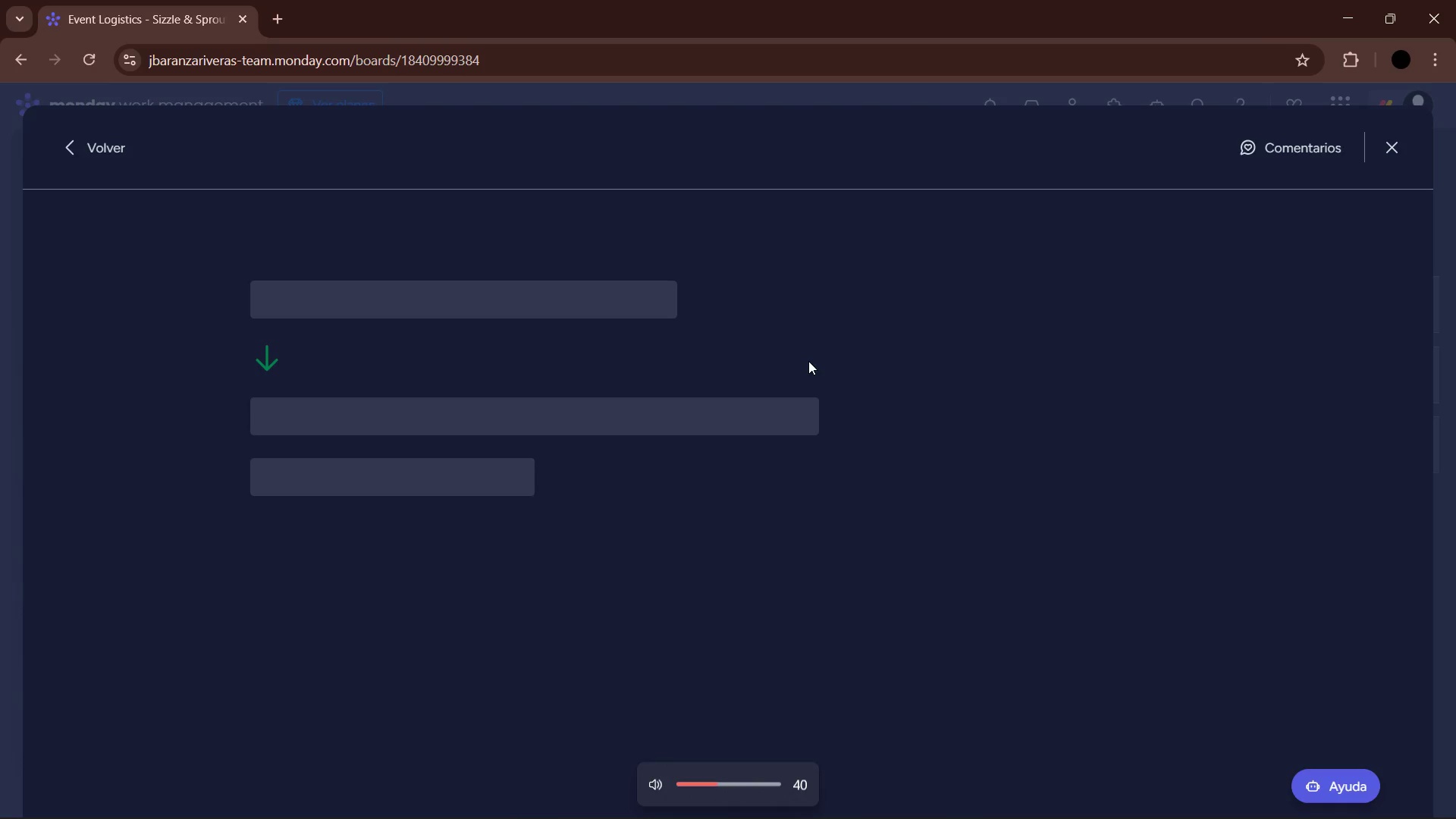 
key(VolumeUp)
 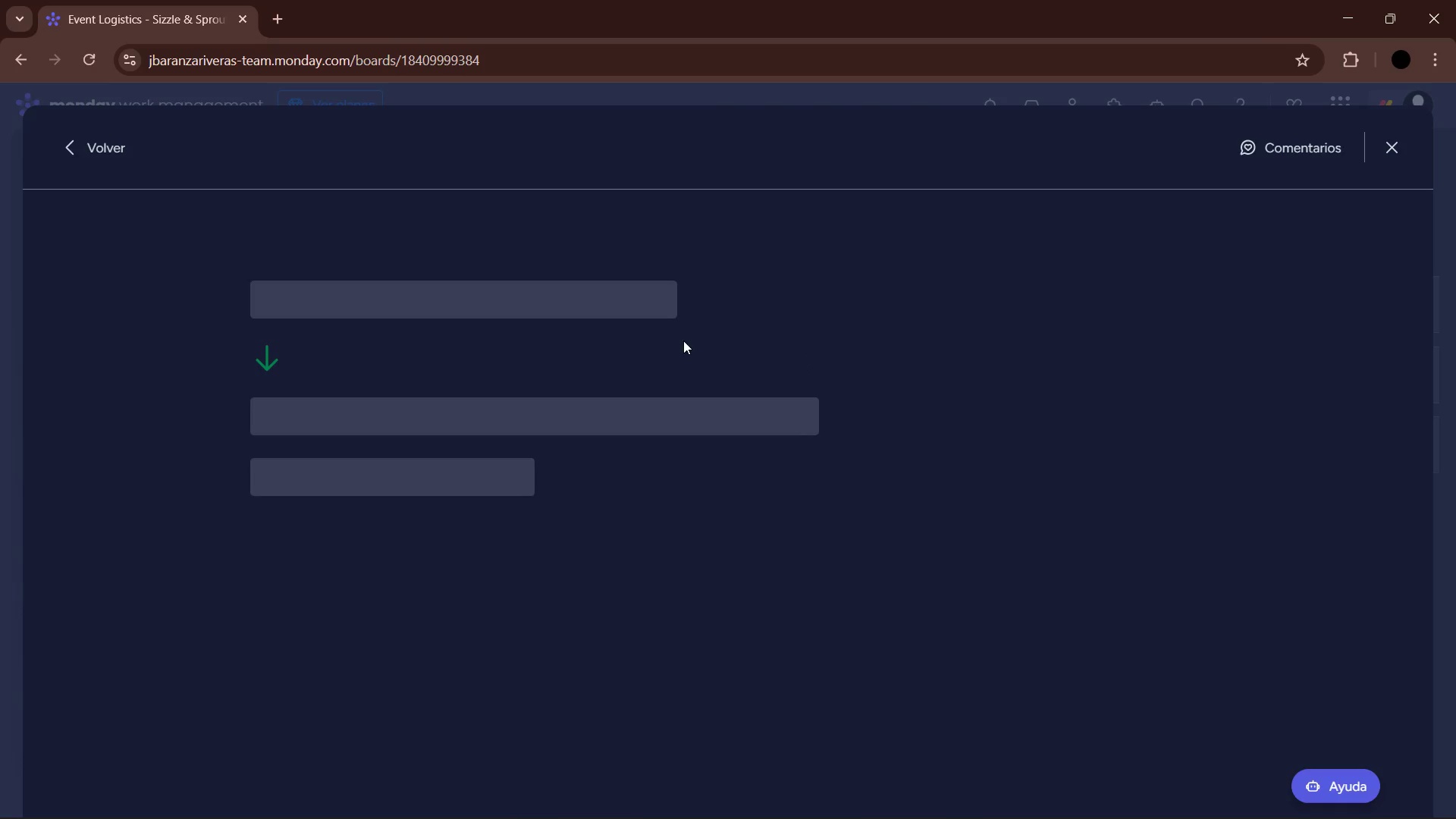 
wait(8.38)
 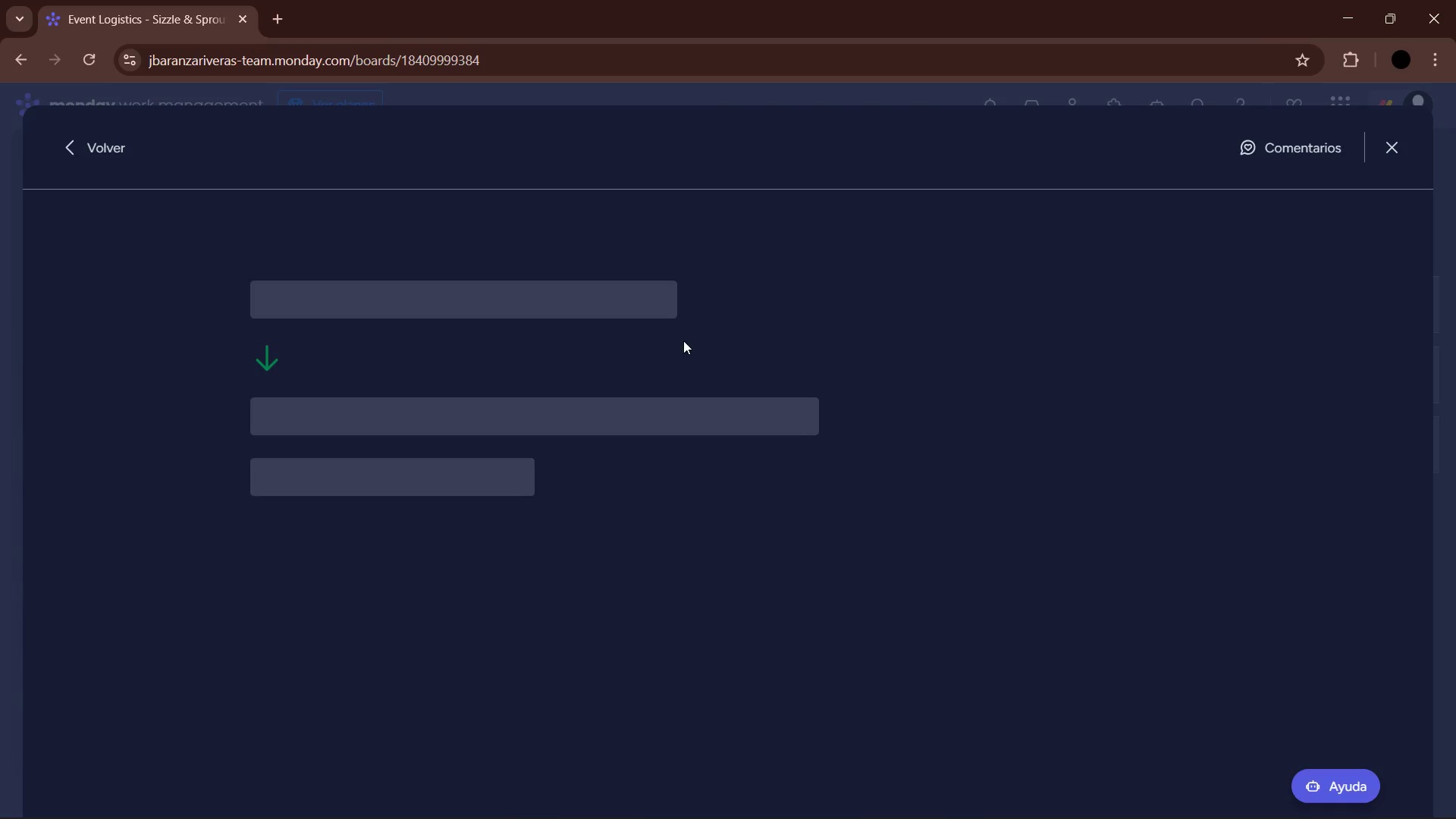 
left_click([79, 155])
 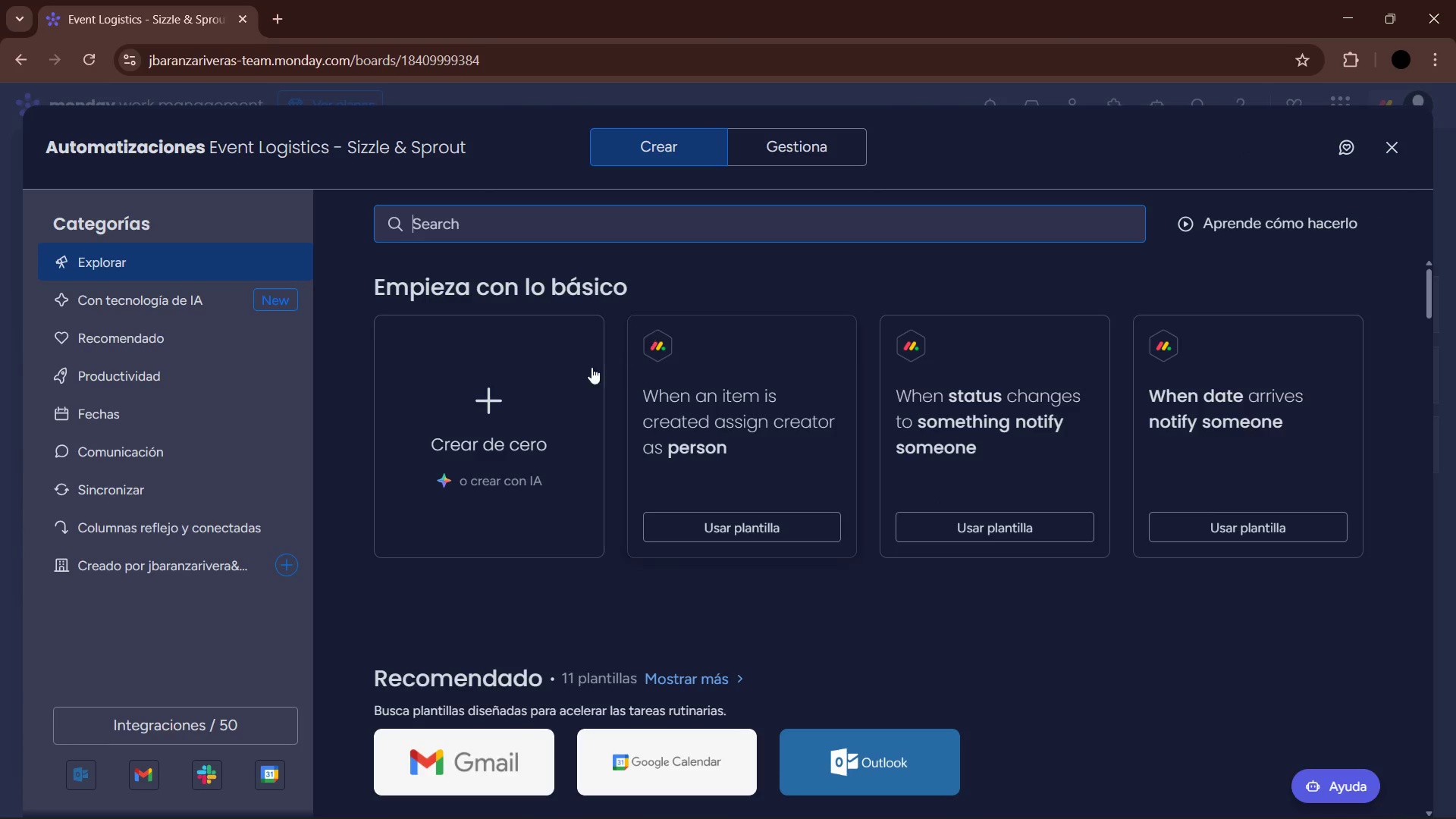 
left_click([509, 431])
 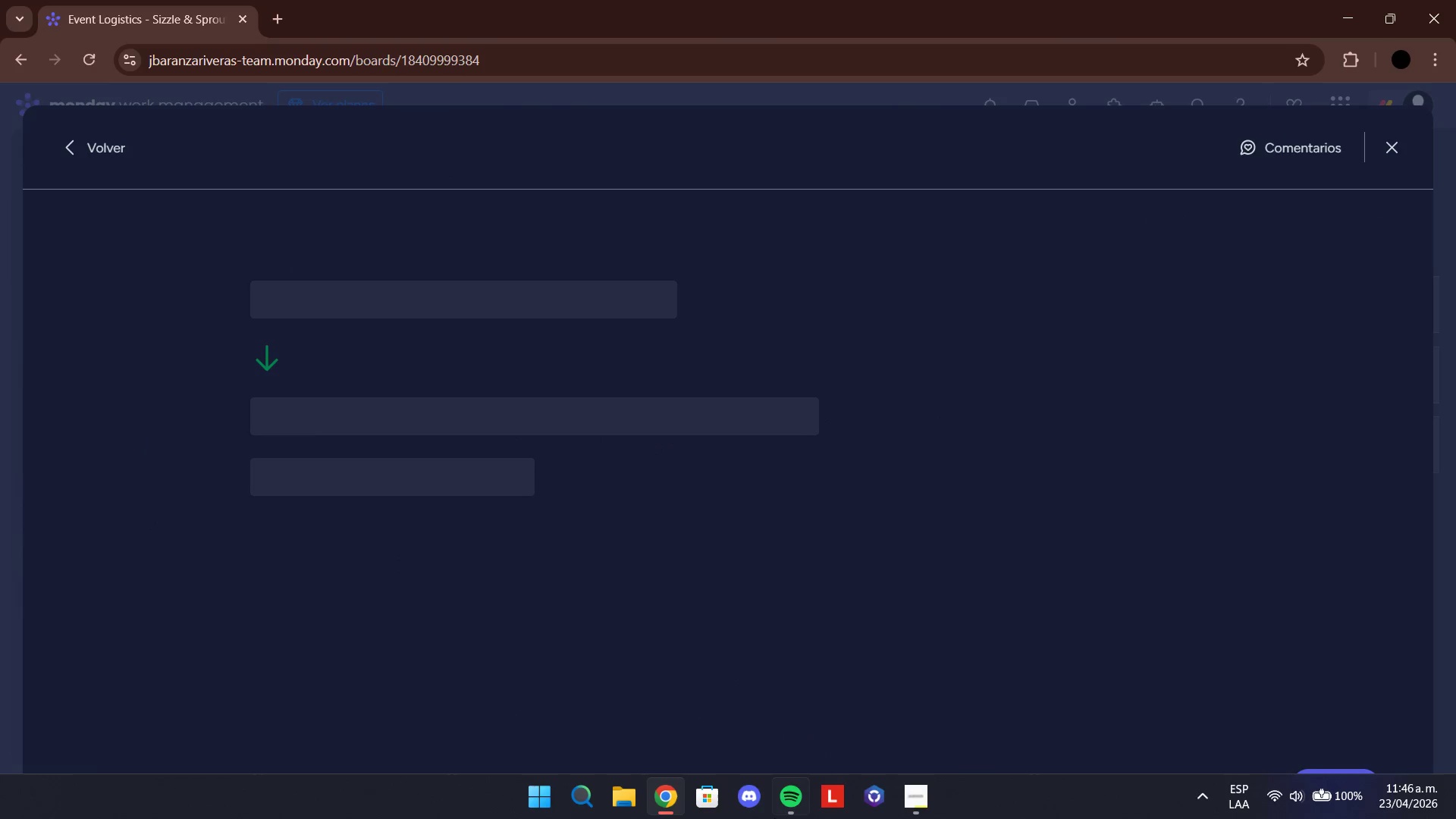 
wait(6.72)
 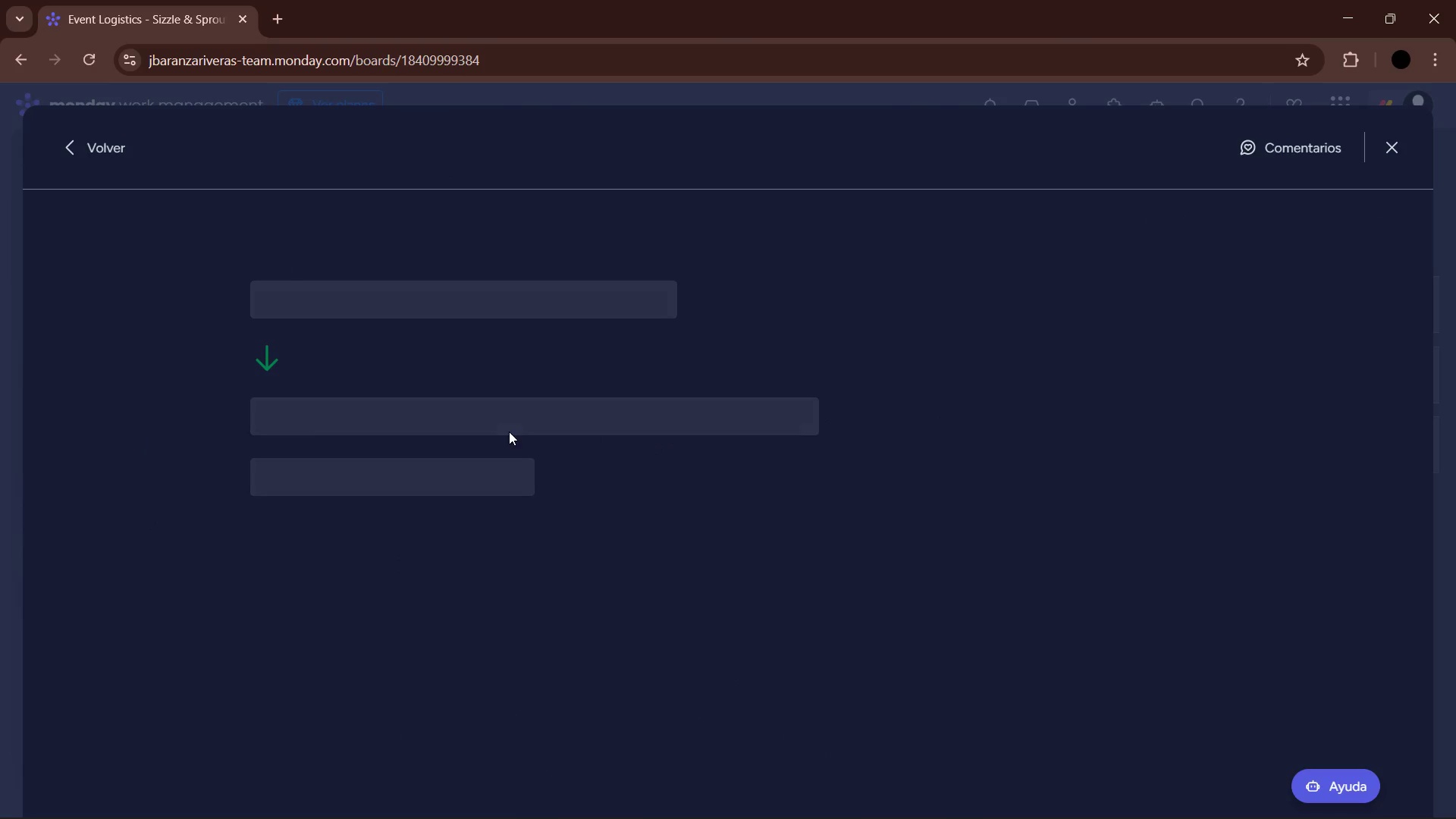 
left_click([400, 302])
 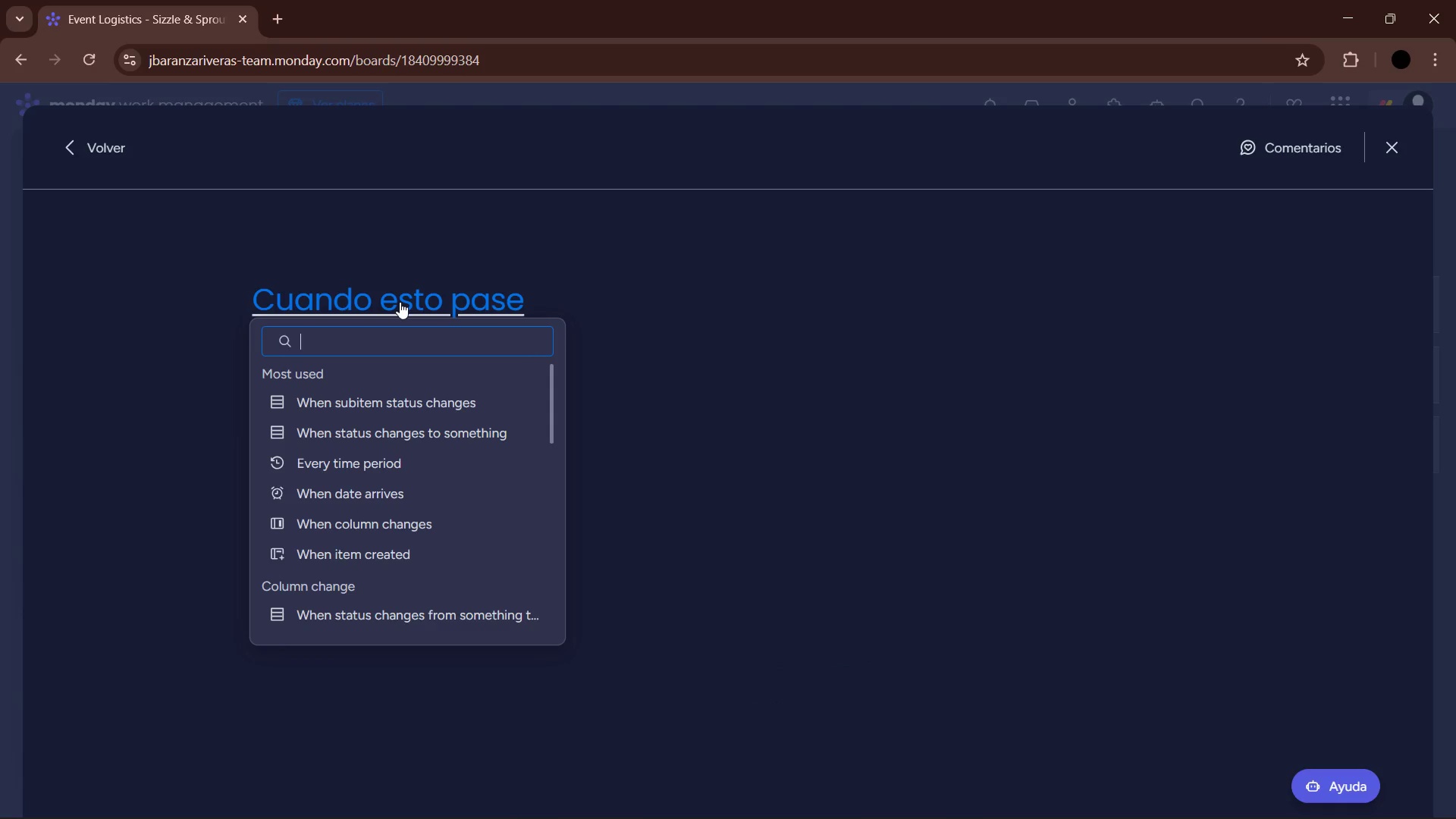 
wait(6.33)
 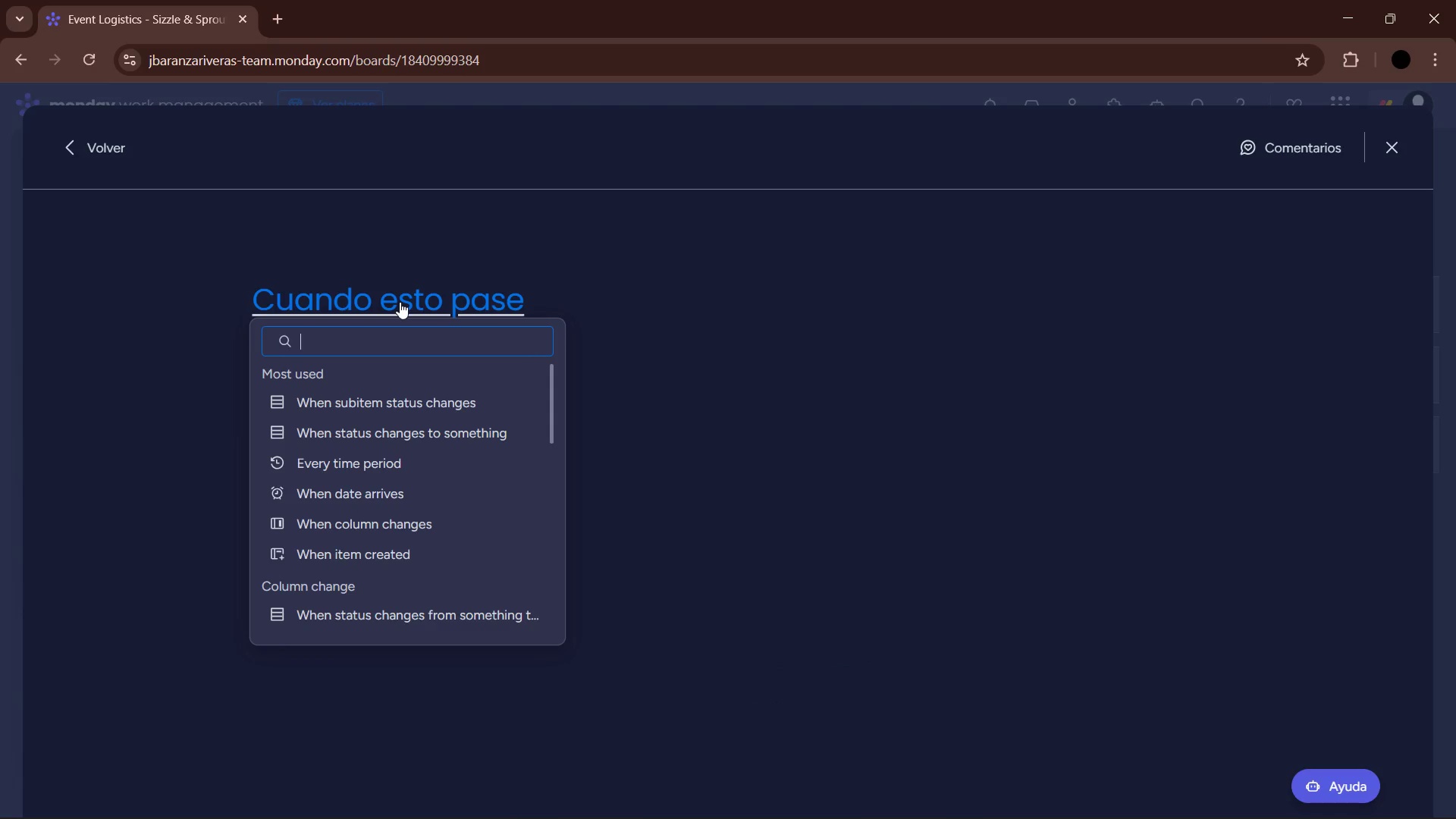 
left_click([396, 486])
 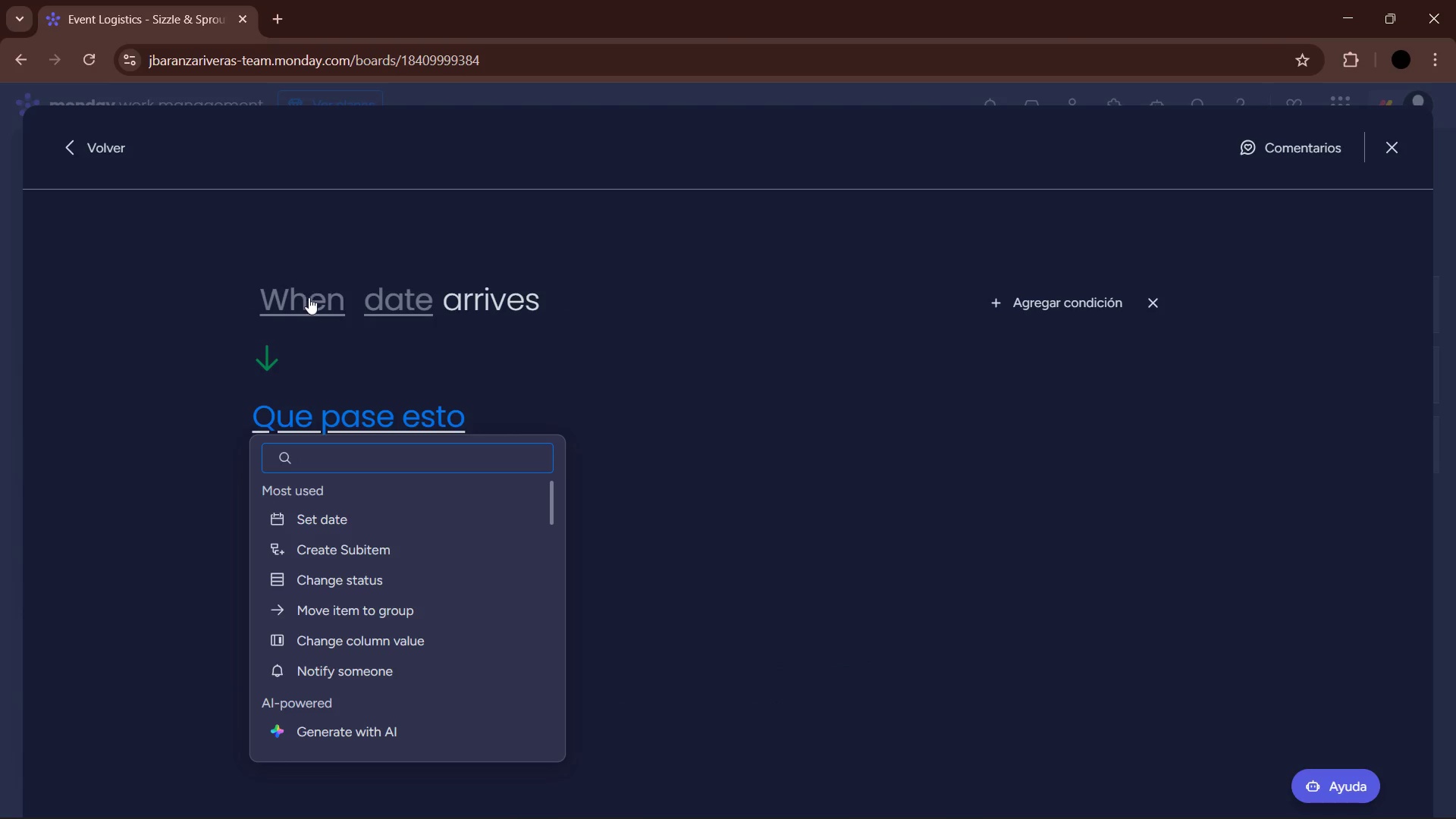 
left_click([309, 299])
 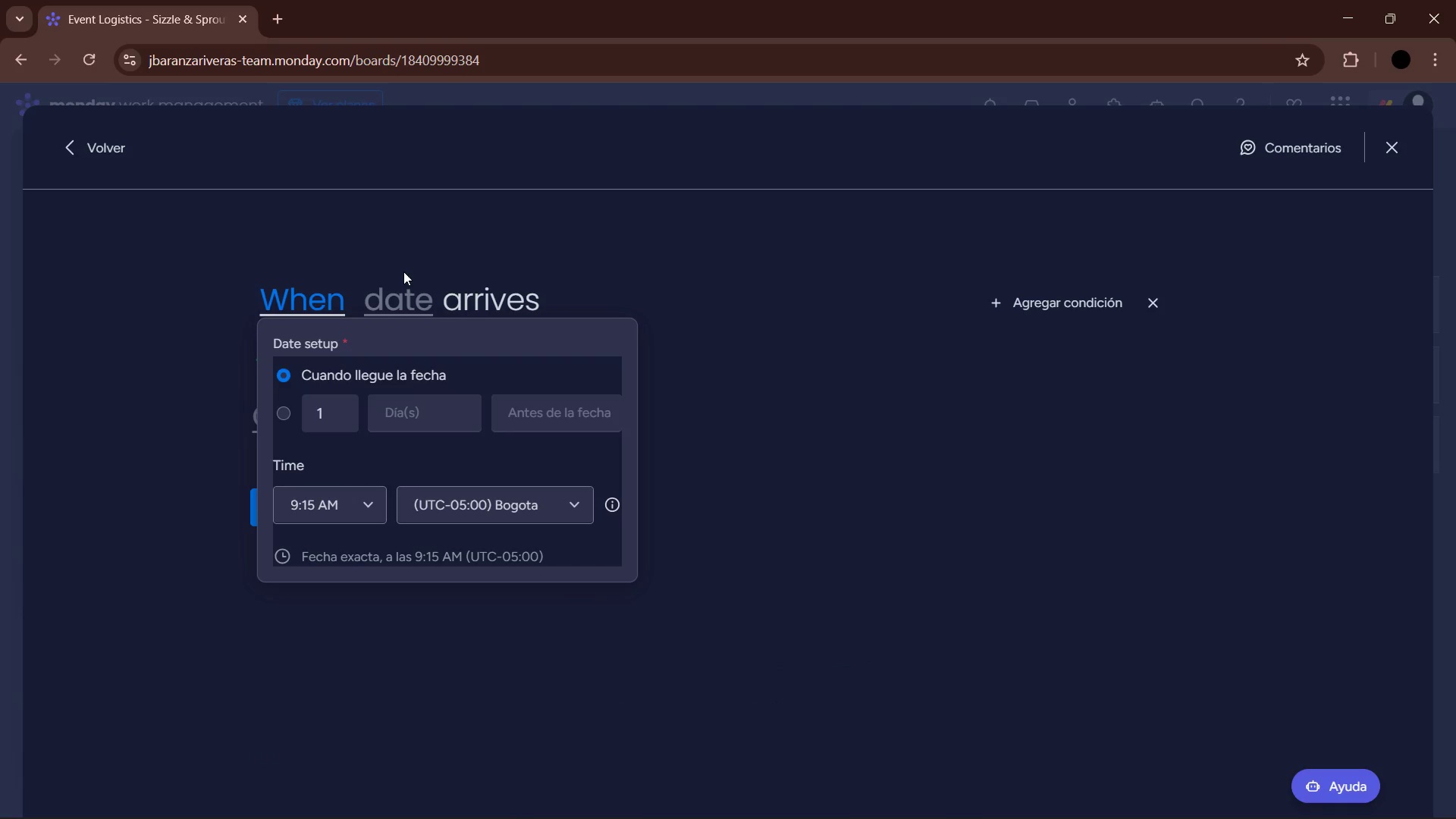 
left_click([411, 287])
 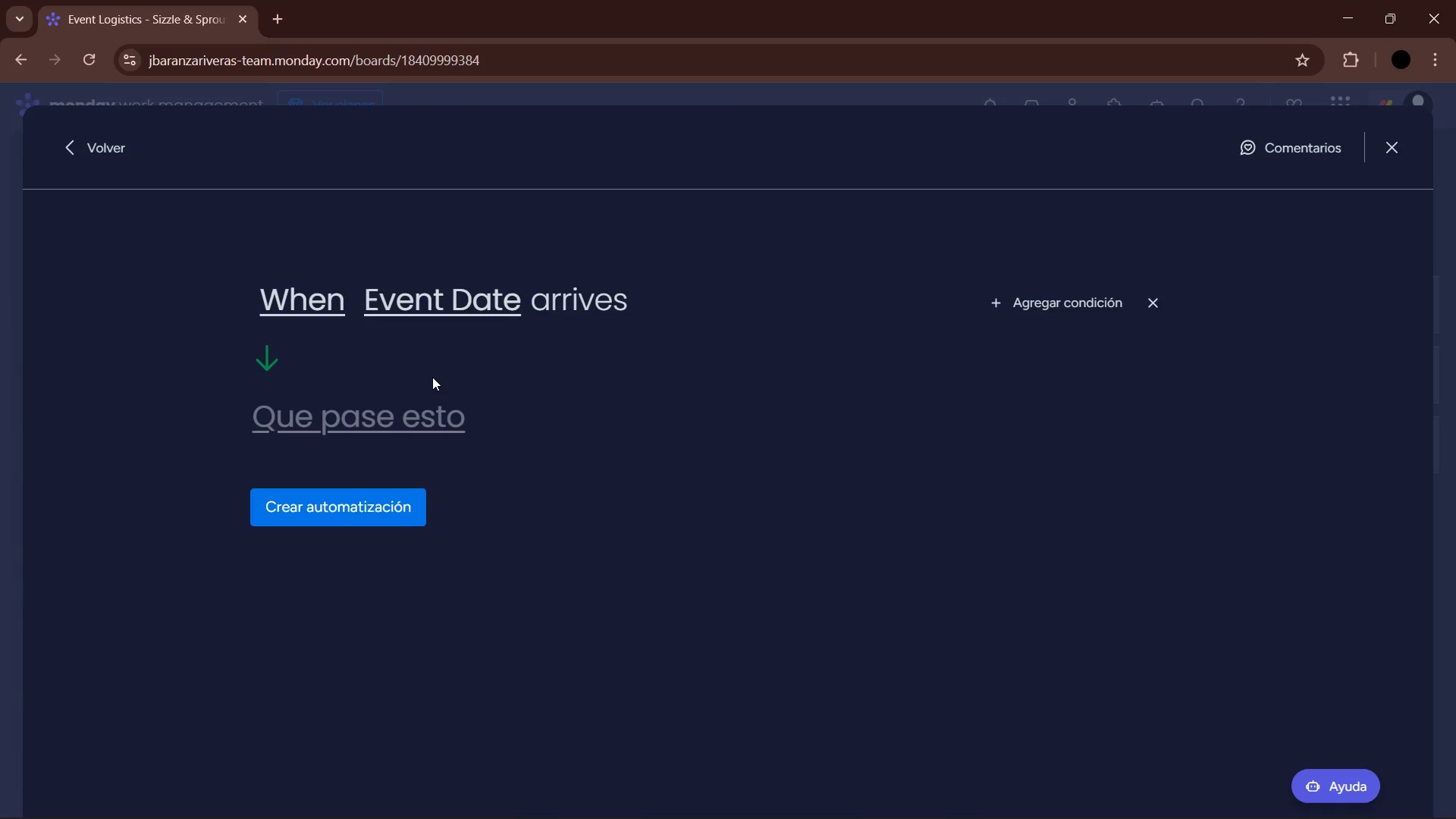 
wait(6.67)
 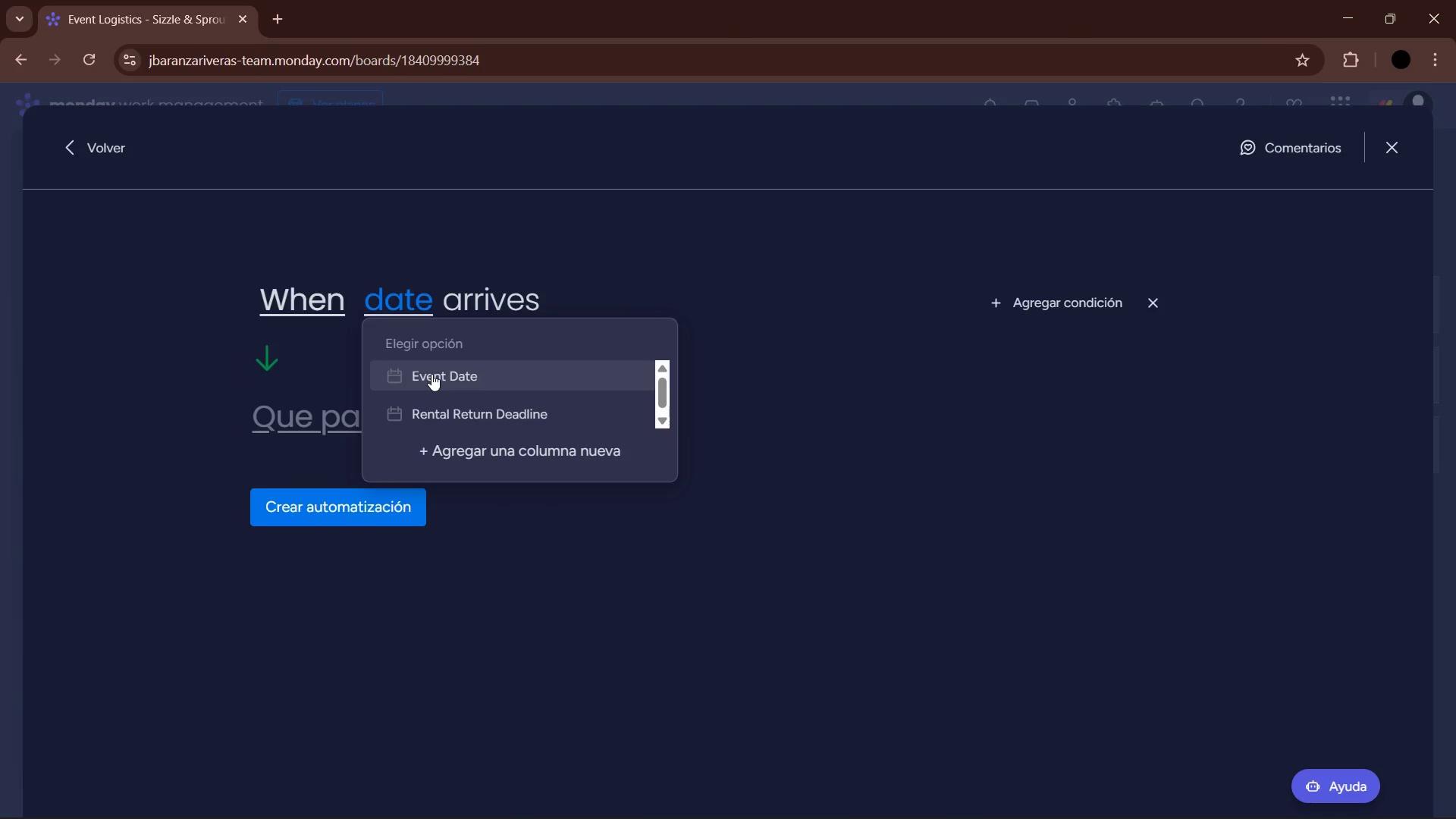 
left_click([462, 411])
 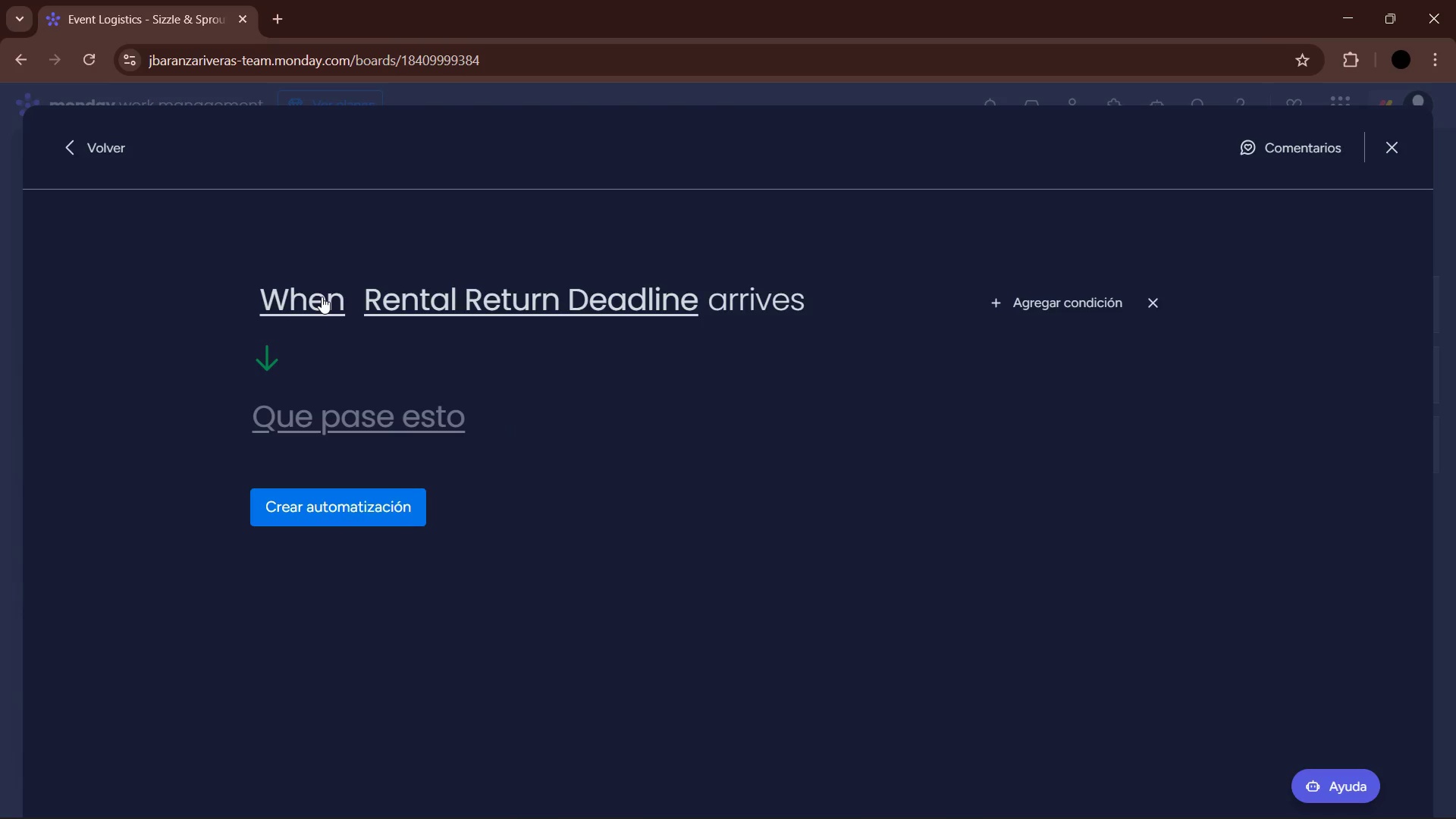 
left_click([322, 297])
 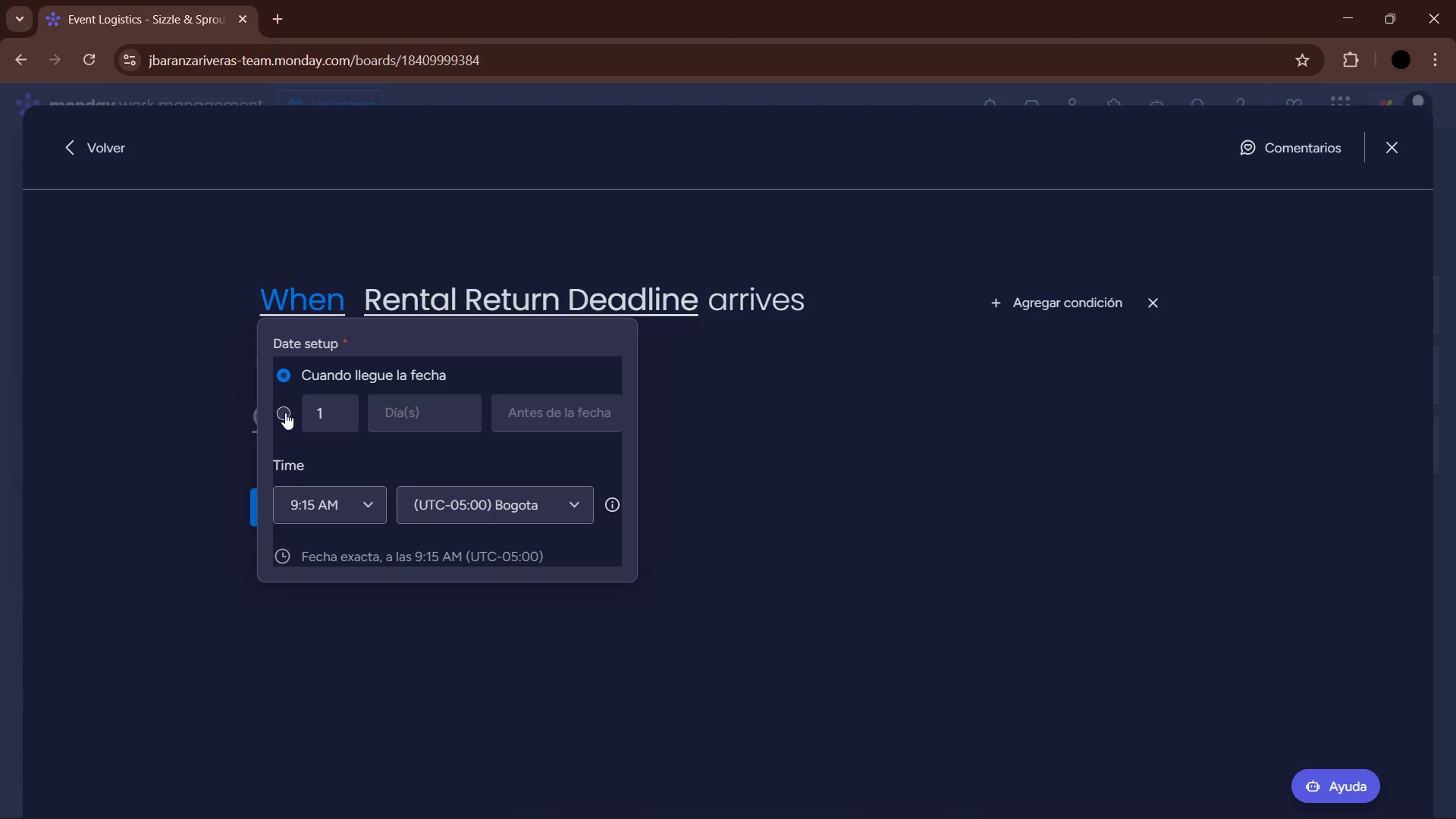 
left_click([284, 413])
 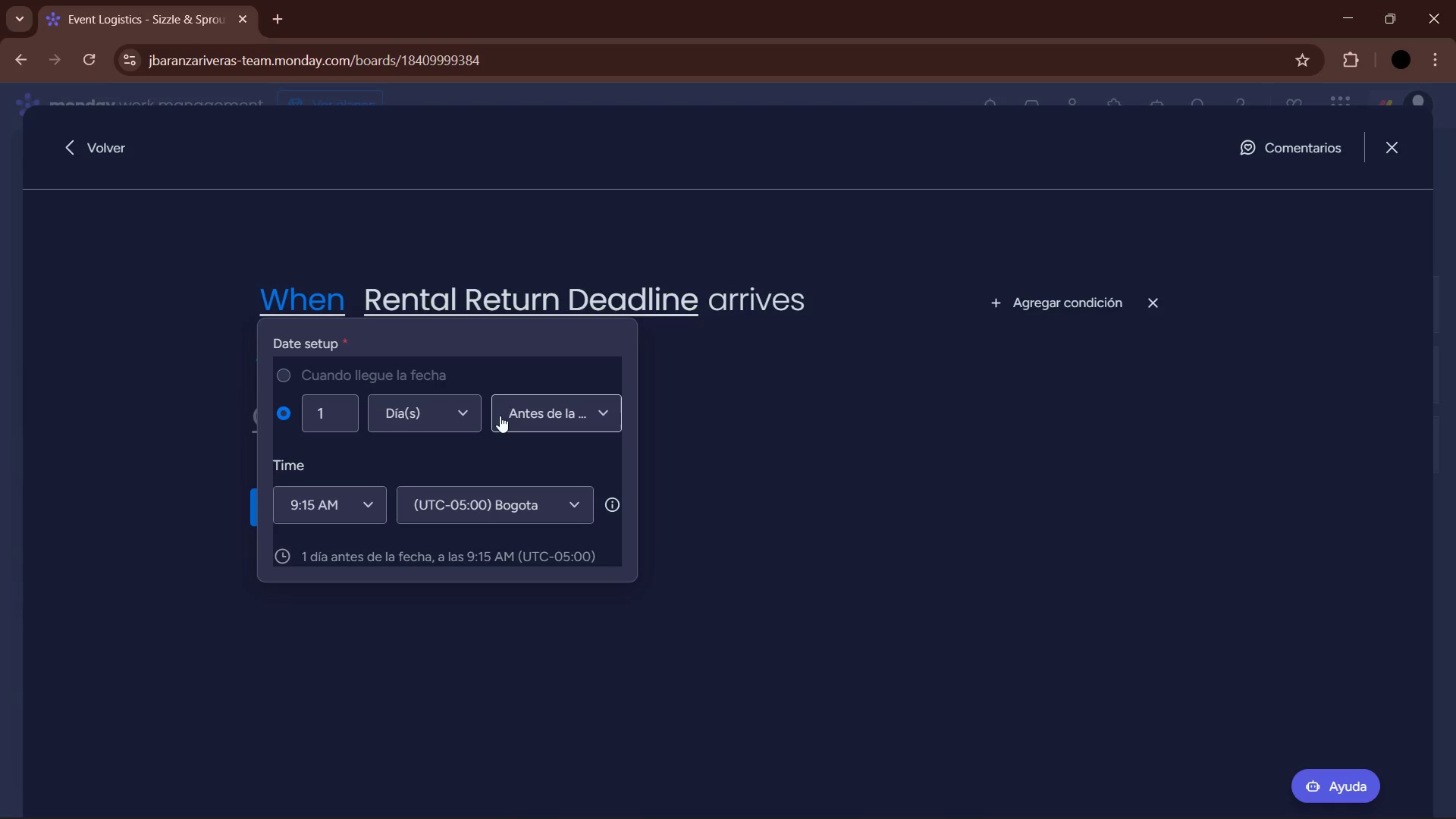 
left_click([535, 416])
 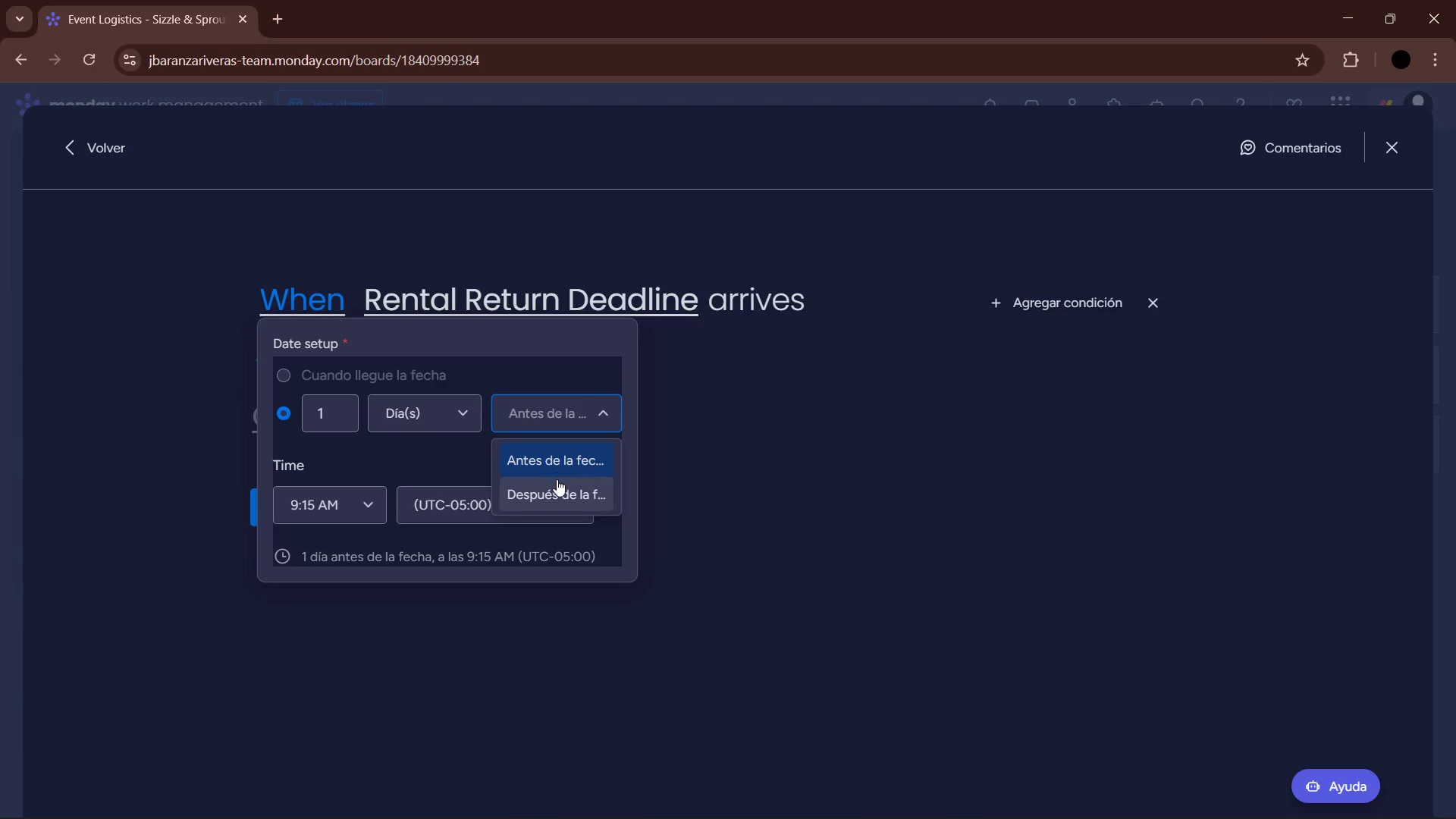 
left_click([557, 480])
 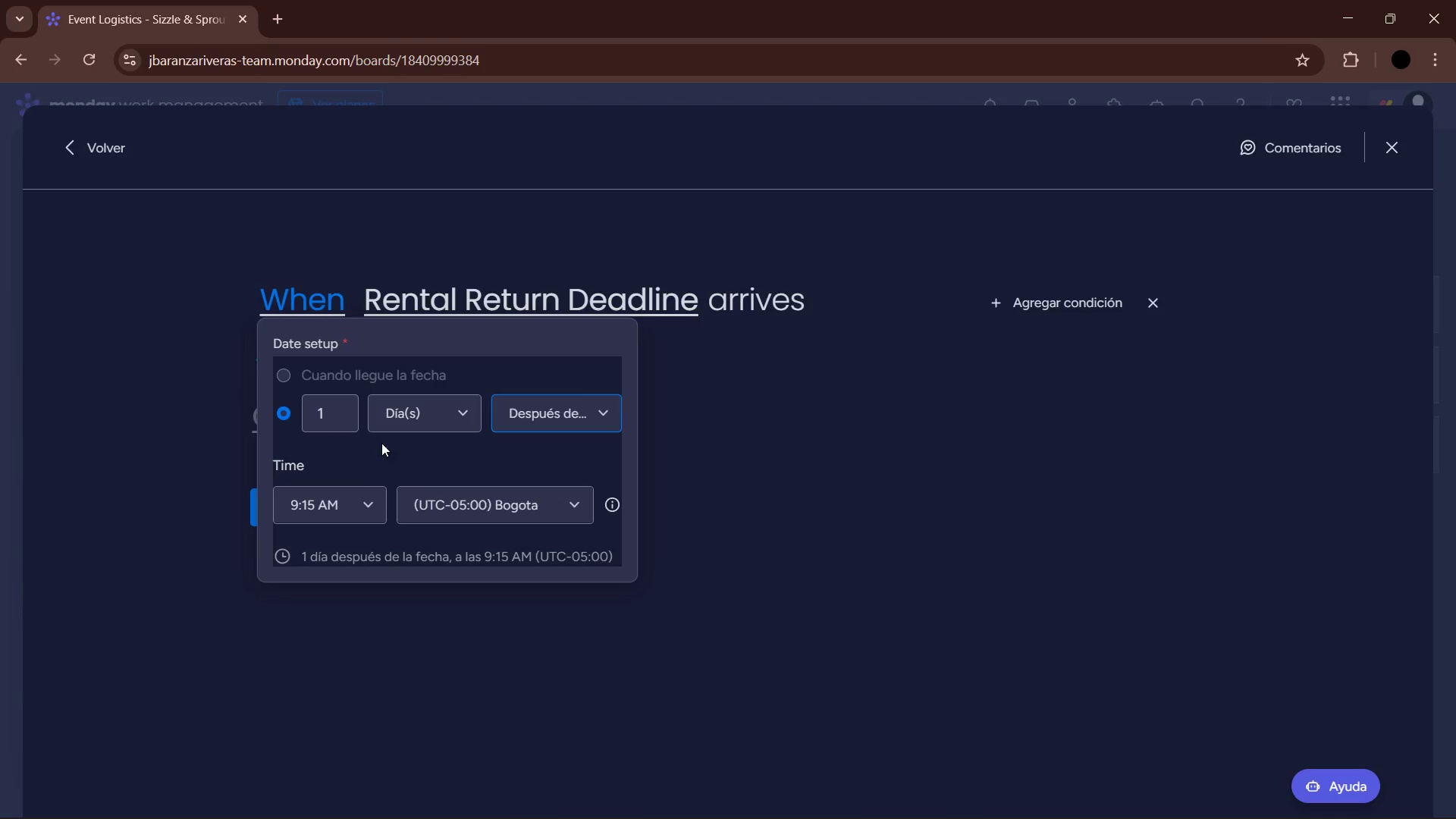 
left_click([803, 472])
 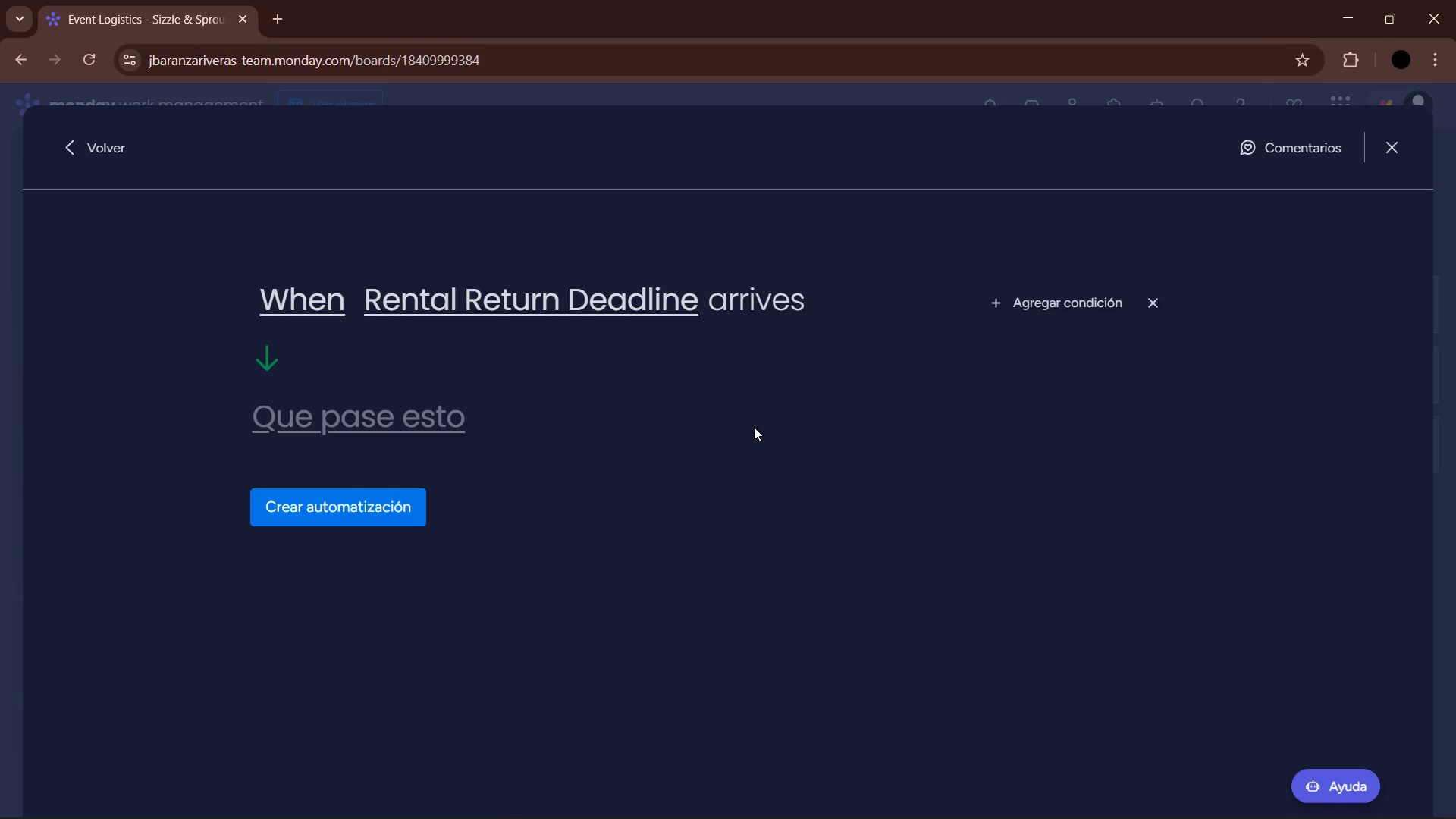 
wait(7.22)
 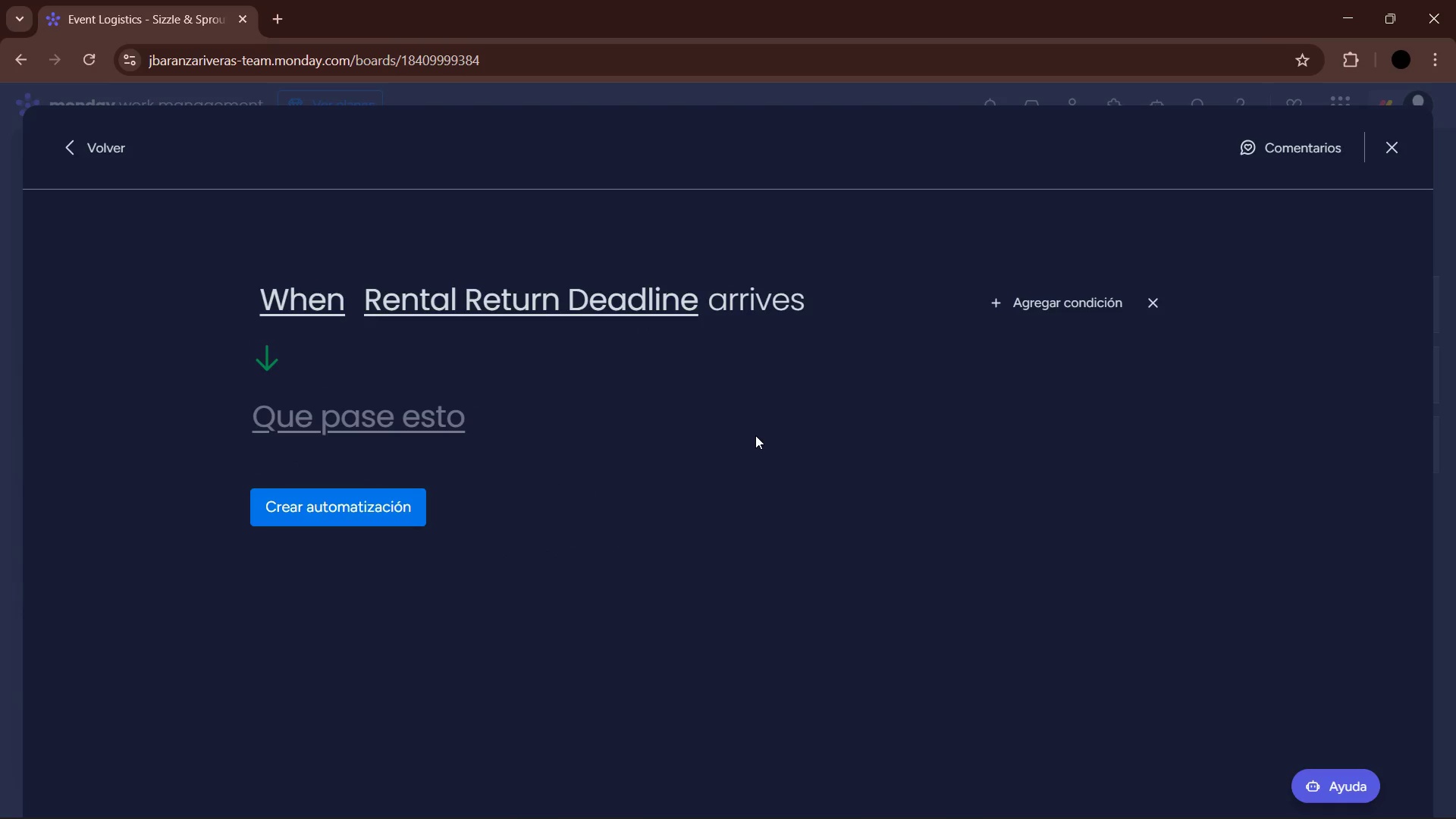 
left_click([1003, 306])
 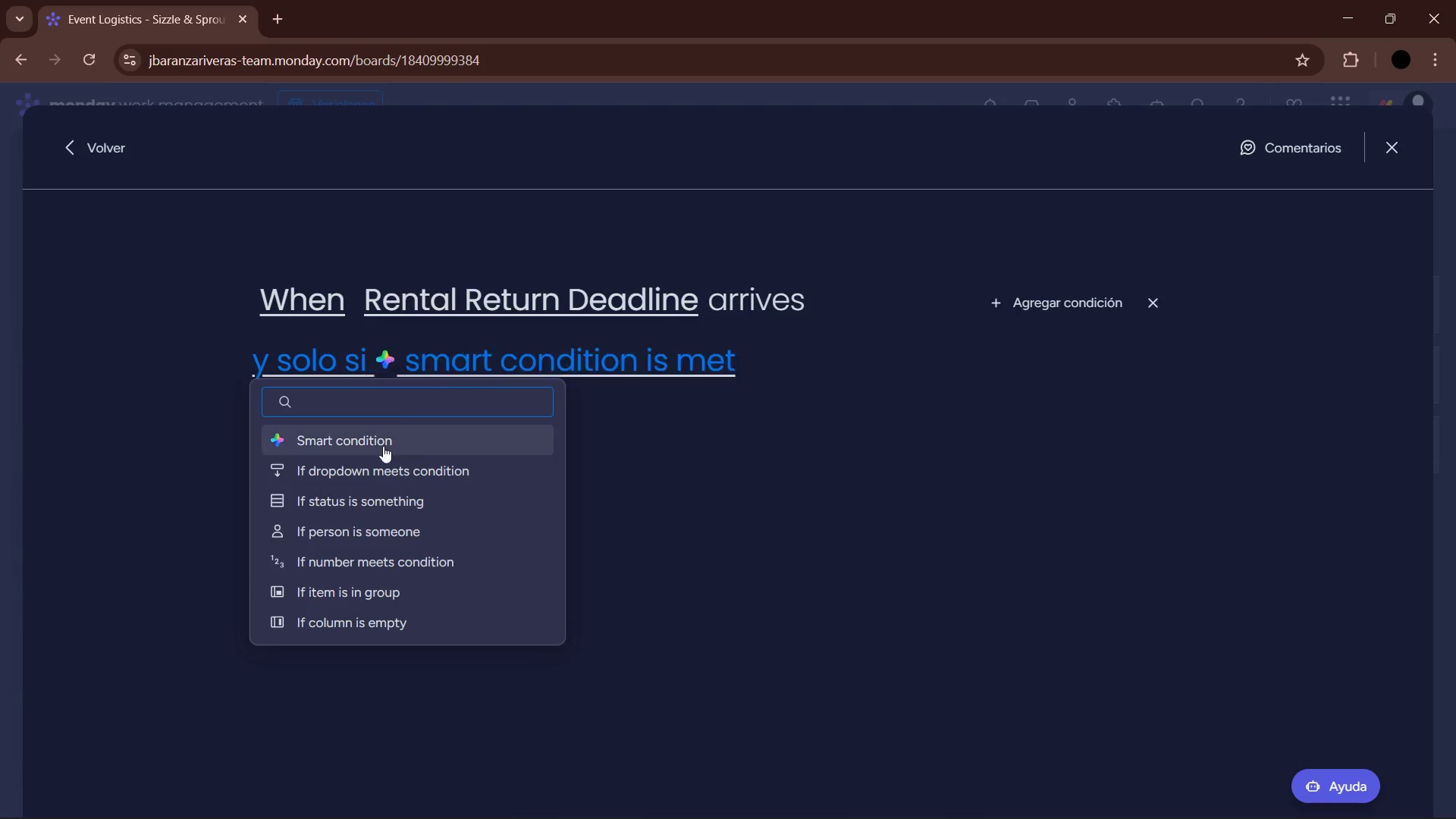 
left_click([378, 509])
 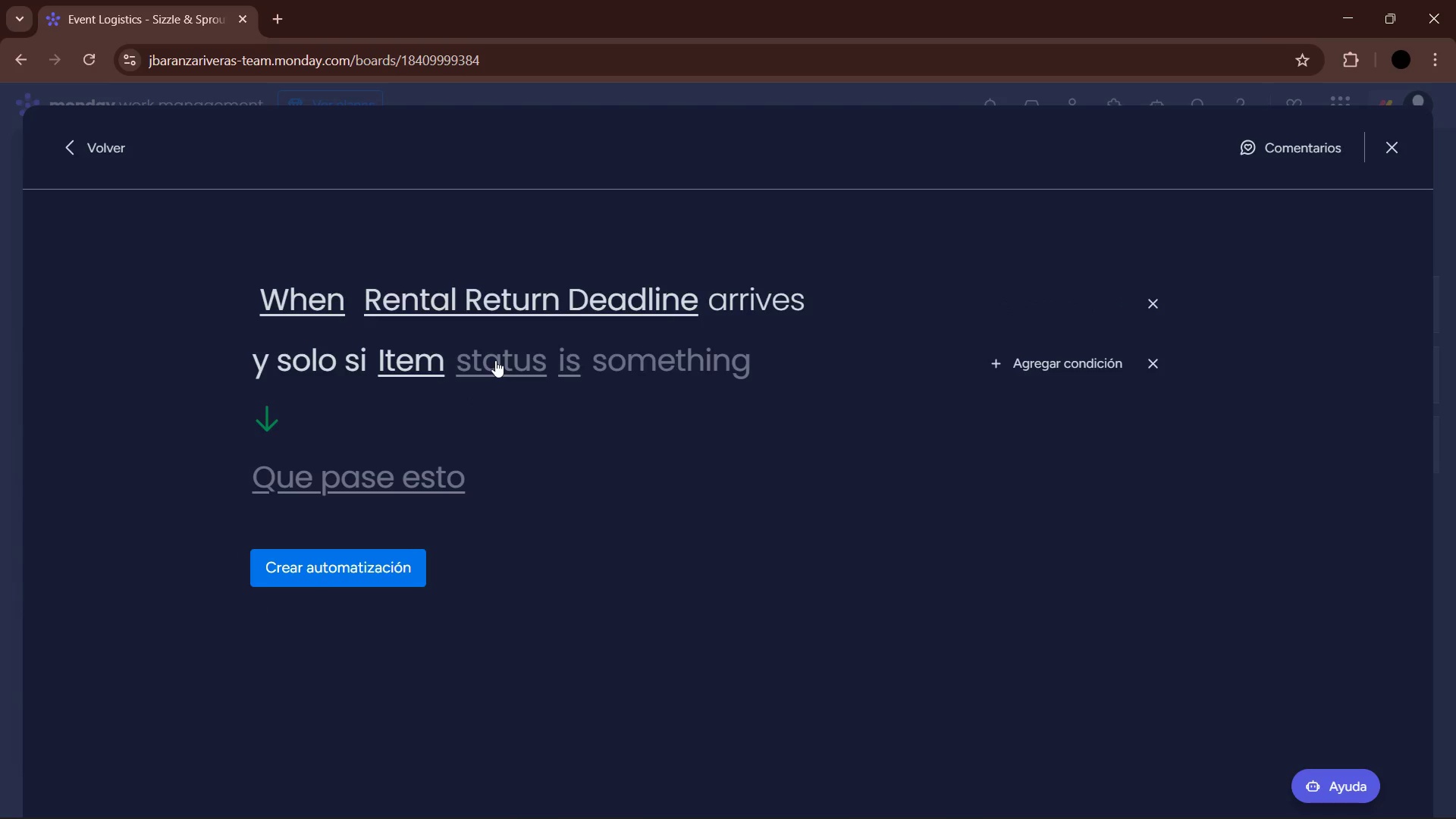 
left_click([495, 360])
 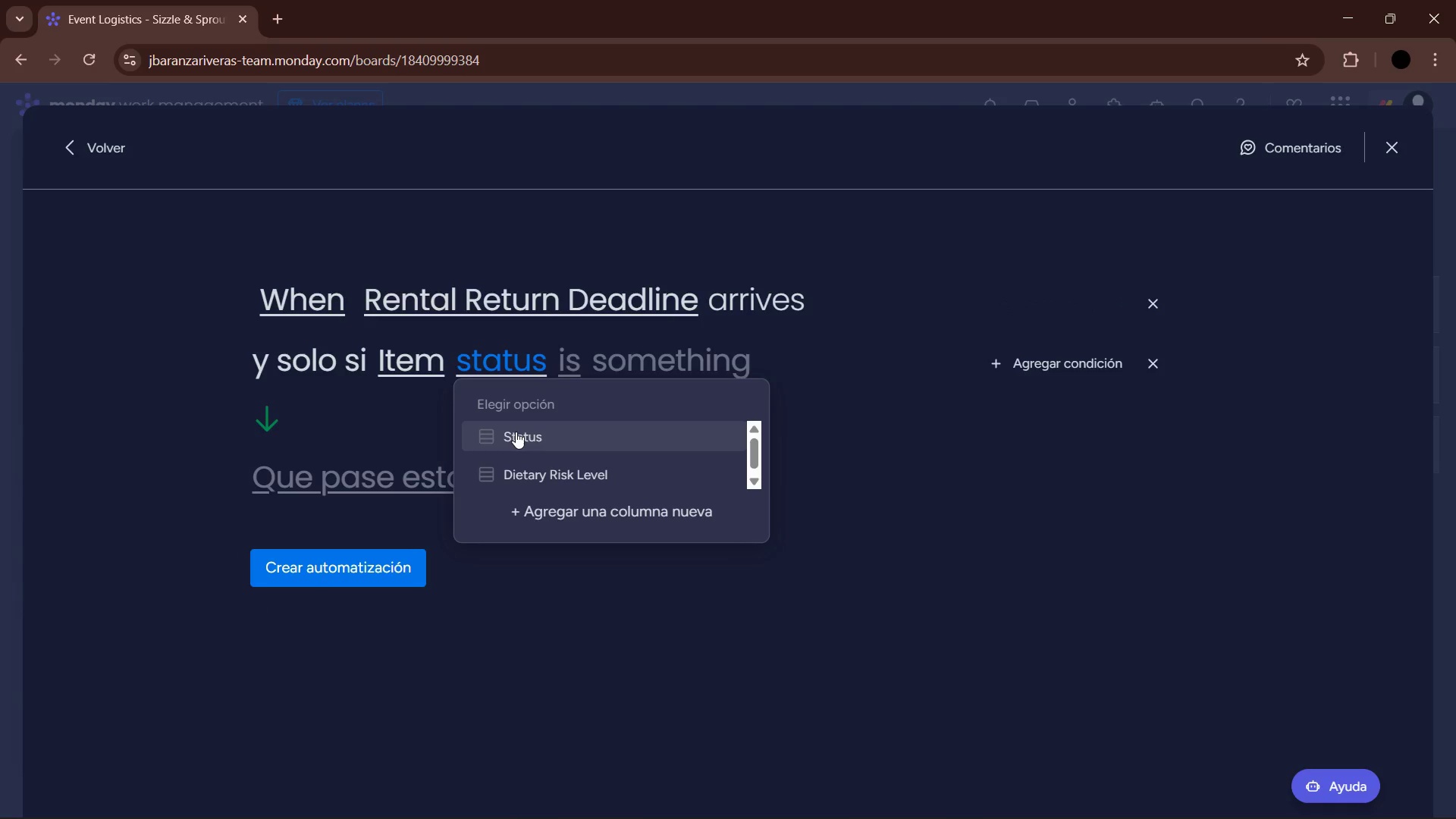 
left_click([516, 431])
 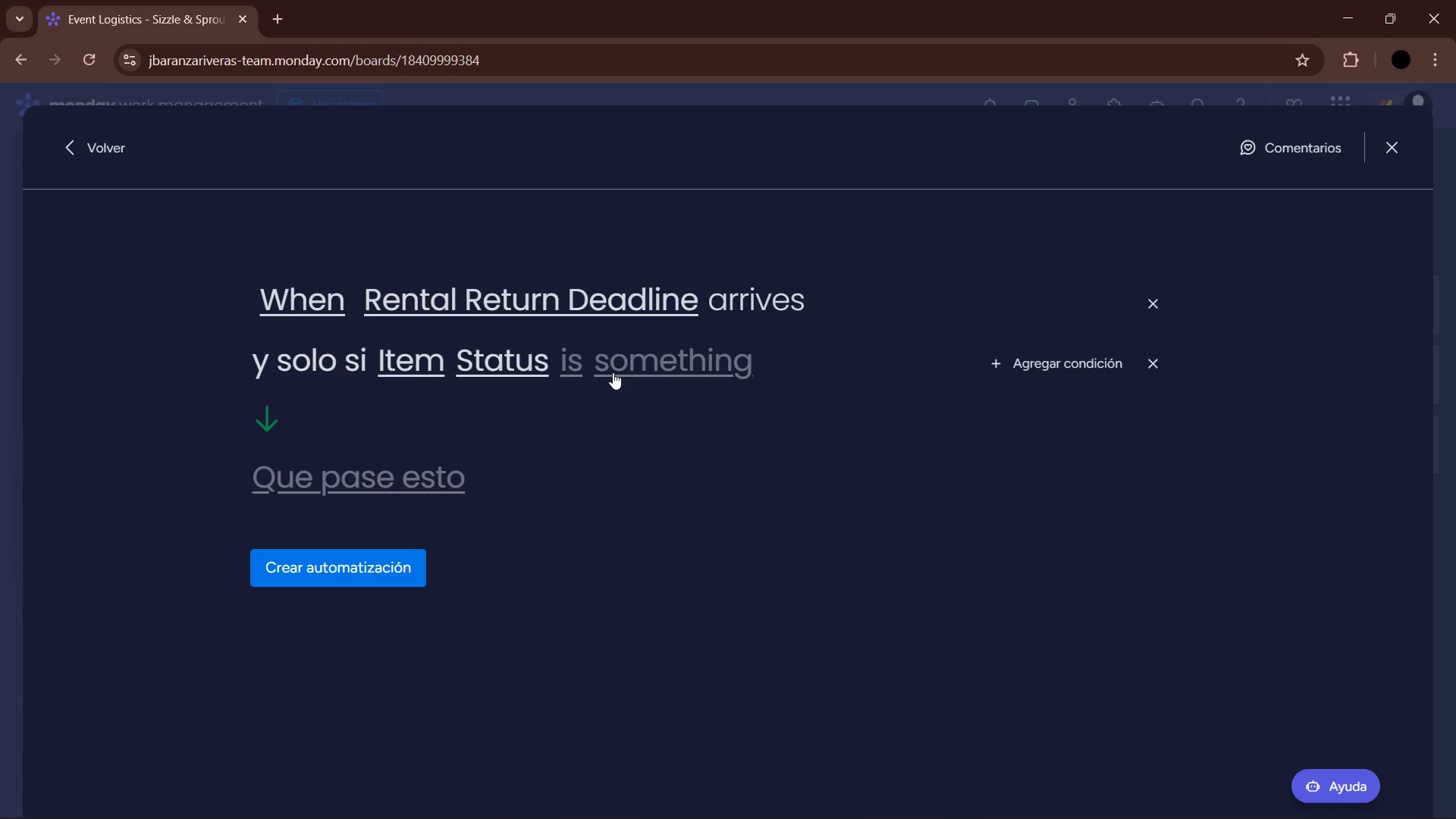 
left_click([576, 356])
 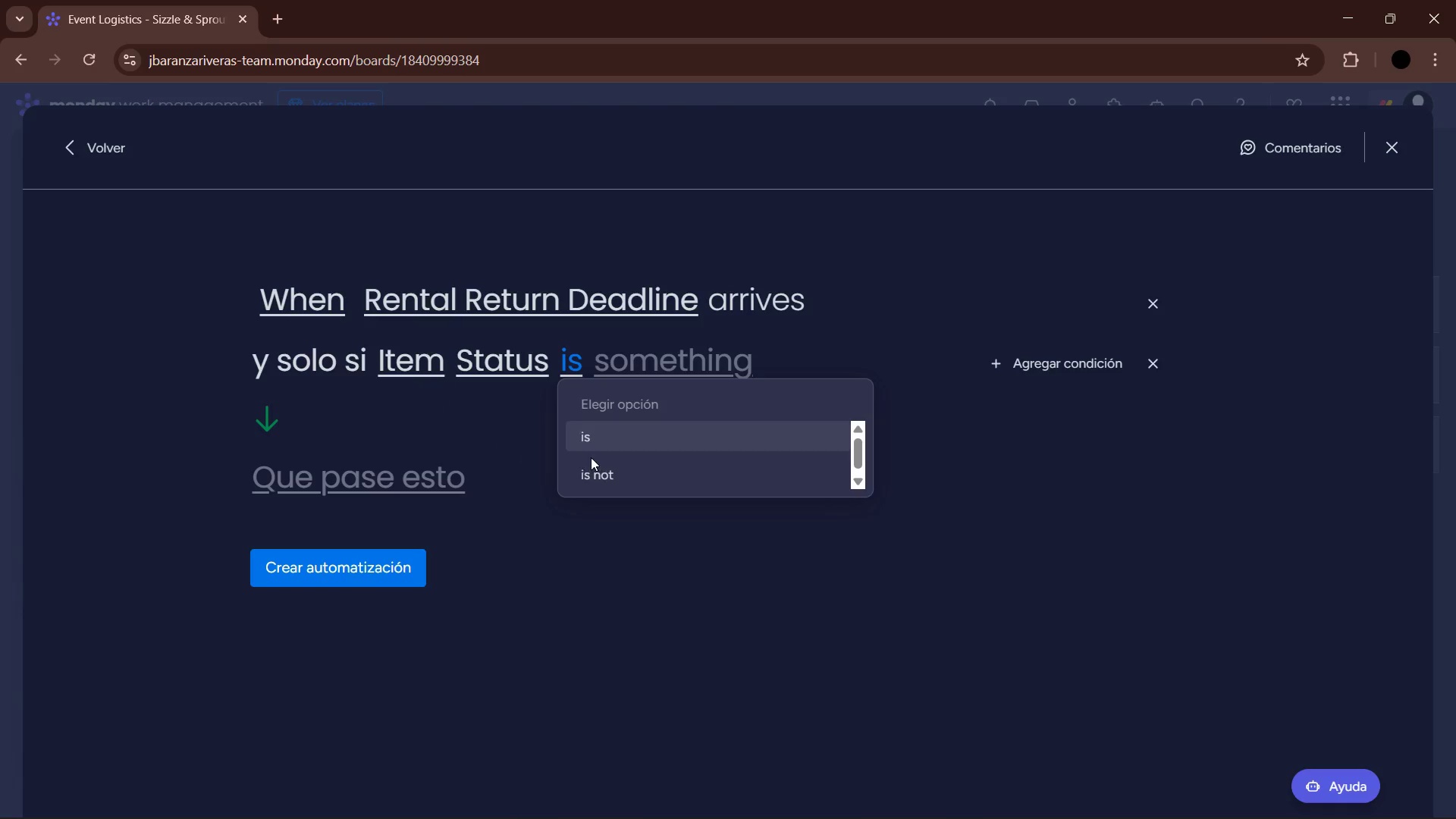 
left_click([594, 479])
 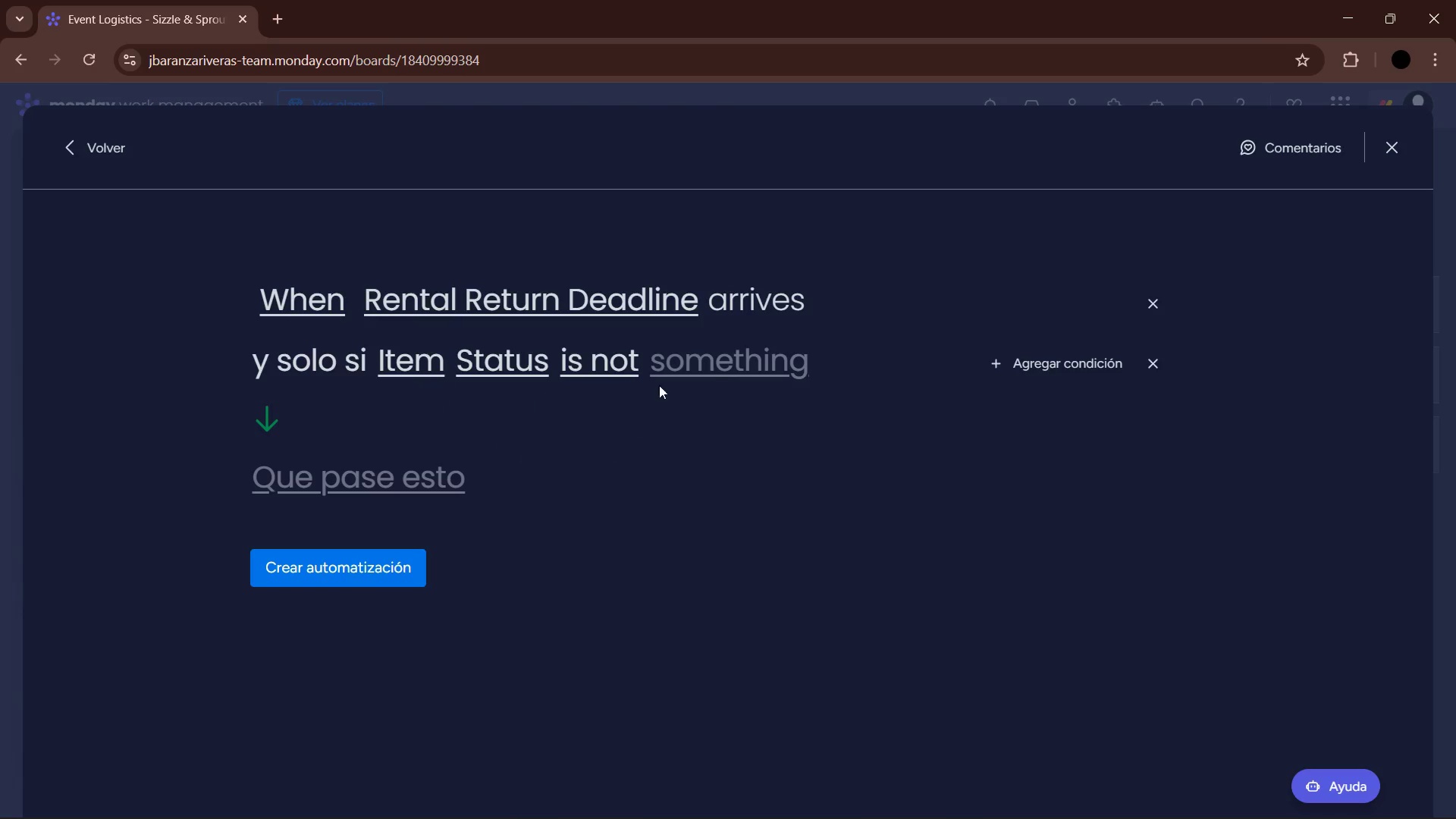 
left_click([707, 374])
 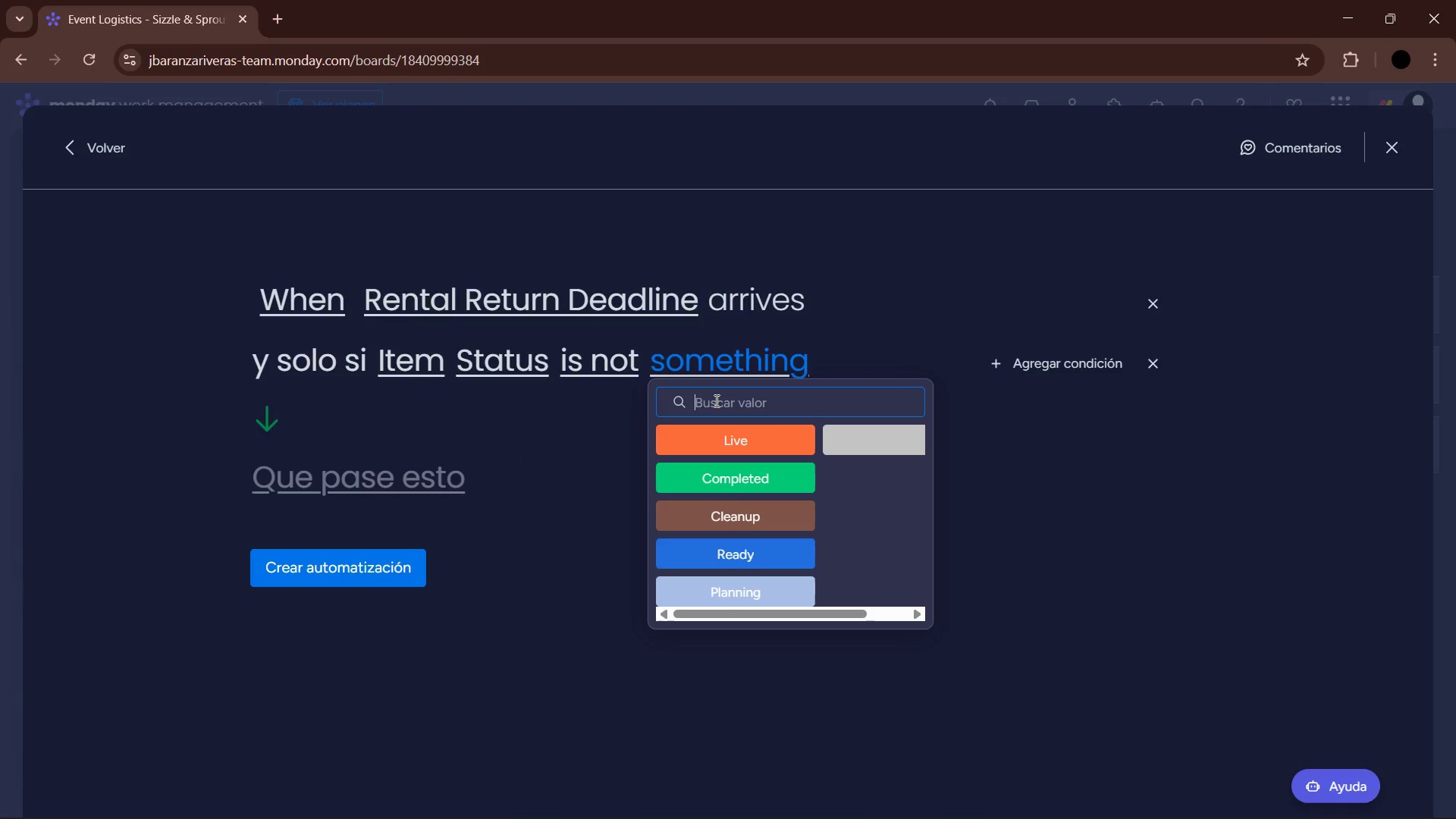 
left_click([729, 473])
 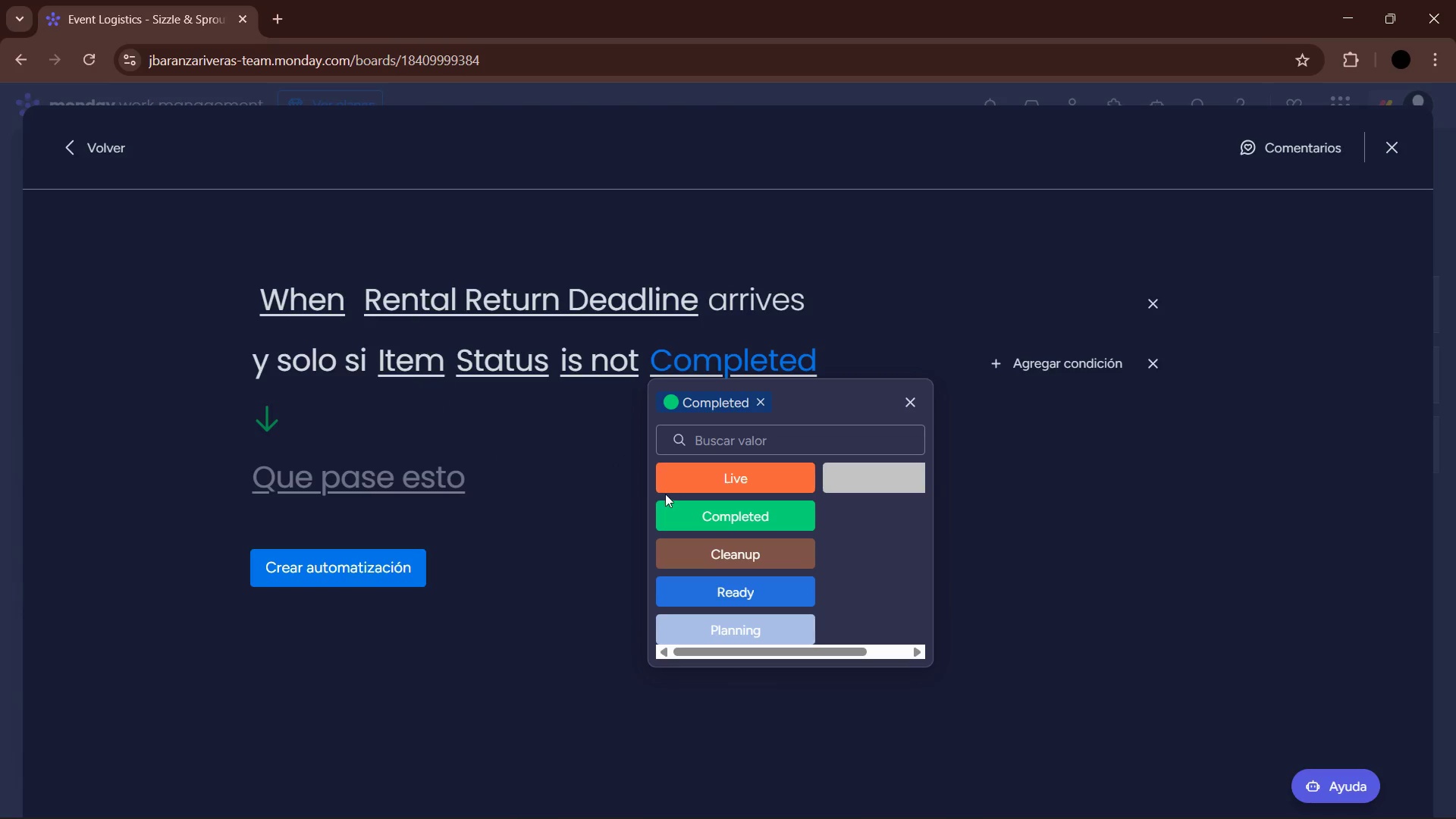 
left_click([617, 490])
 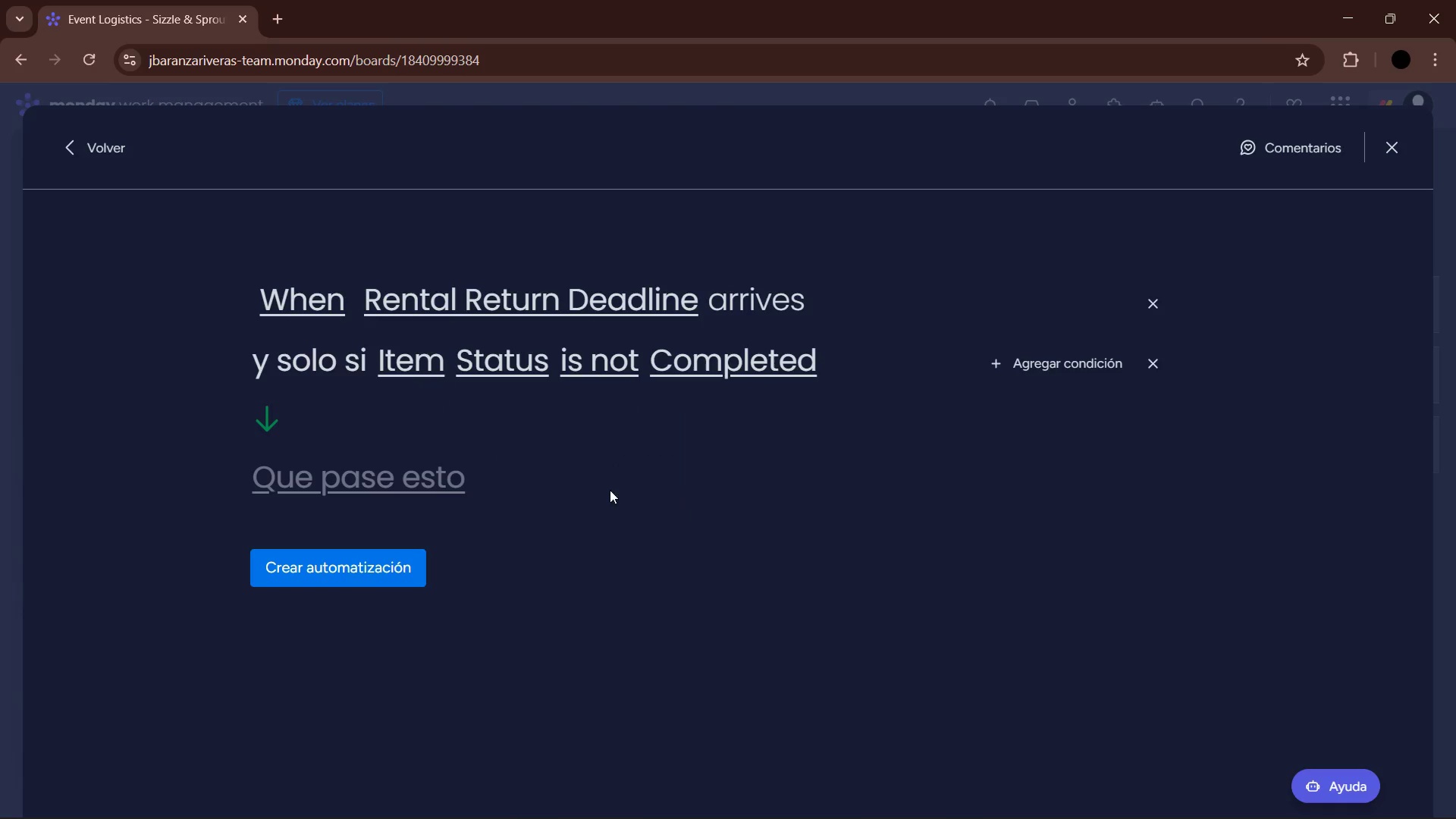 
mouse_move([425, 470])
 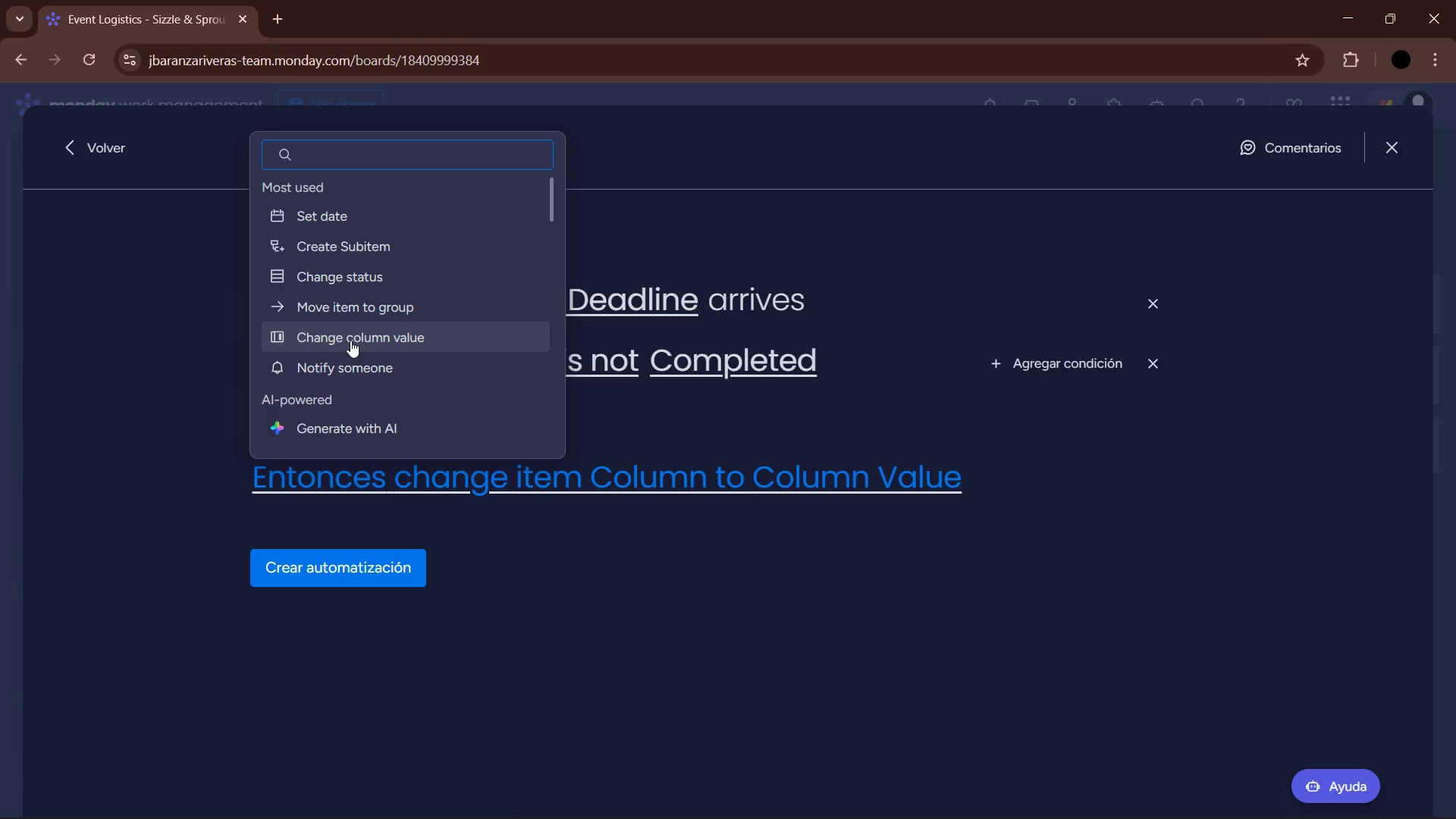 
left_click([356, 361])
 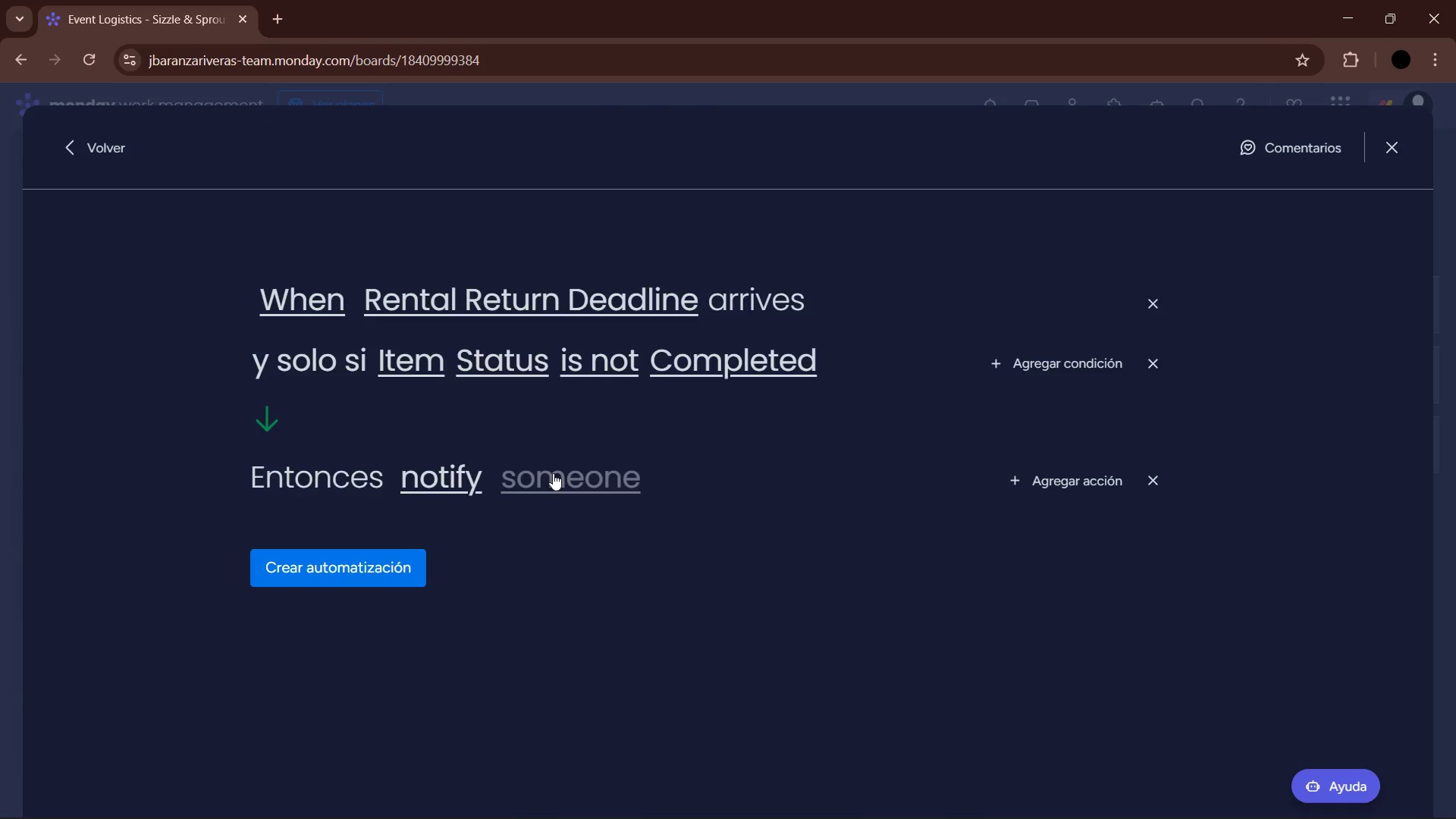 
left_click([553, 476])
 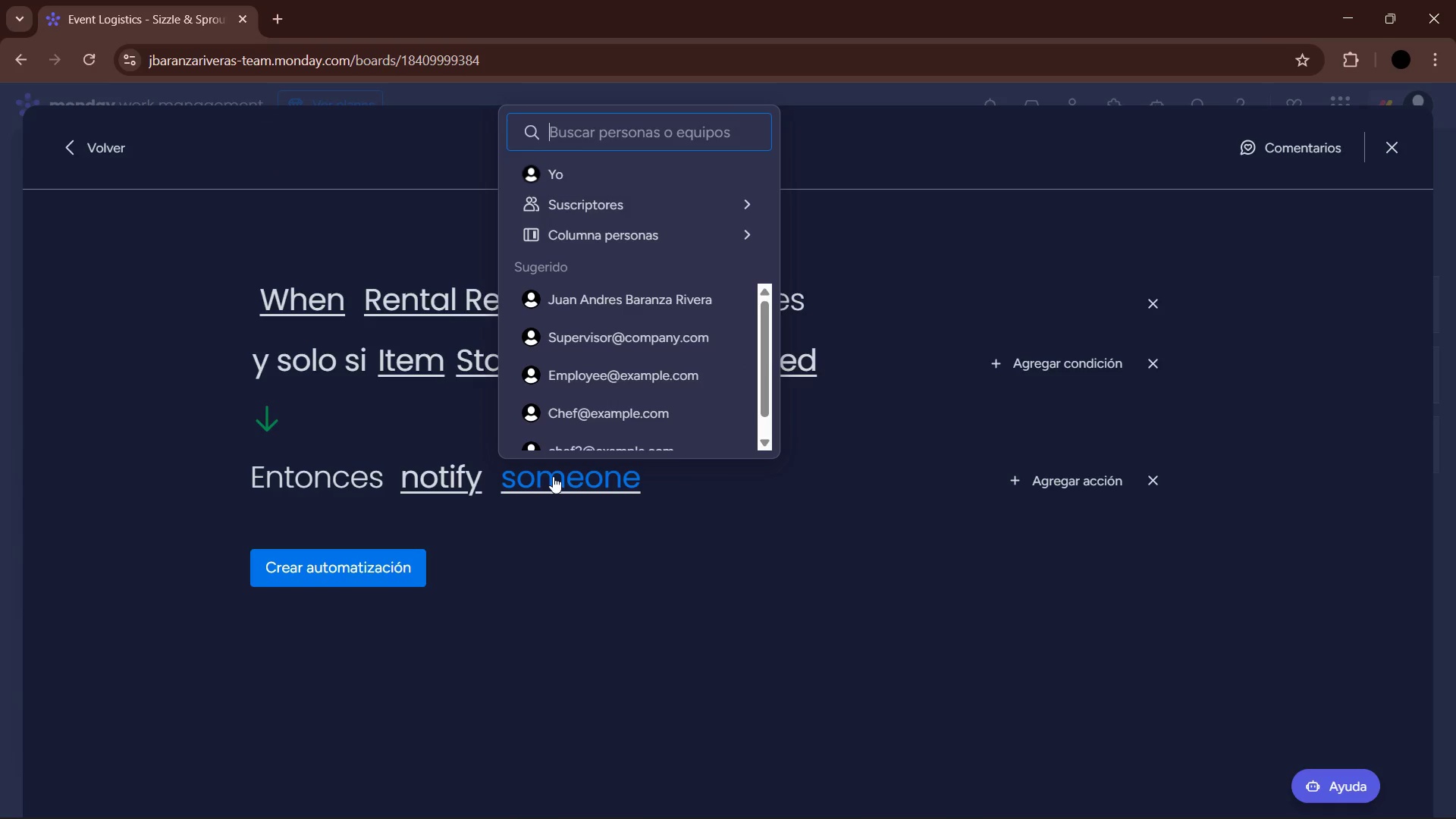 
wait(11.73)
 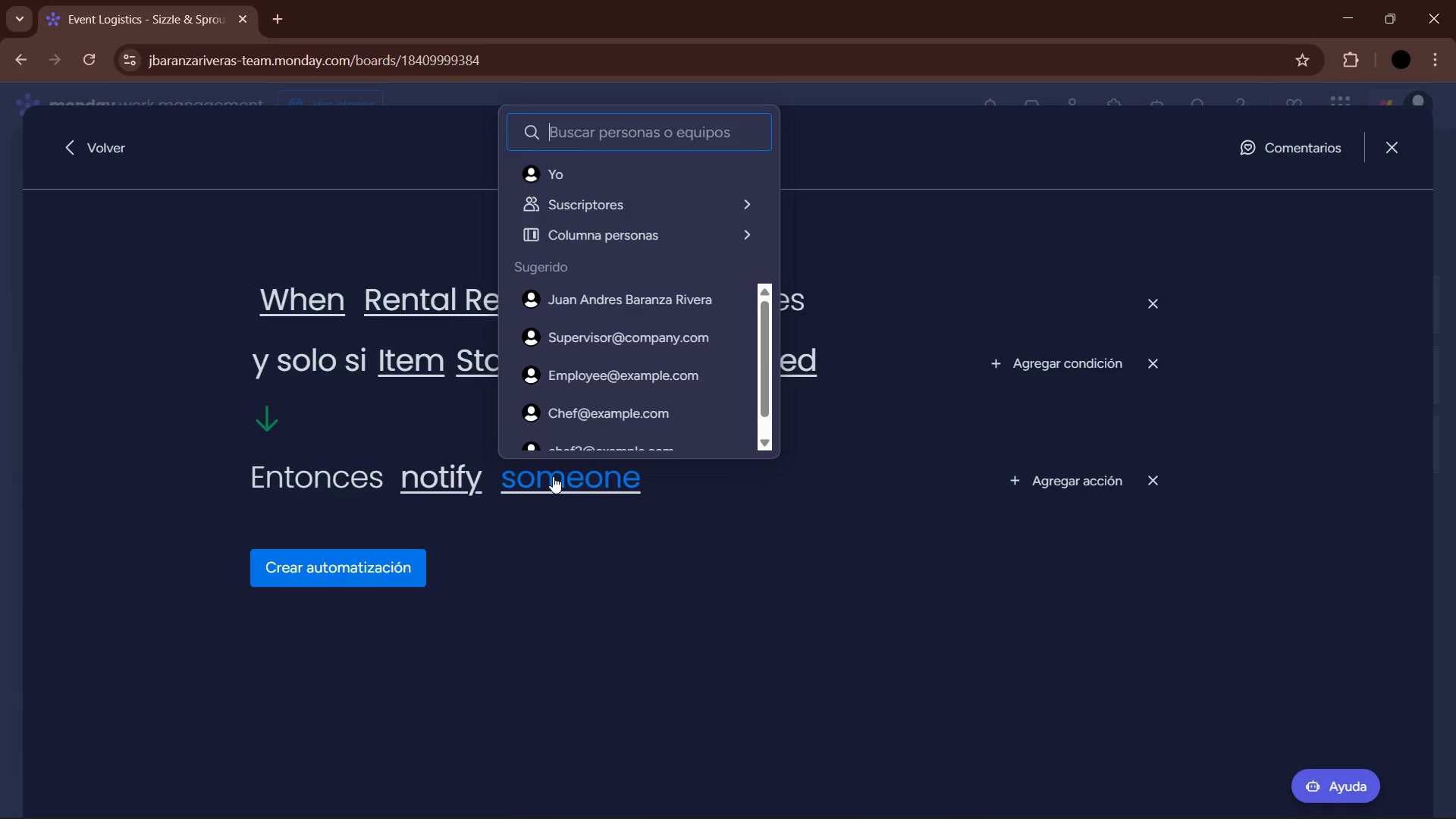 
left_click([811, 249])
 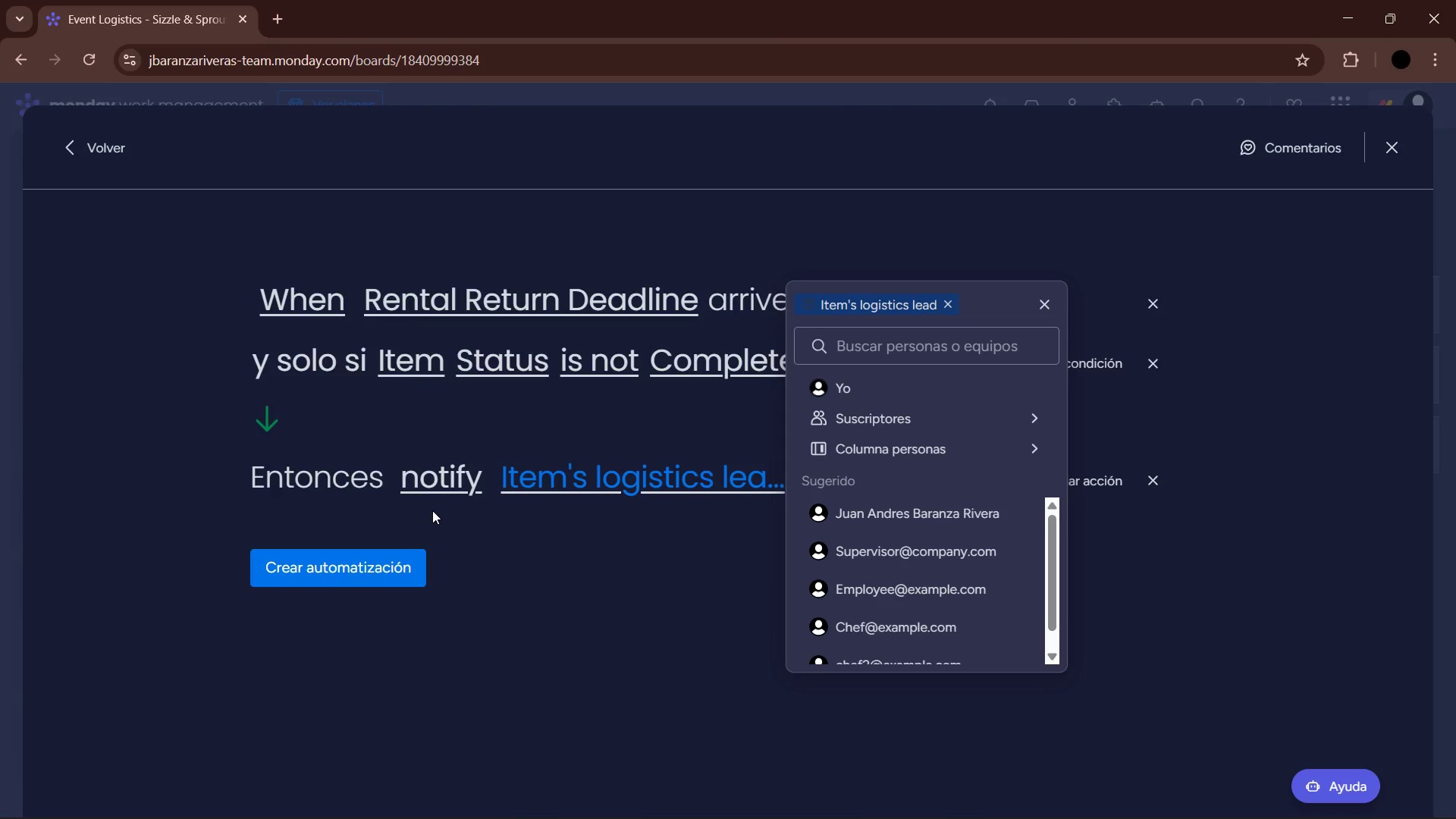 
left_click([453, 537])
 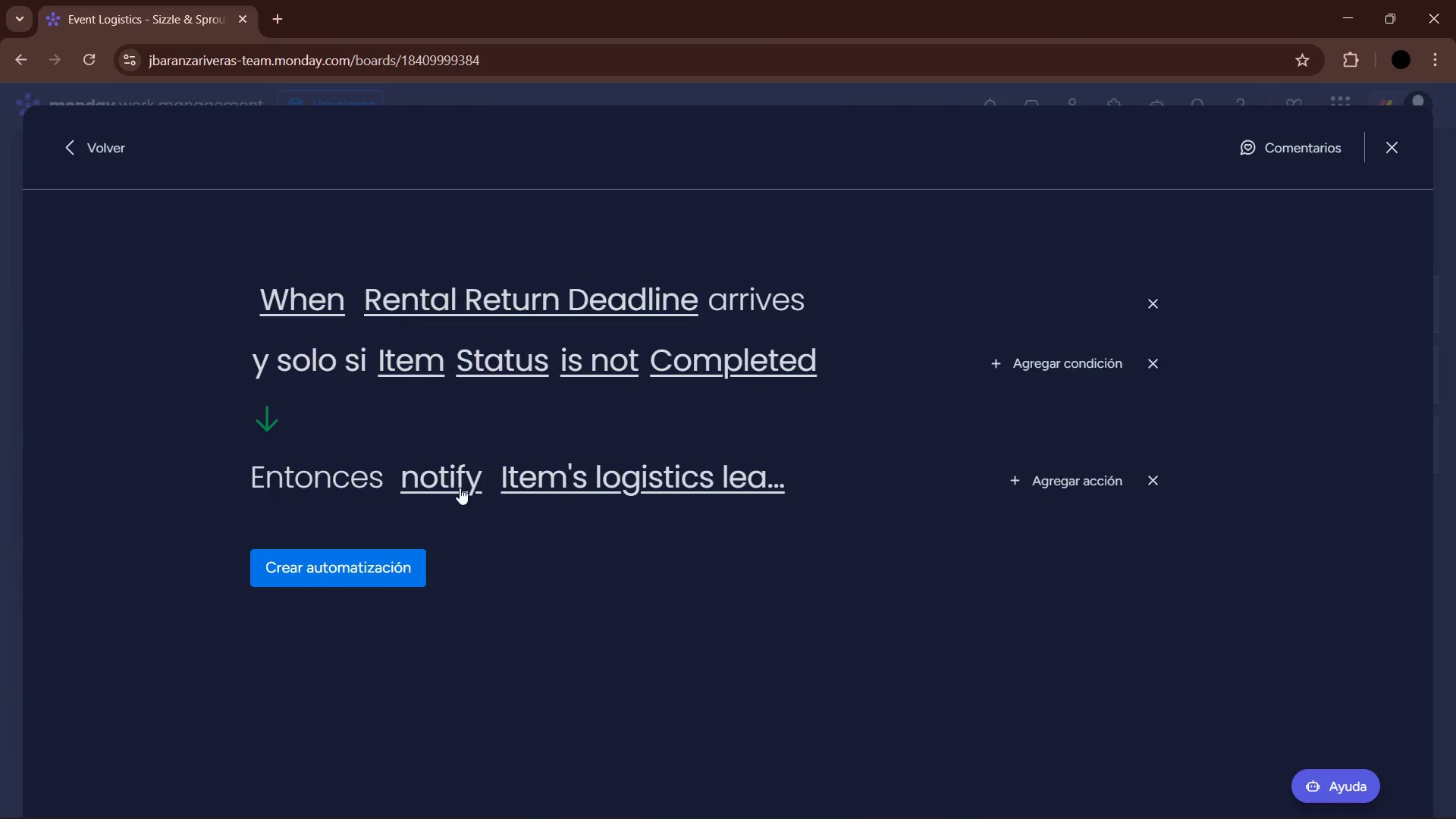 
left_click([452, 482])
 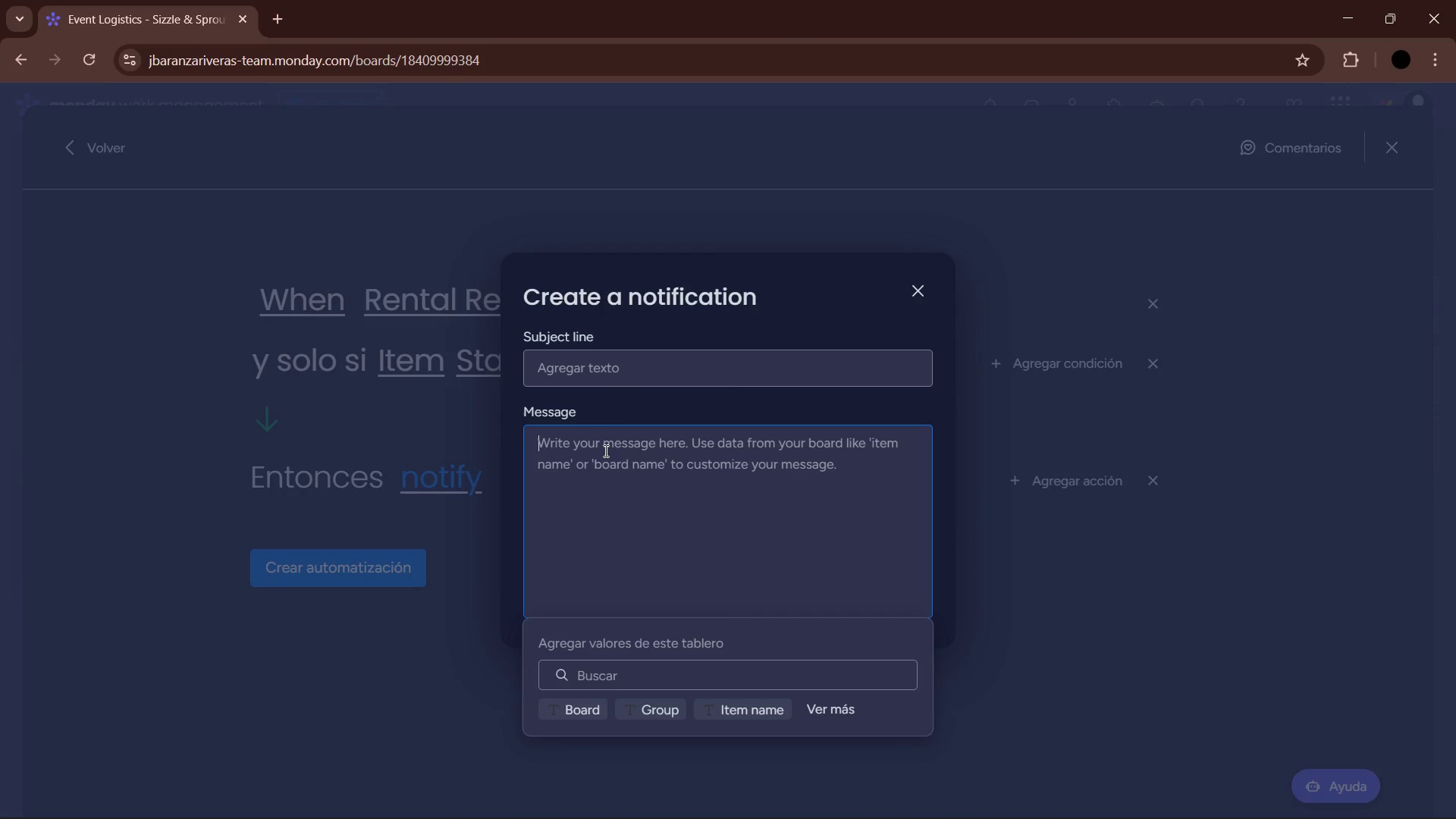 
type(URGENT!> )
 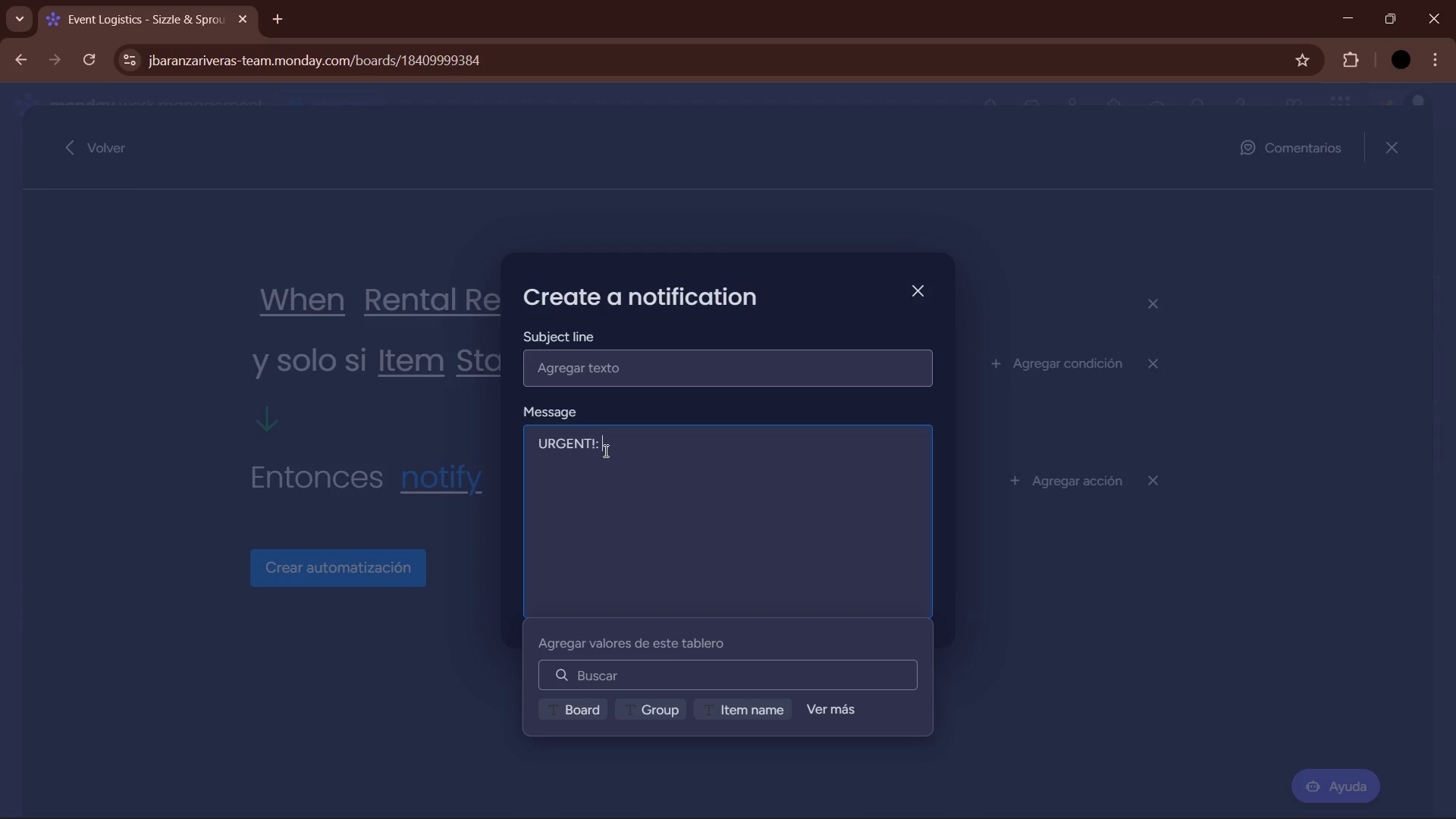 
type(tH)
key(Backspace)
key(Backspace)
type(Rhe rental Return Deadline for )
 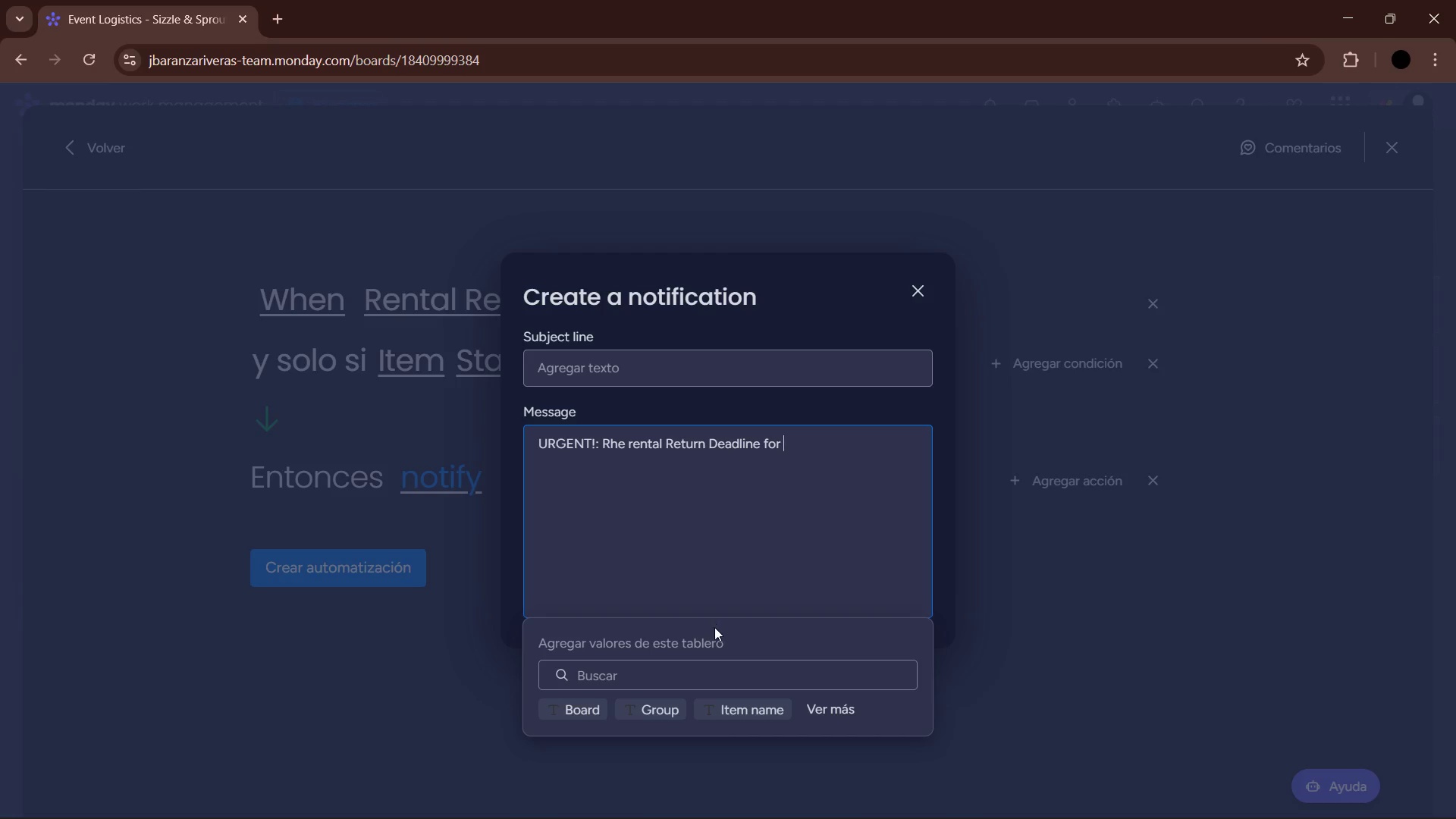 
left_click([747, 717])
 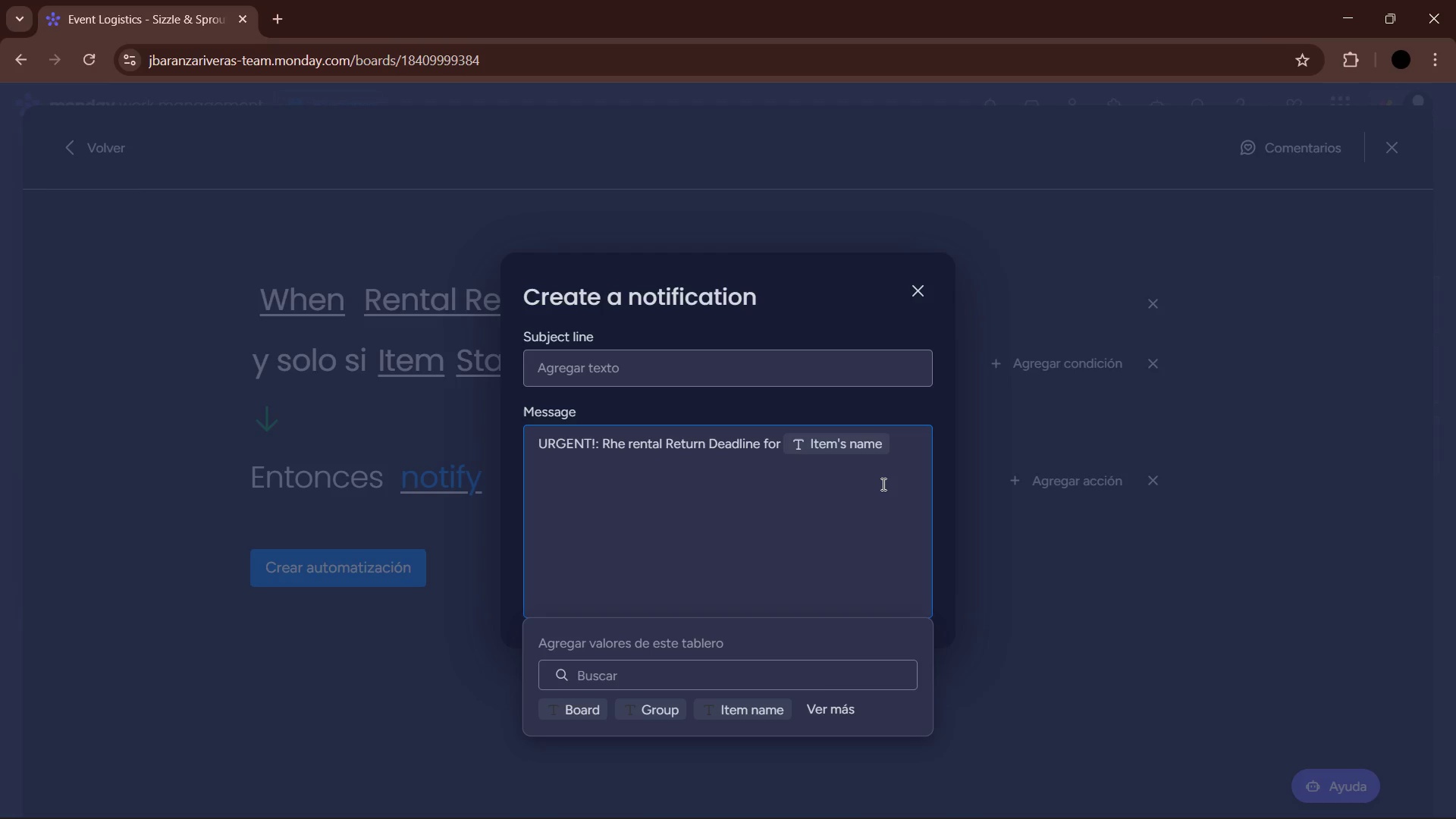 
wait(5.72)
 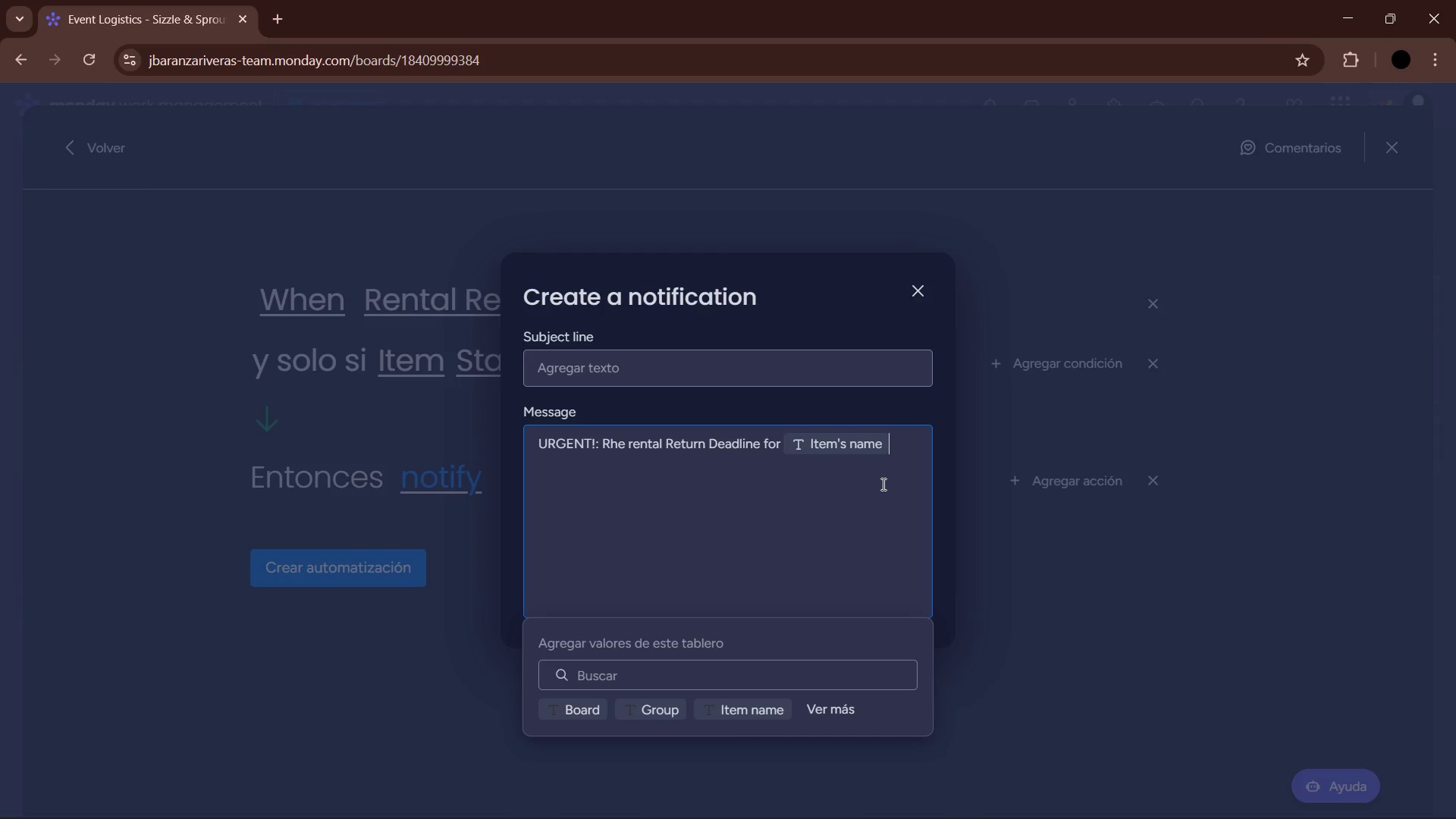 
type( is in 24 hours. Current status is )
 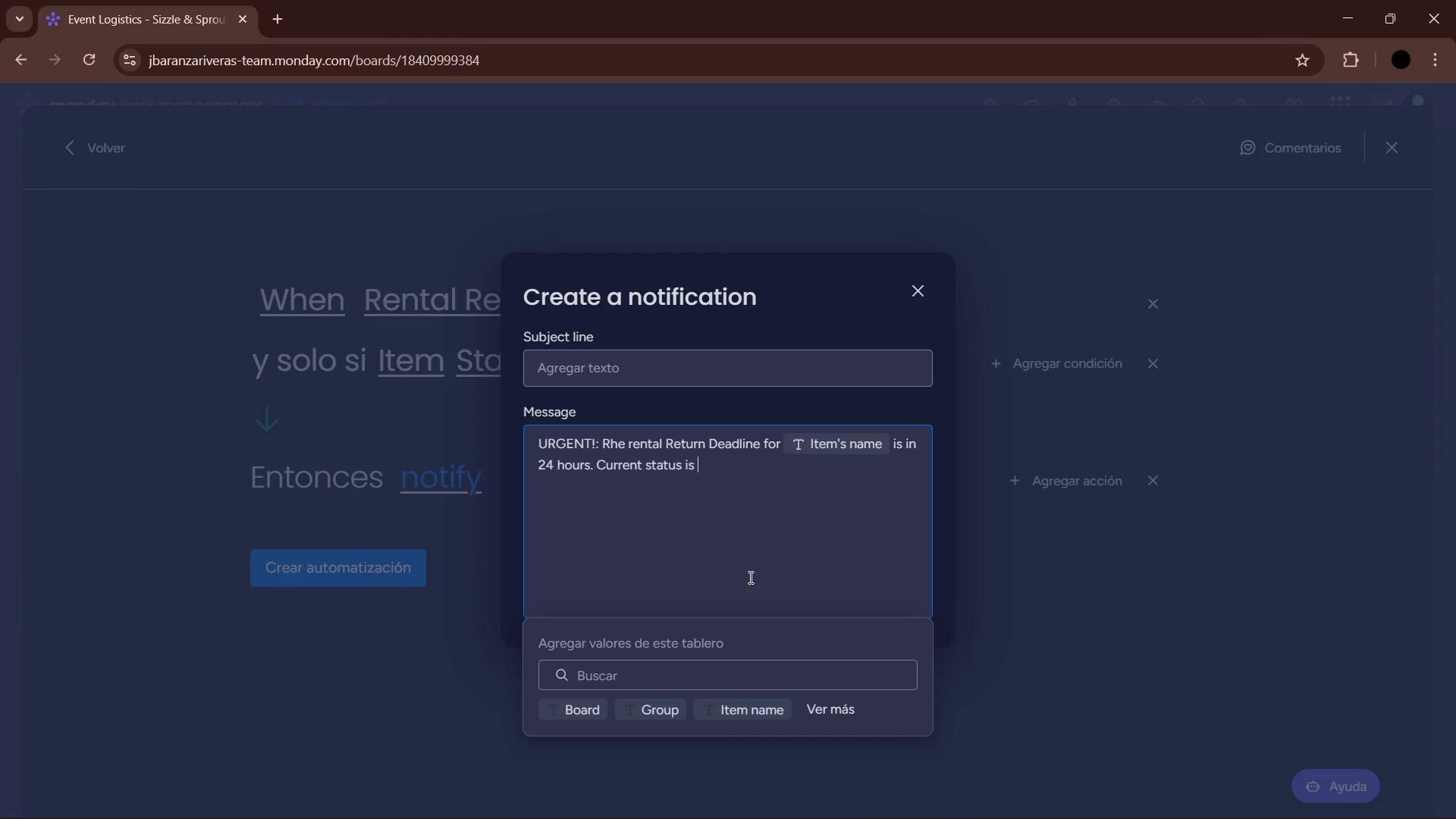 
left_click([830, 714])
 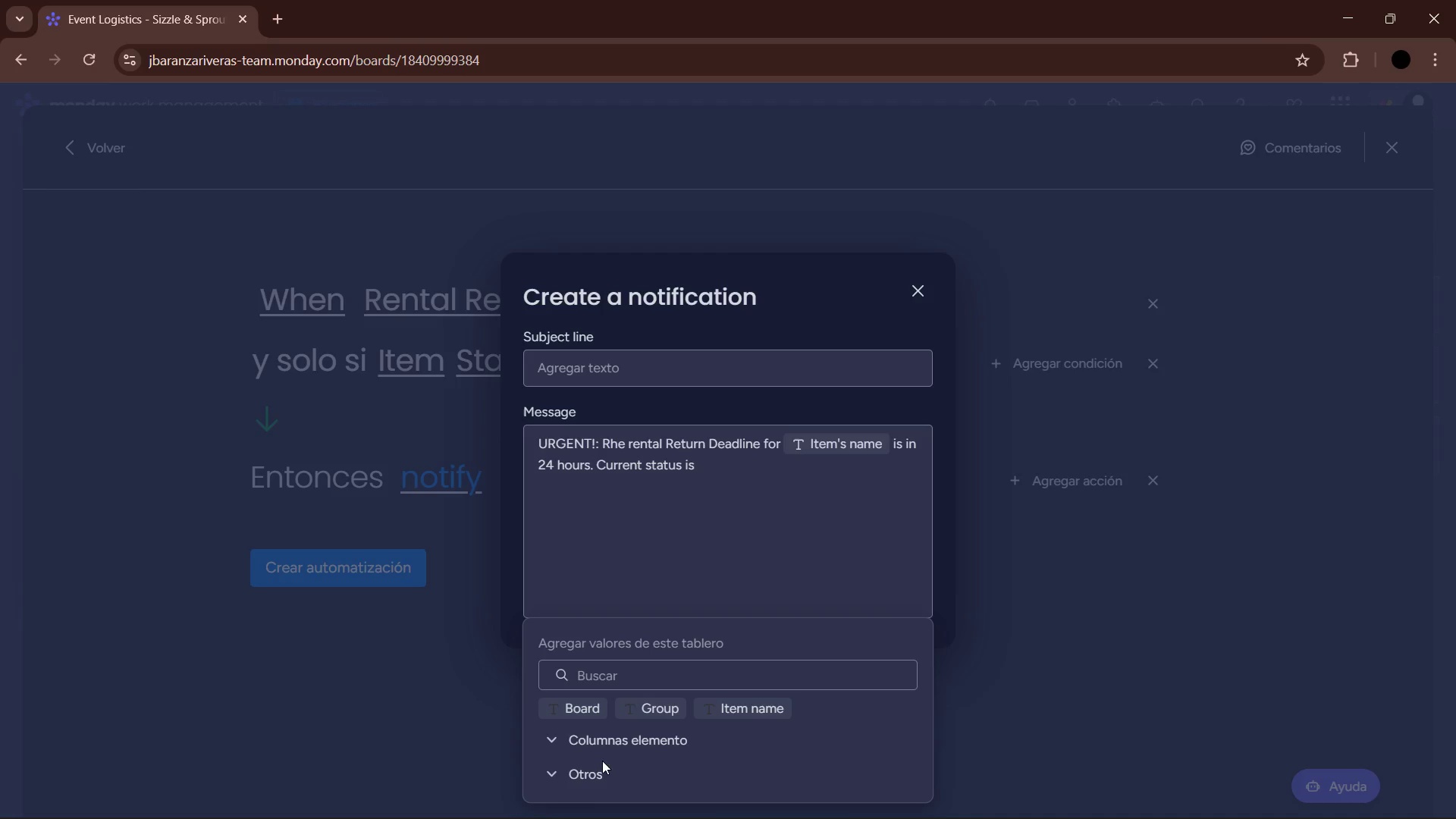 
left_click([602, 745])
 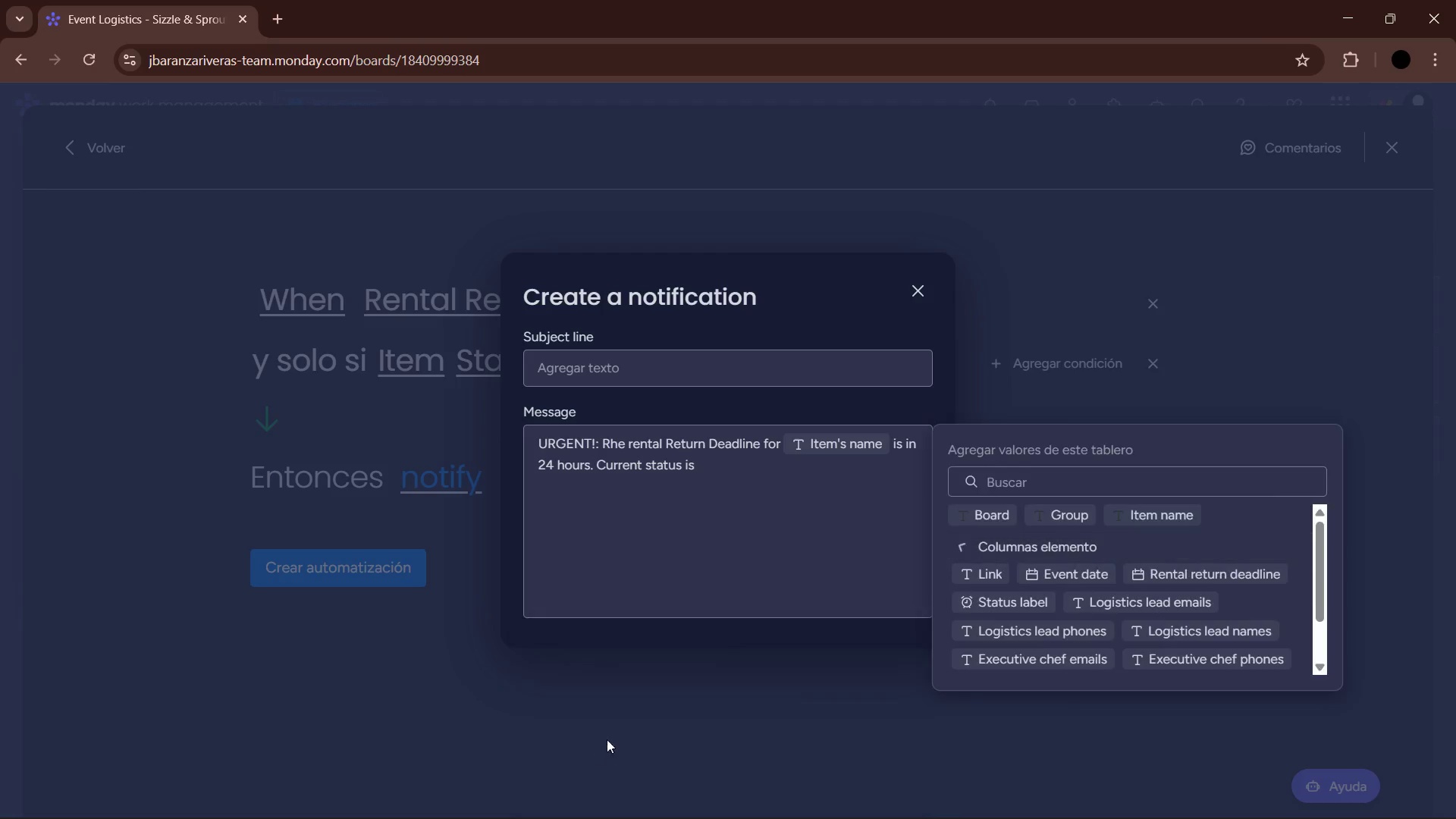 
scroll: coordinate [633, 720], scroll_direction: down, amount: 1.0
 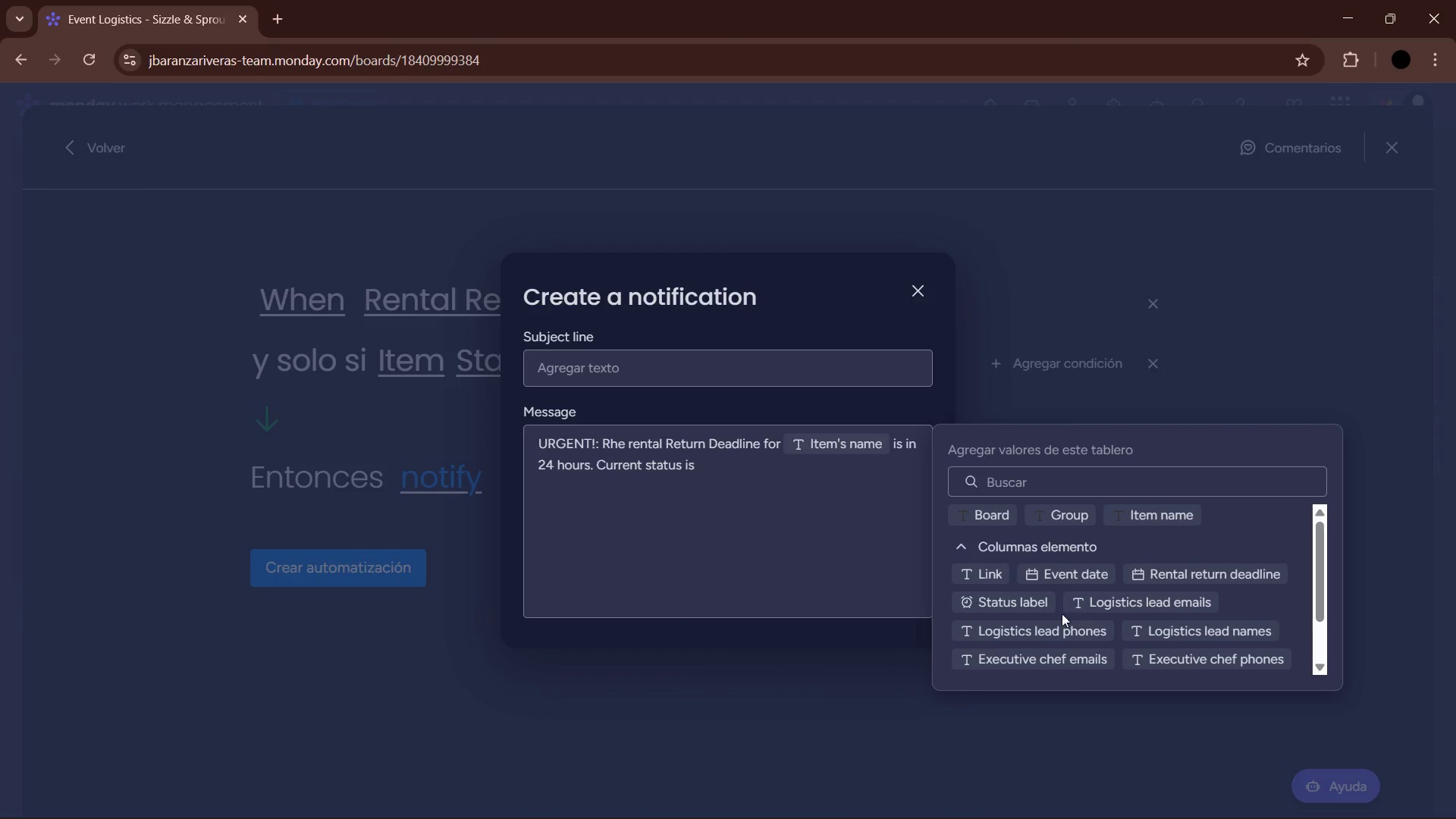 
left_click([1046, 602])
 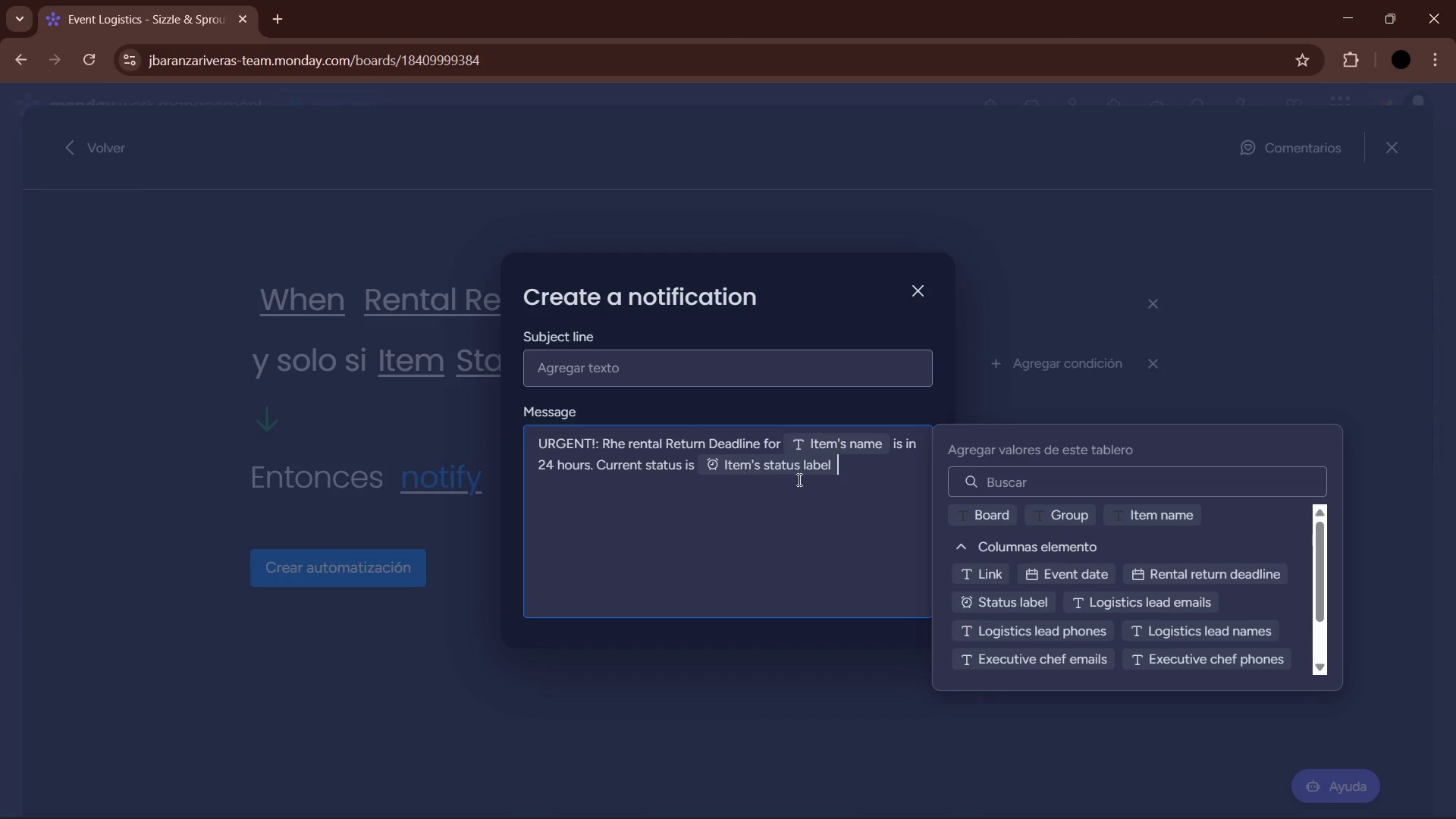 
left_click([855, 482])
 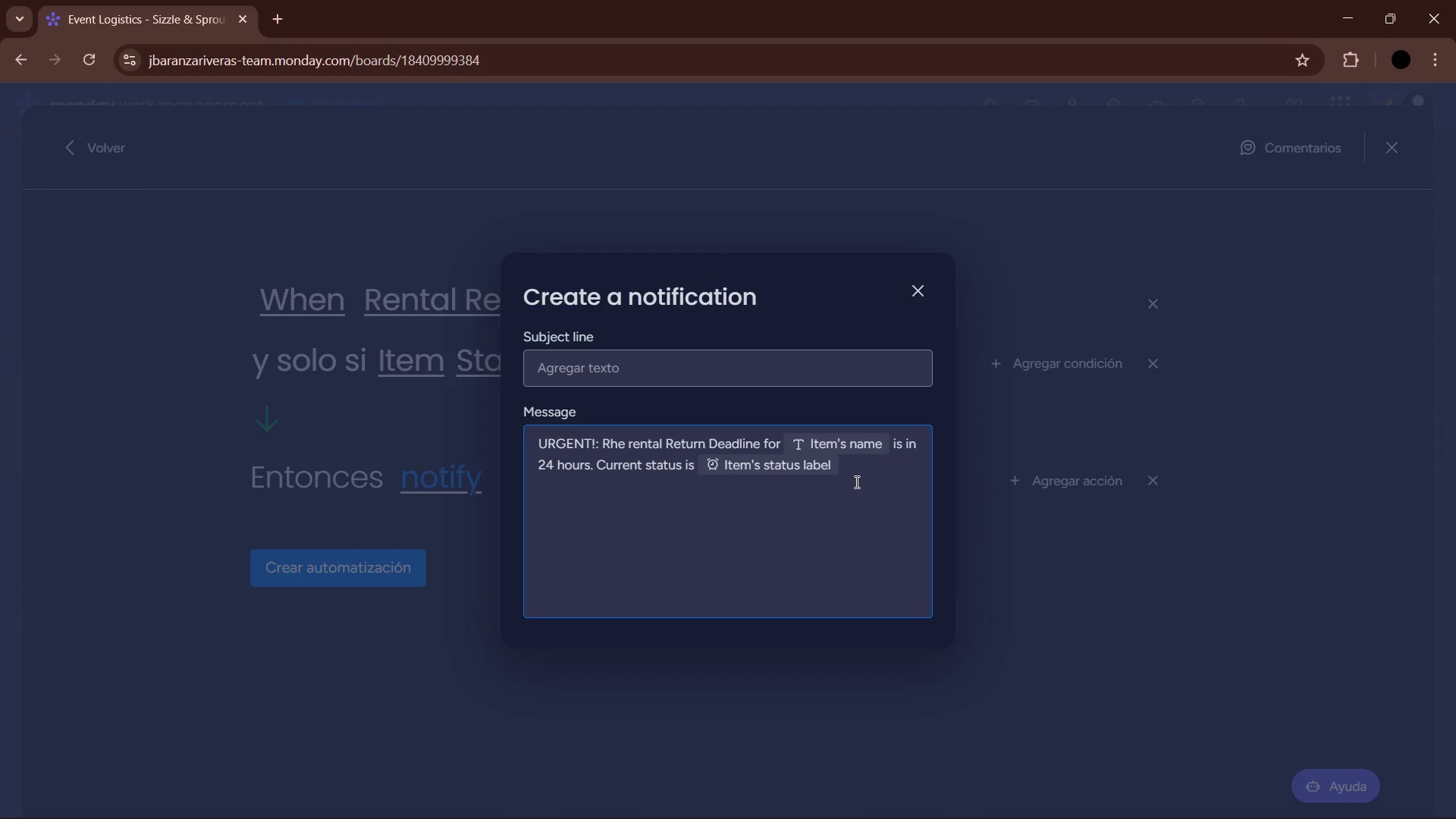 
type(. PL)
key(Backspace)
type(lease E)
key(Backspace)
type(ensure )
 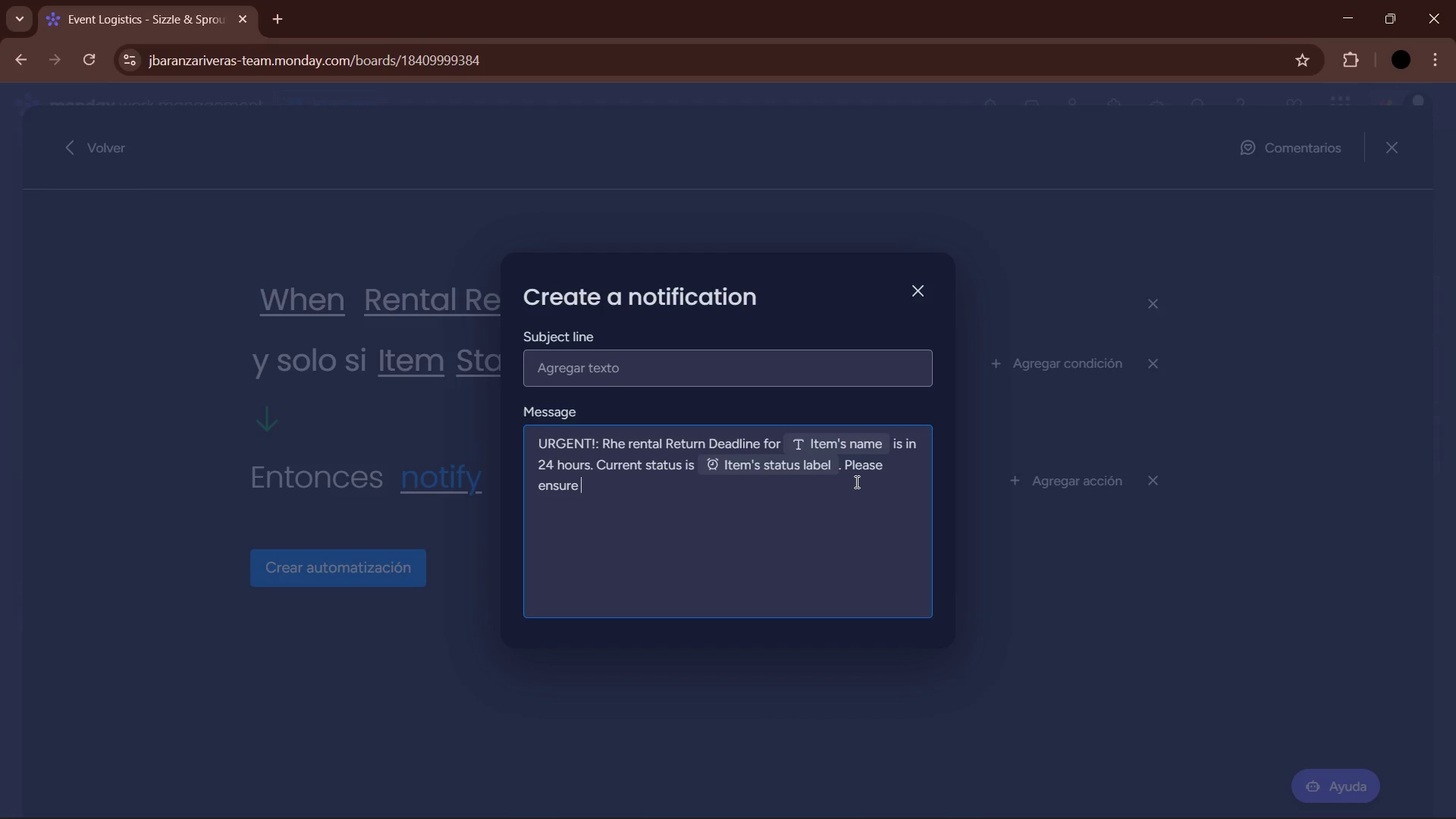 
type(all equipments )
key(Backspace)
key(Backspace)
type( is returnewd )
key(Backspace)
key(Backspace)
key(Backspace)
type(d)
 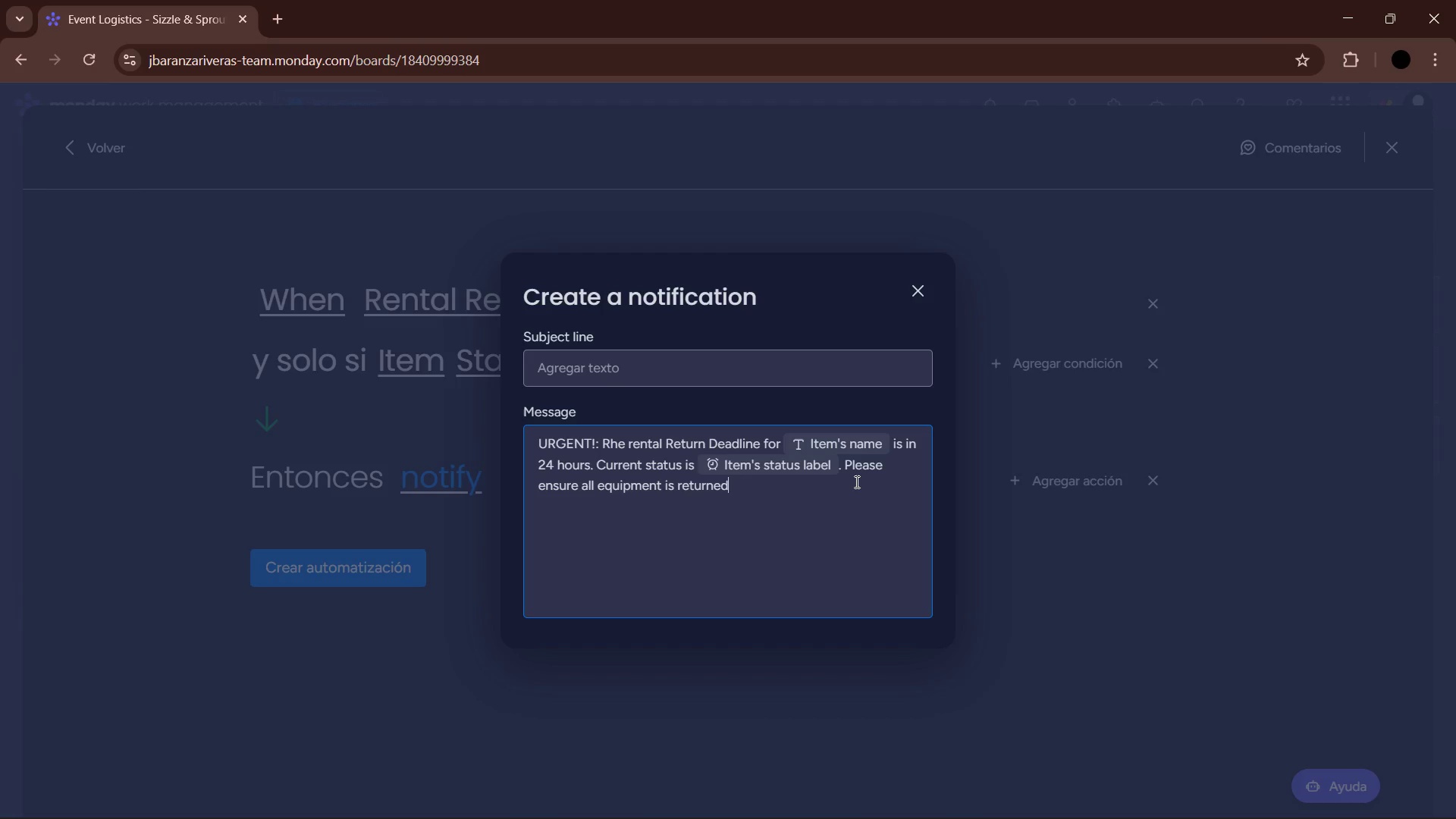 
key(Enter)
 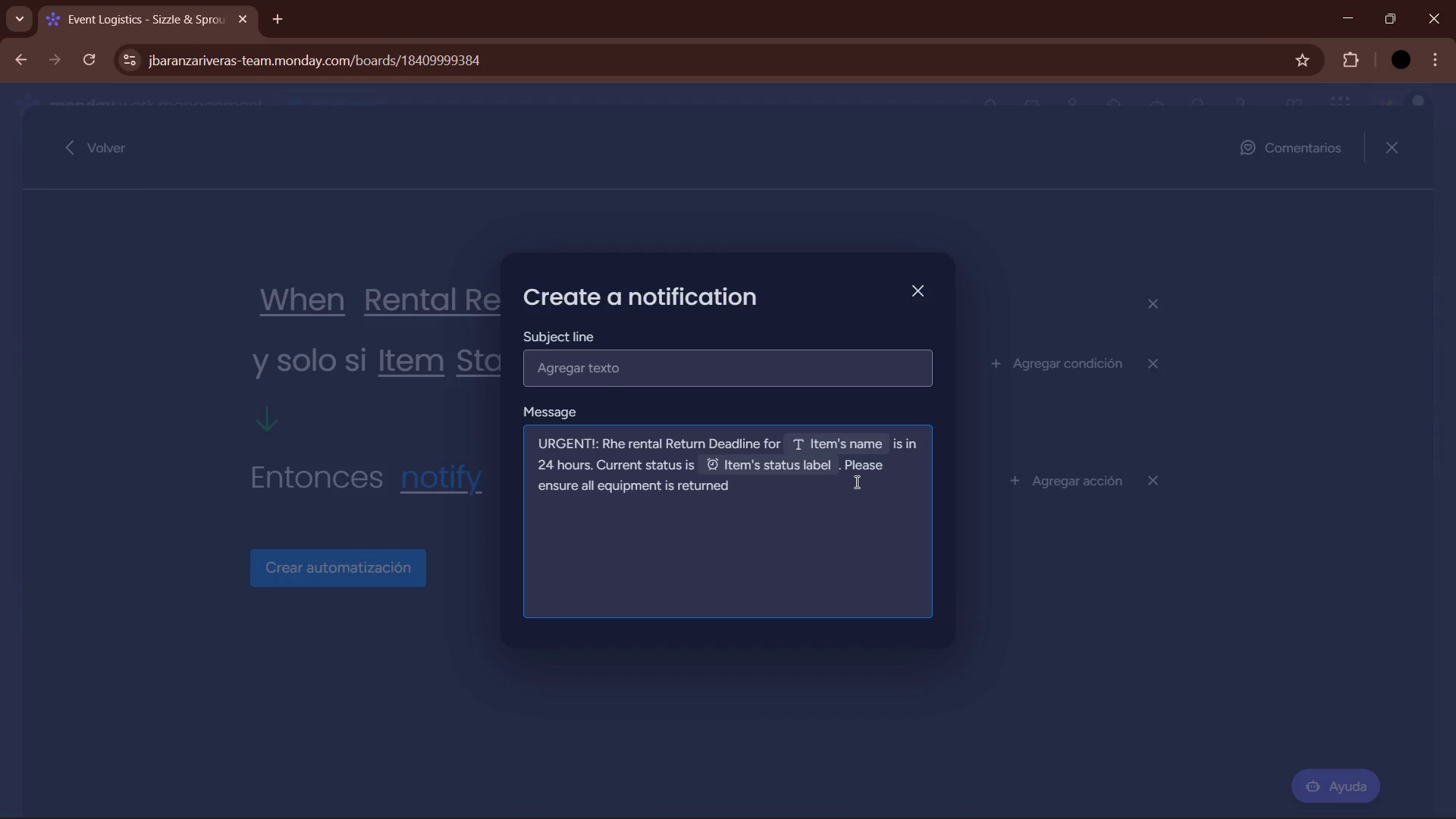 
left_click([855, 482])
 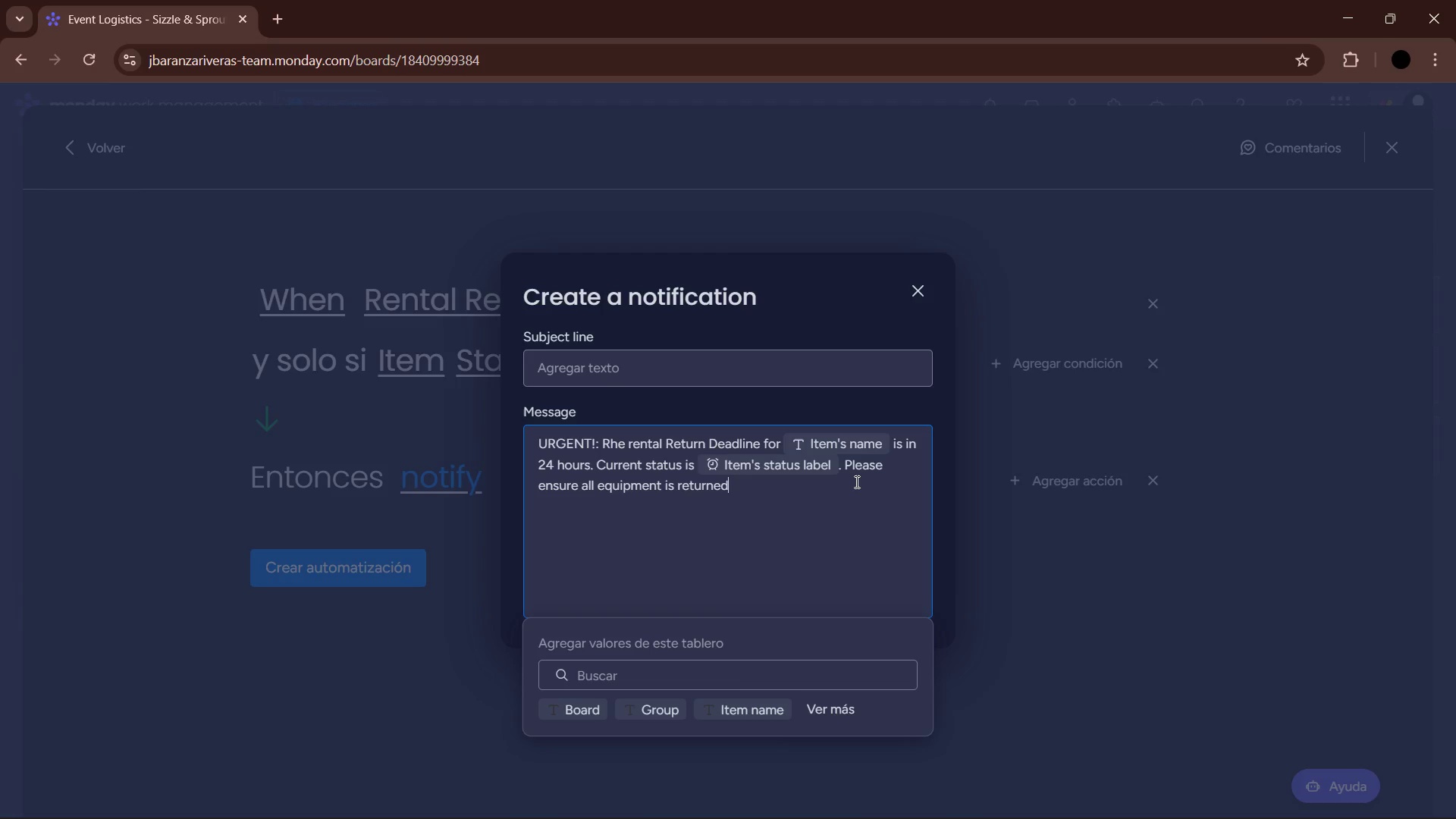 
type( to avoid late fees.)
 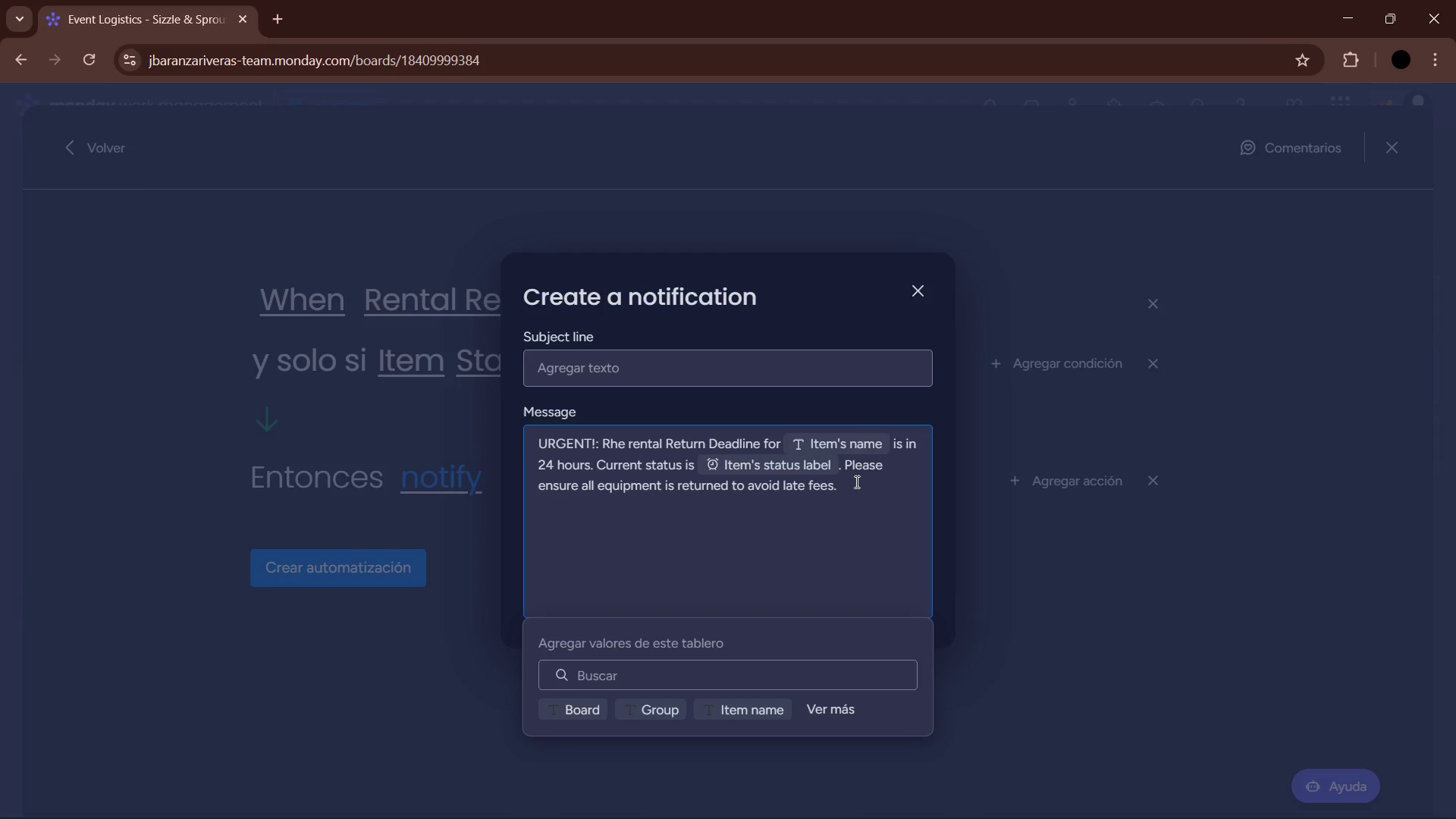 
key(Enter)
 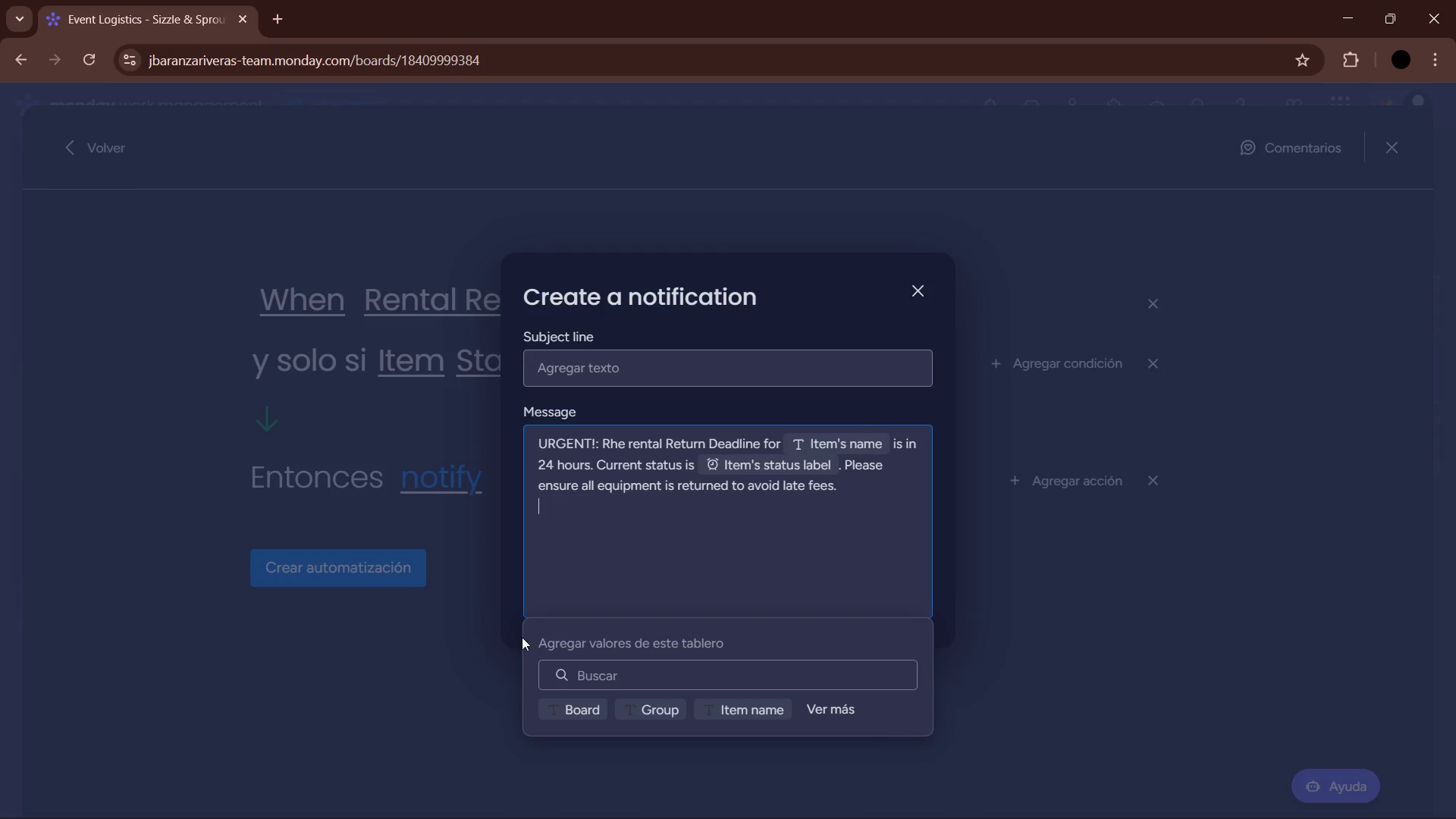 
double_click([478, 654])
 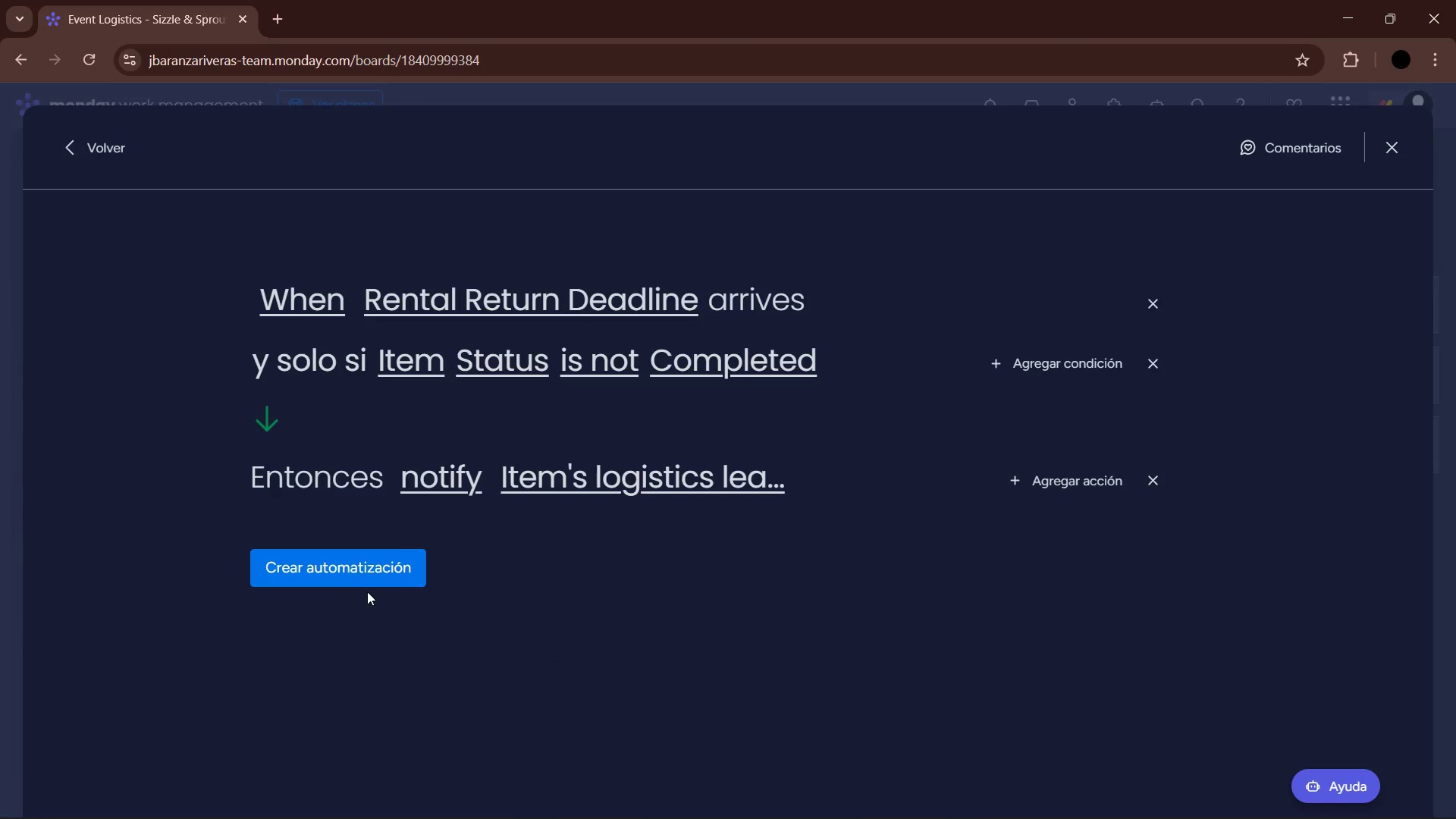 
left_click([374, 579])
 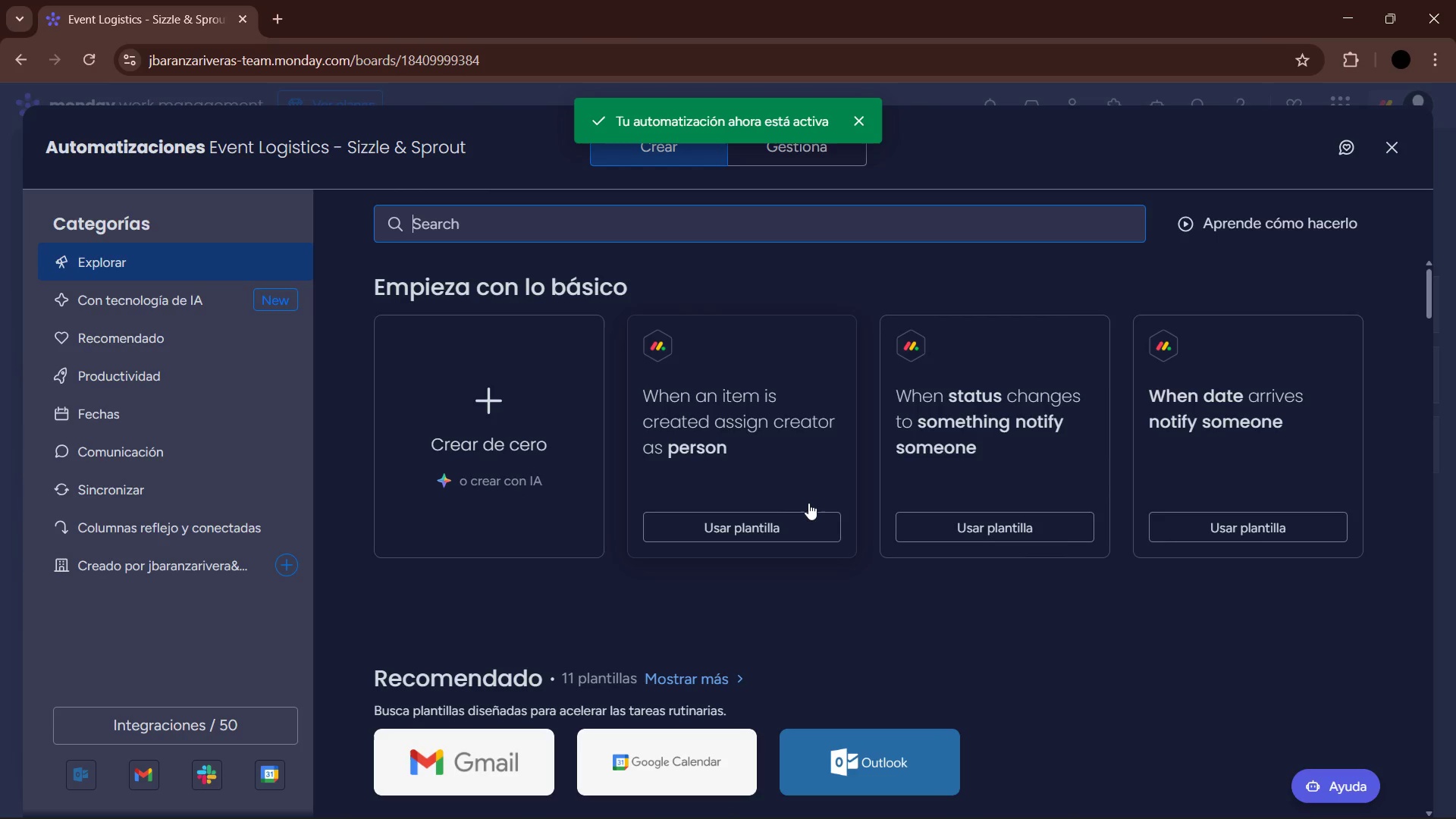 
wait(6.86)
 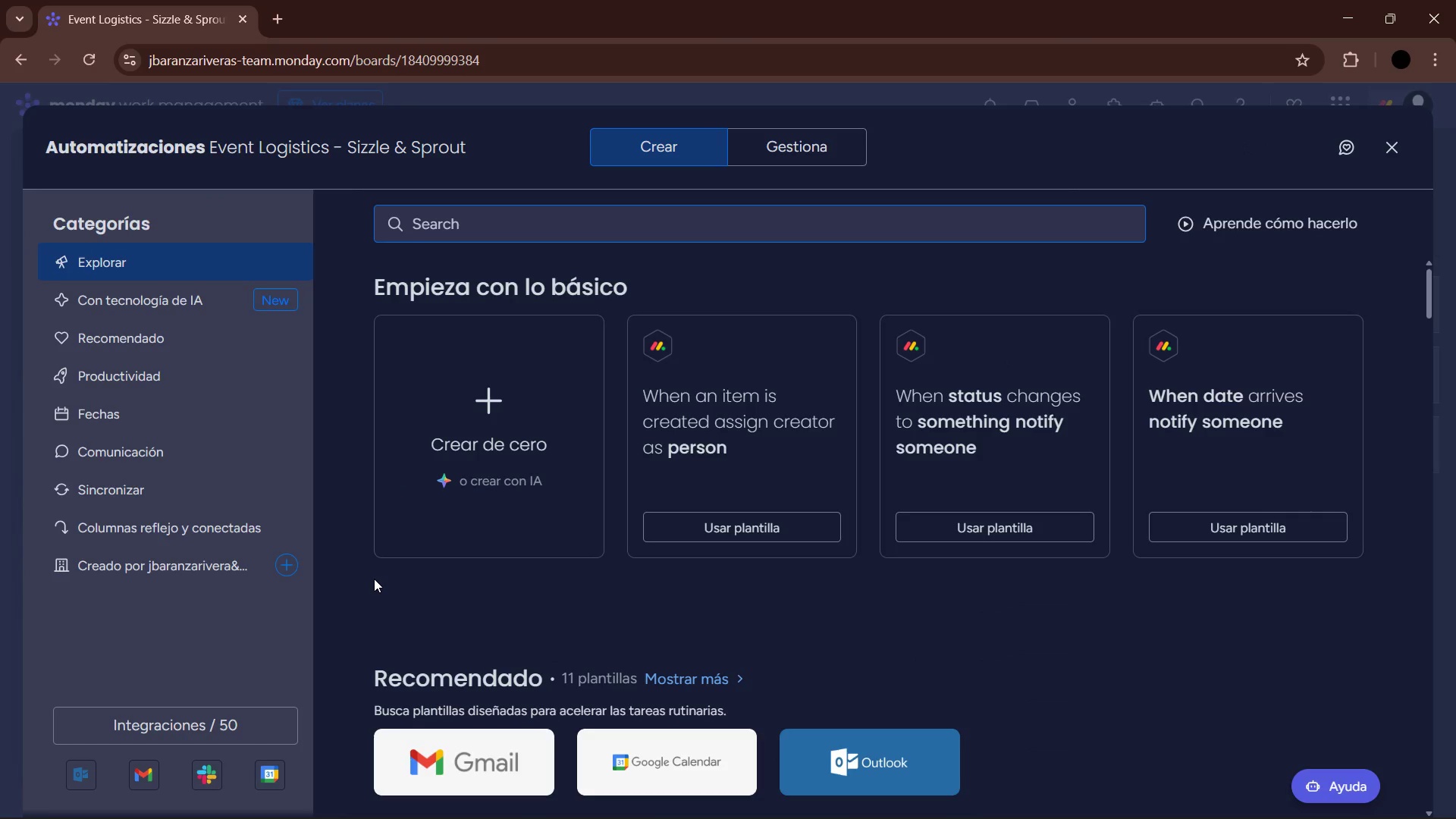 
left_click([513, 439])
 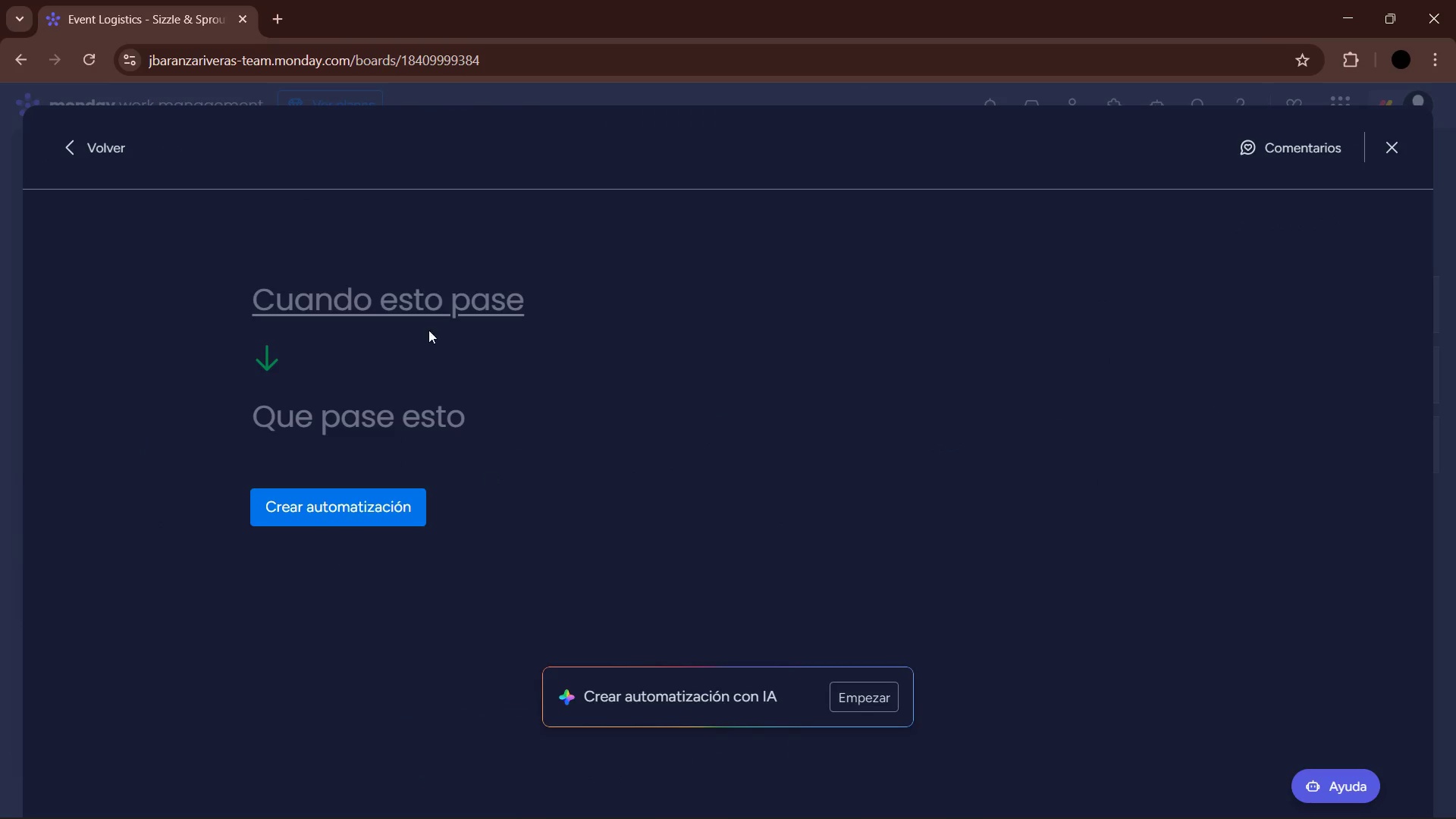 
left_click([438, 284])
 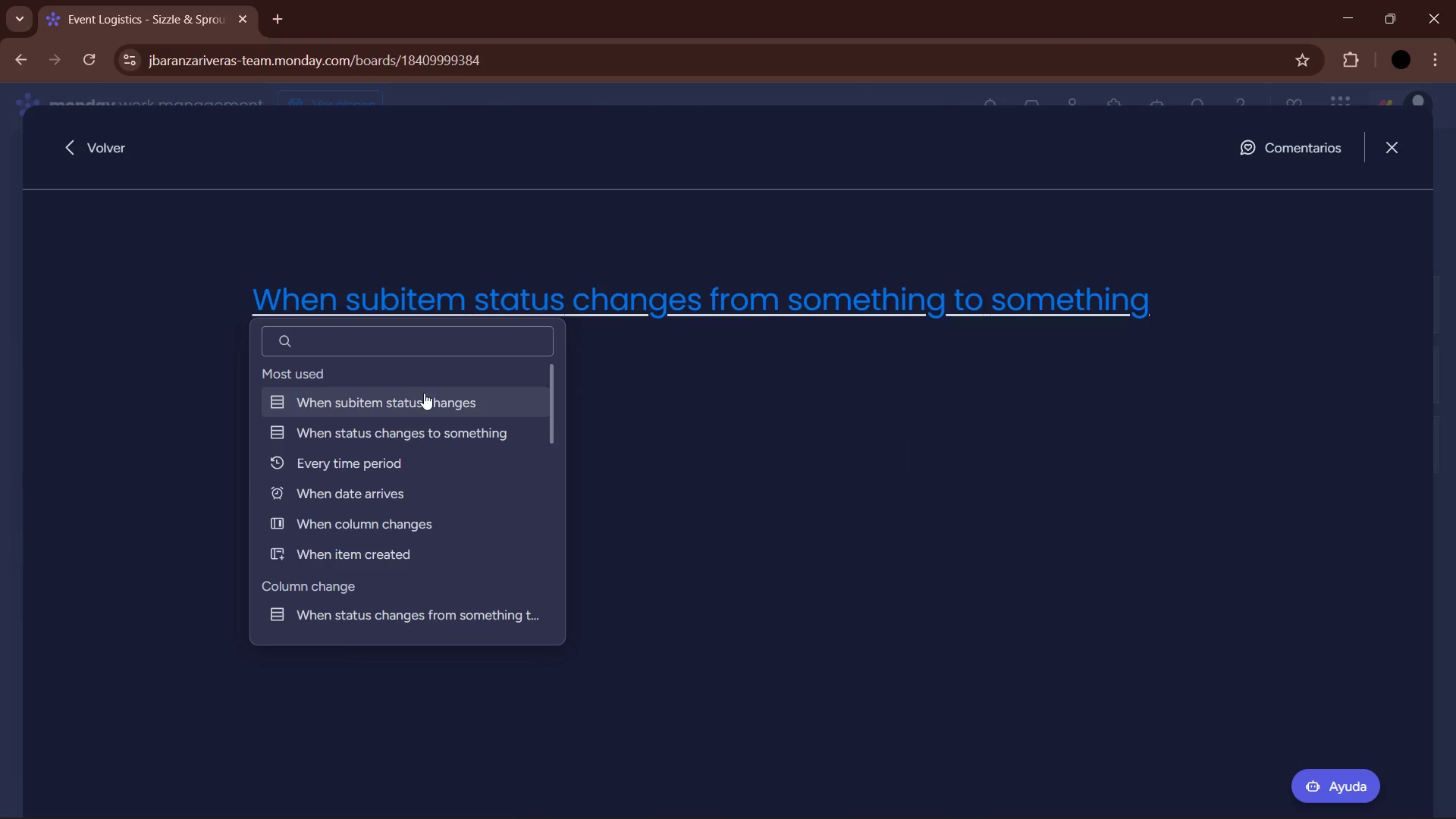 
left_click([402, 427])
 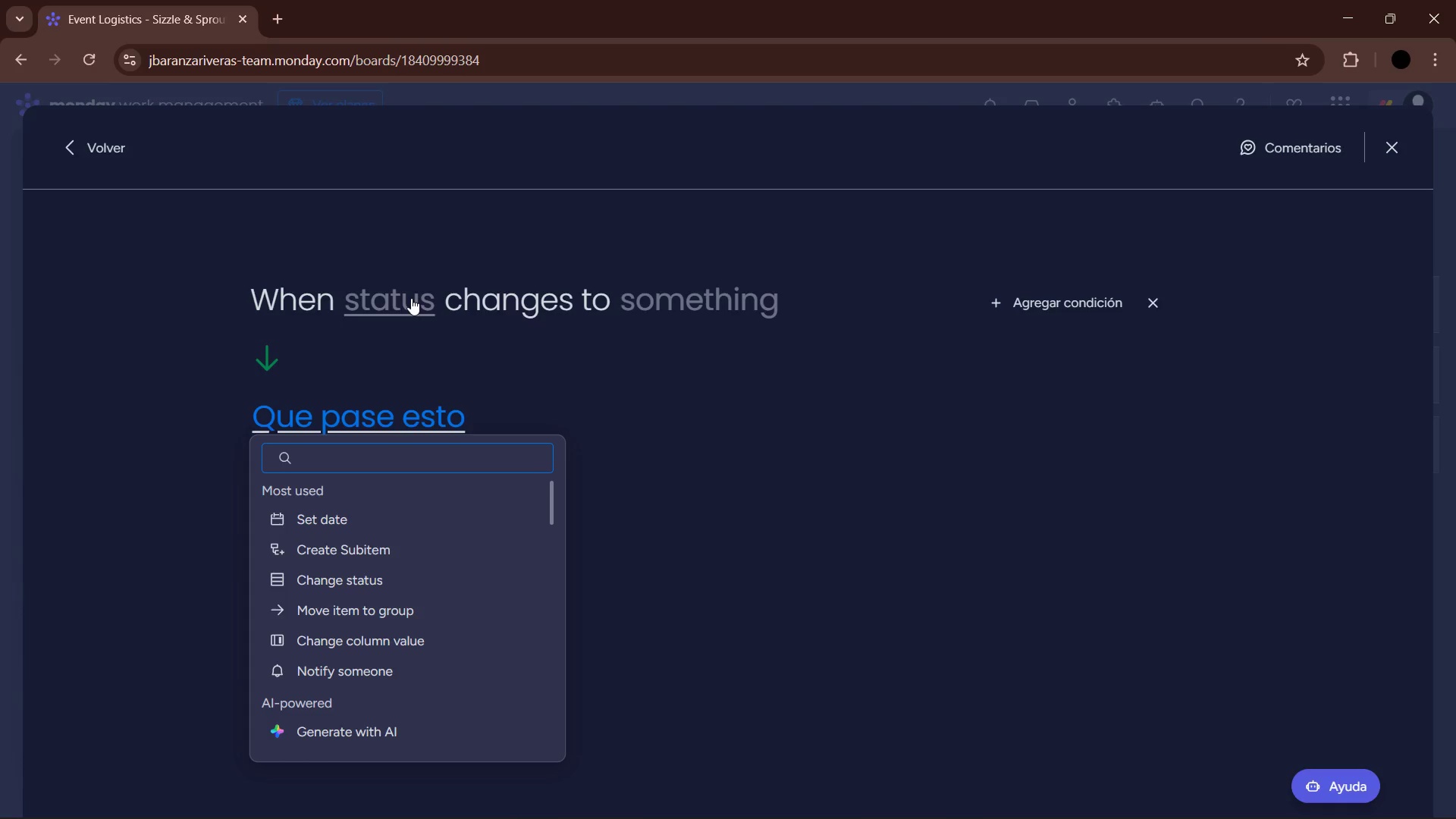 
left_click([411, 298])
 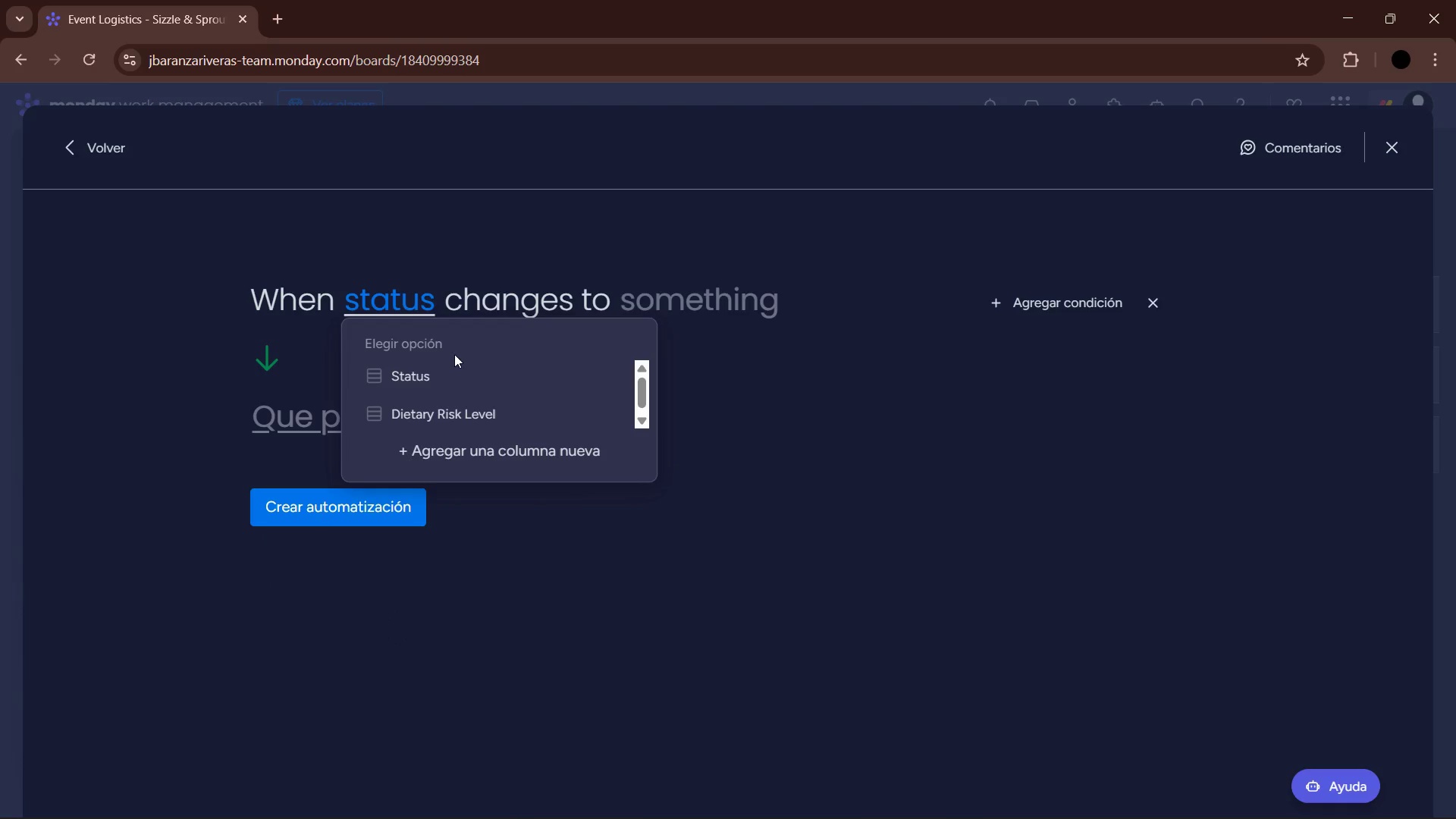 
left_click([469, 412])
 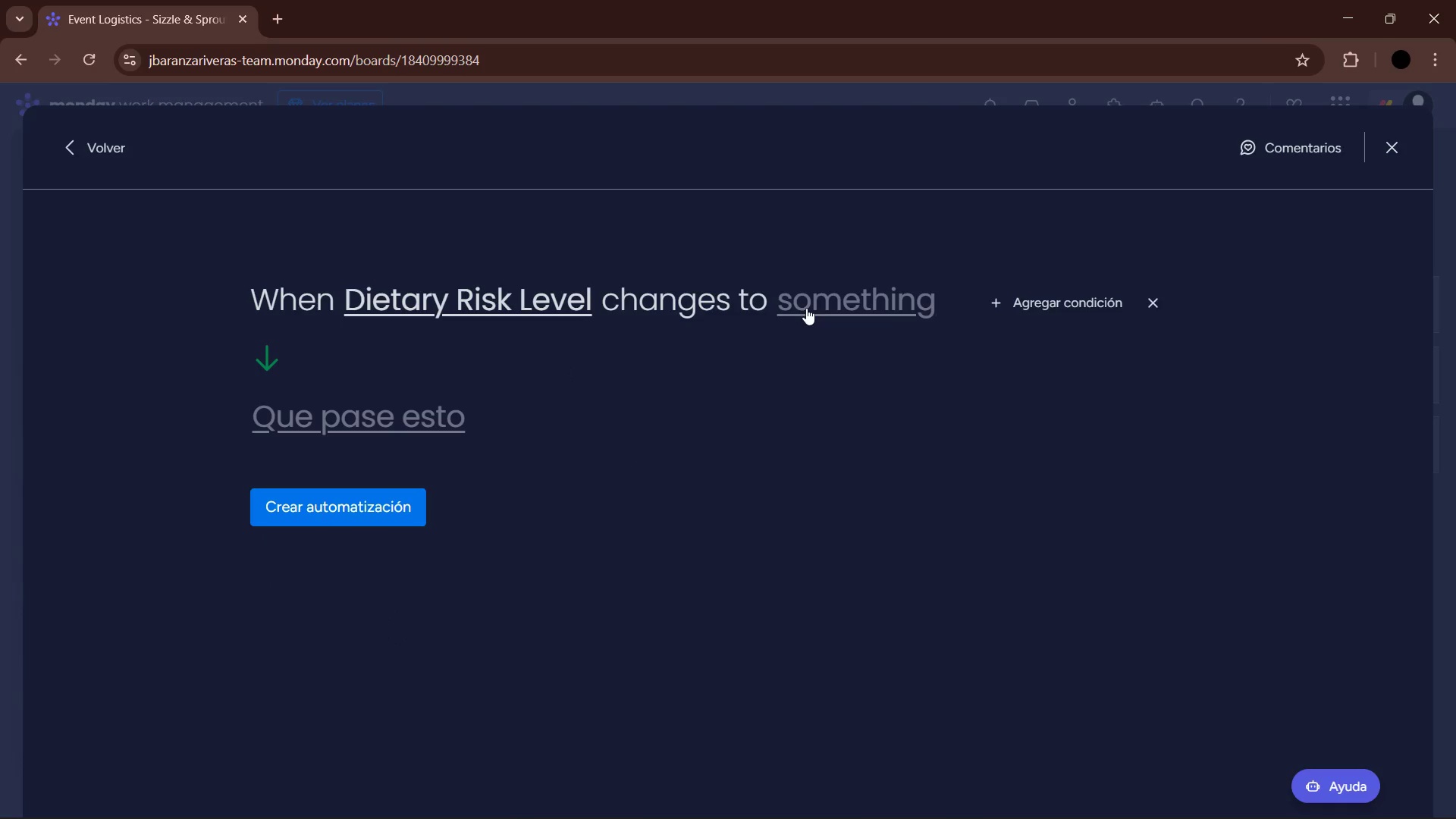 
wait(6.8)
 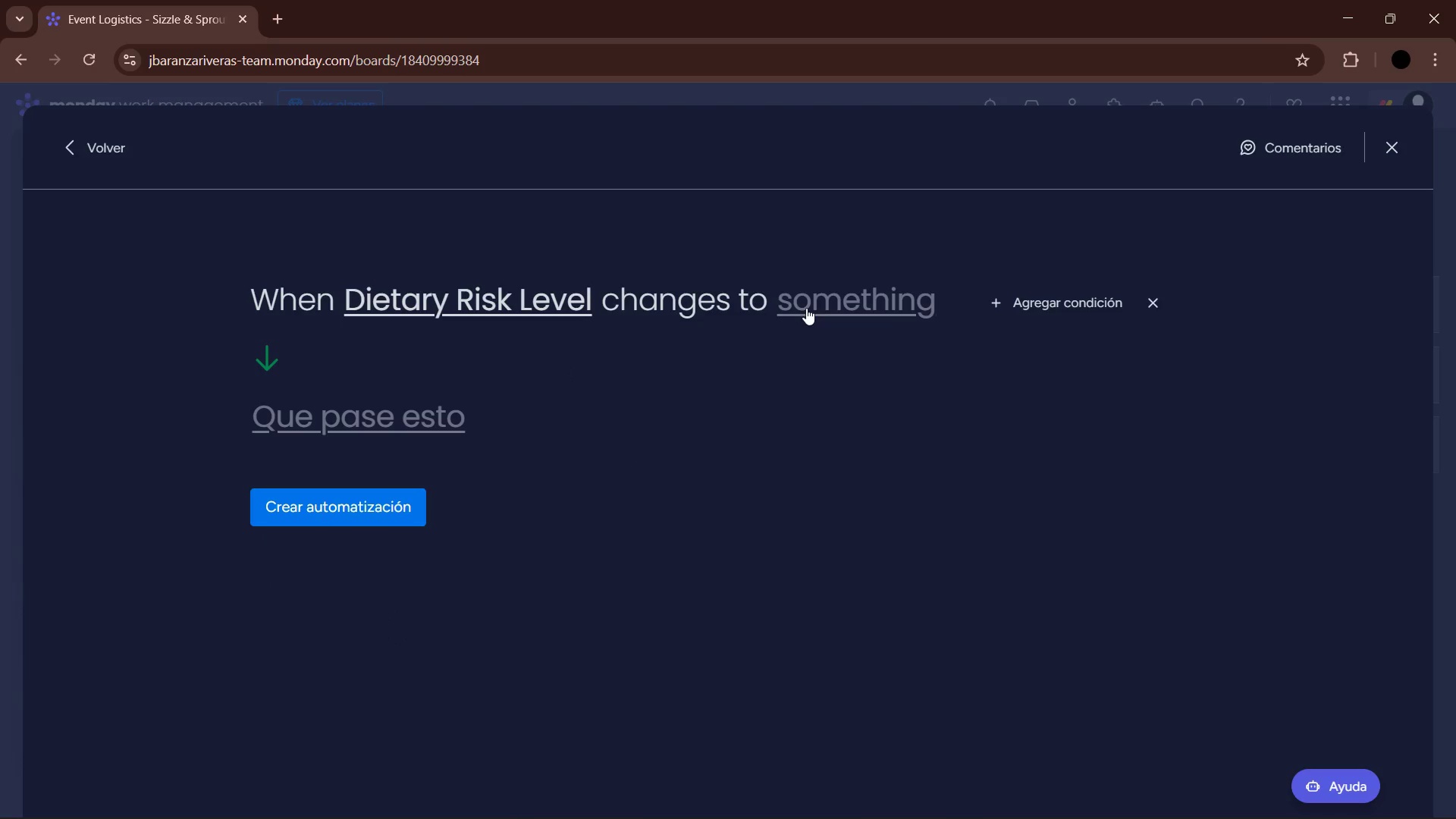 
left_click([806, 308])
 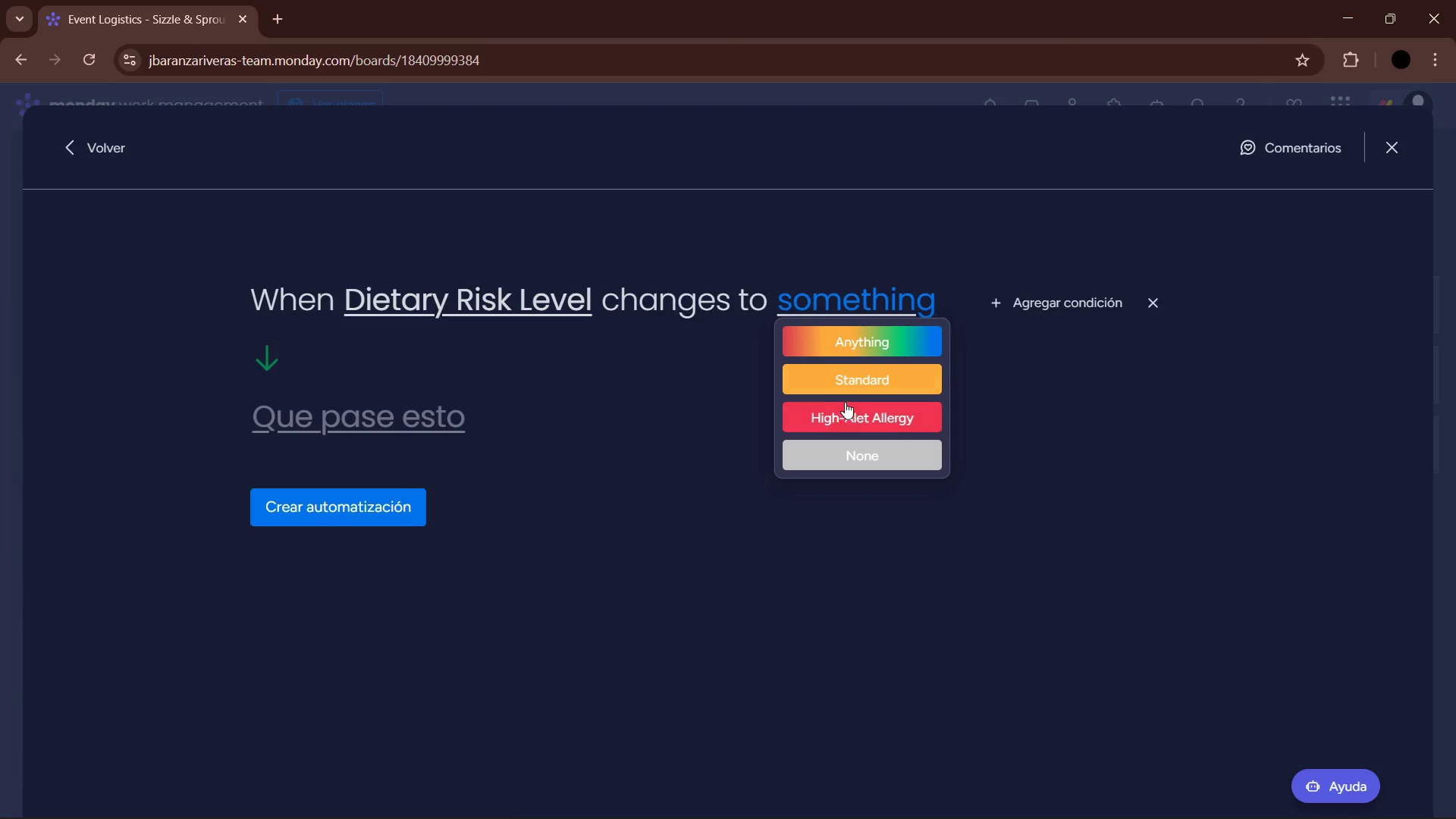 
left_click([845, 412])
 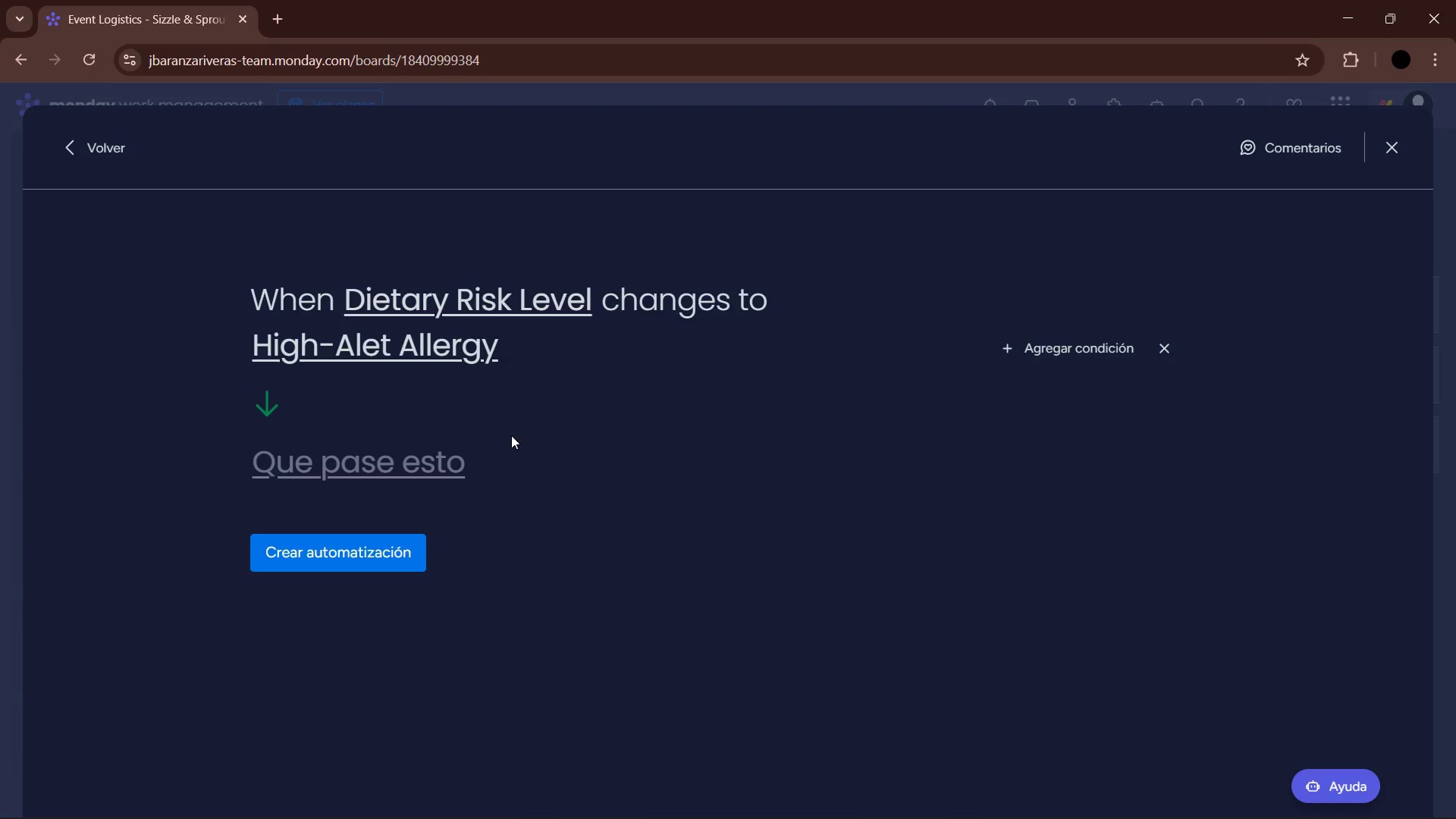 
left_click([375, 467])
 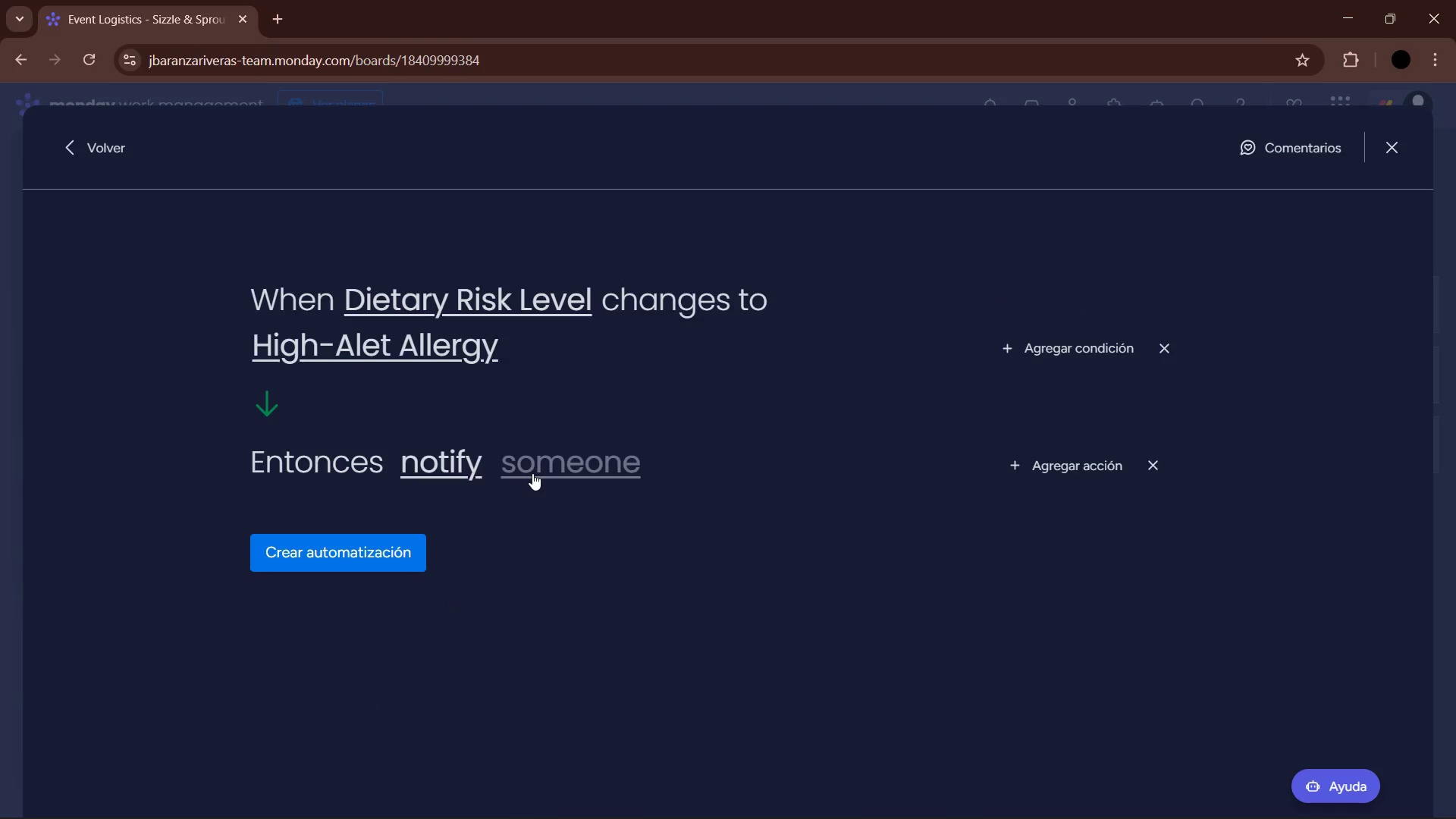 
wait(9.28)
 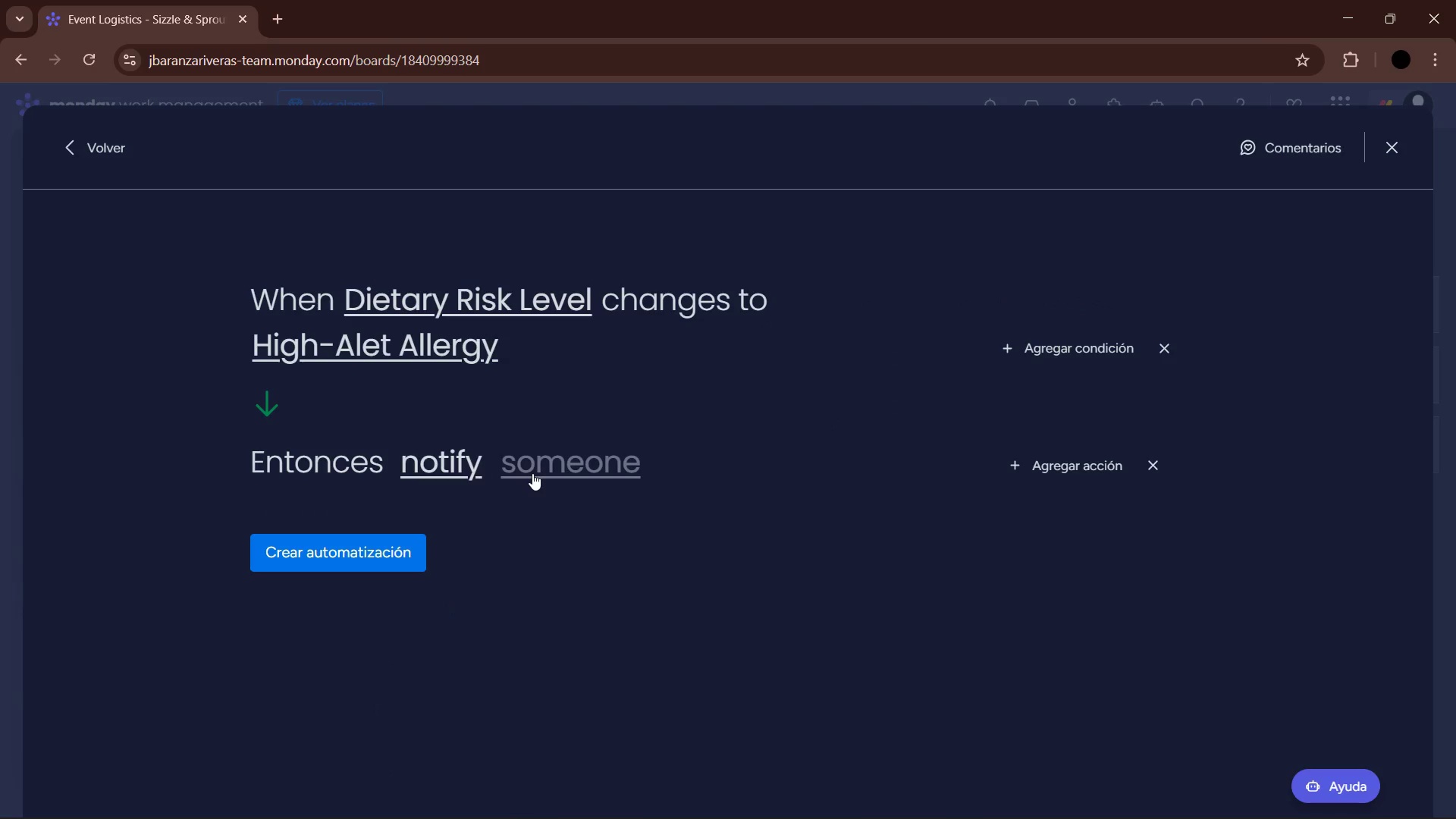 
left_click([532, 473])
 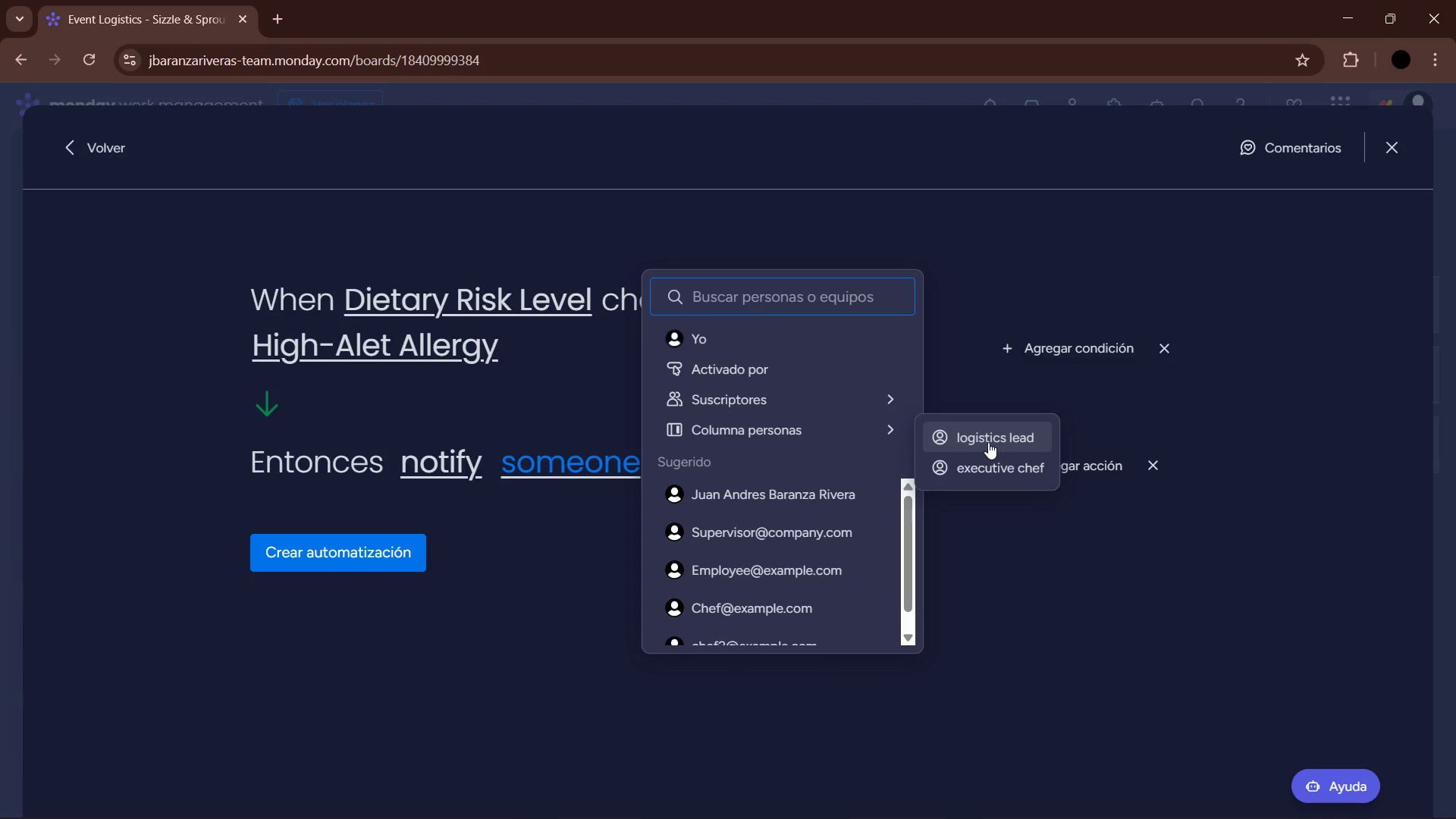 
left_click([984, 445])
 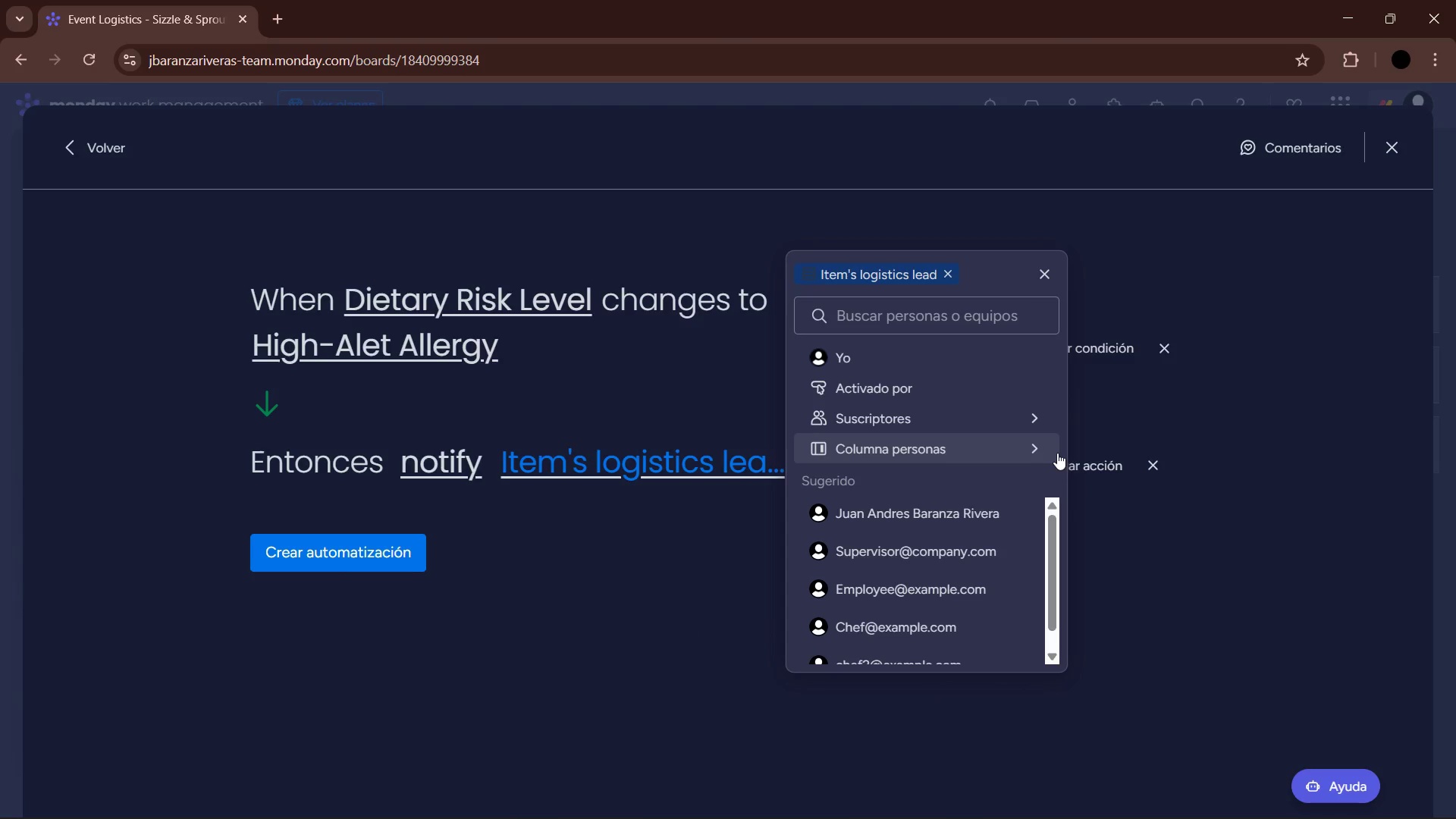 
left_click([1038, 452])
 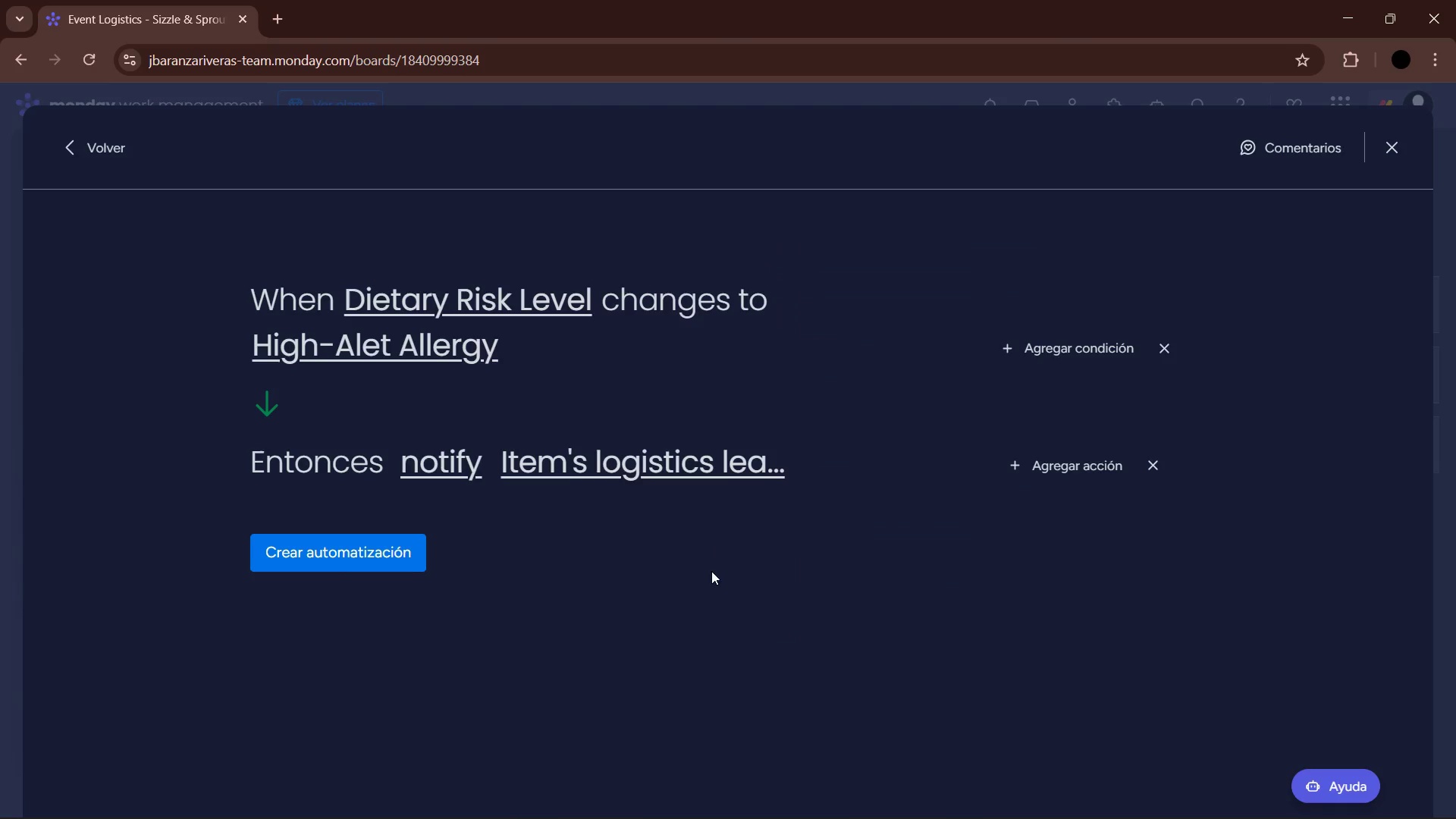 
left_click([752, 463])
 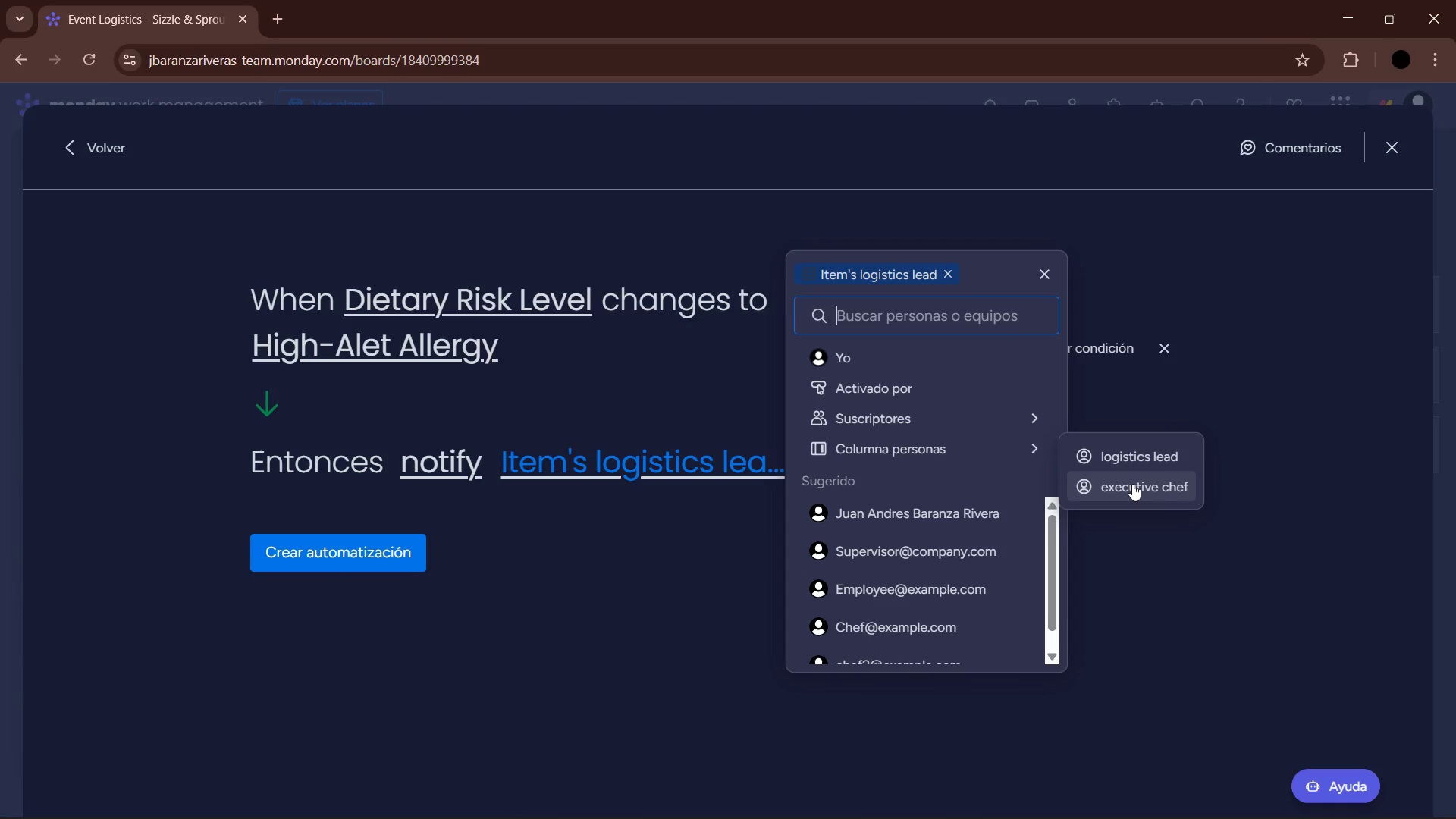 
left_click([1132, 484])
 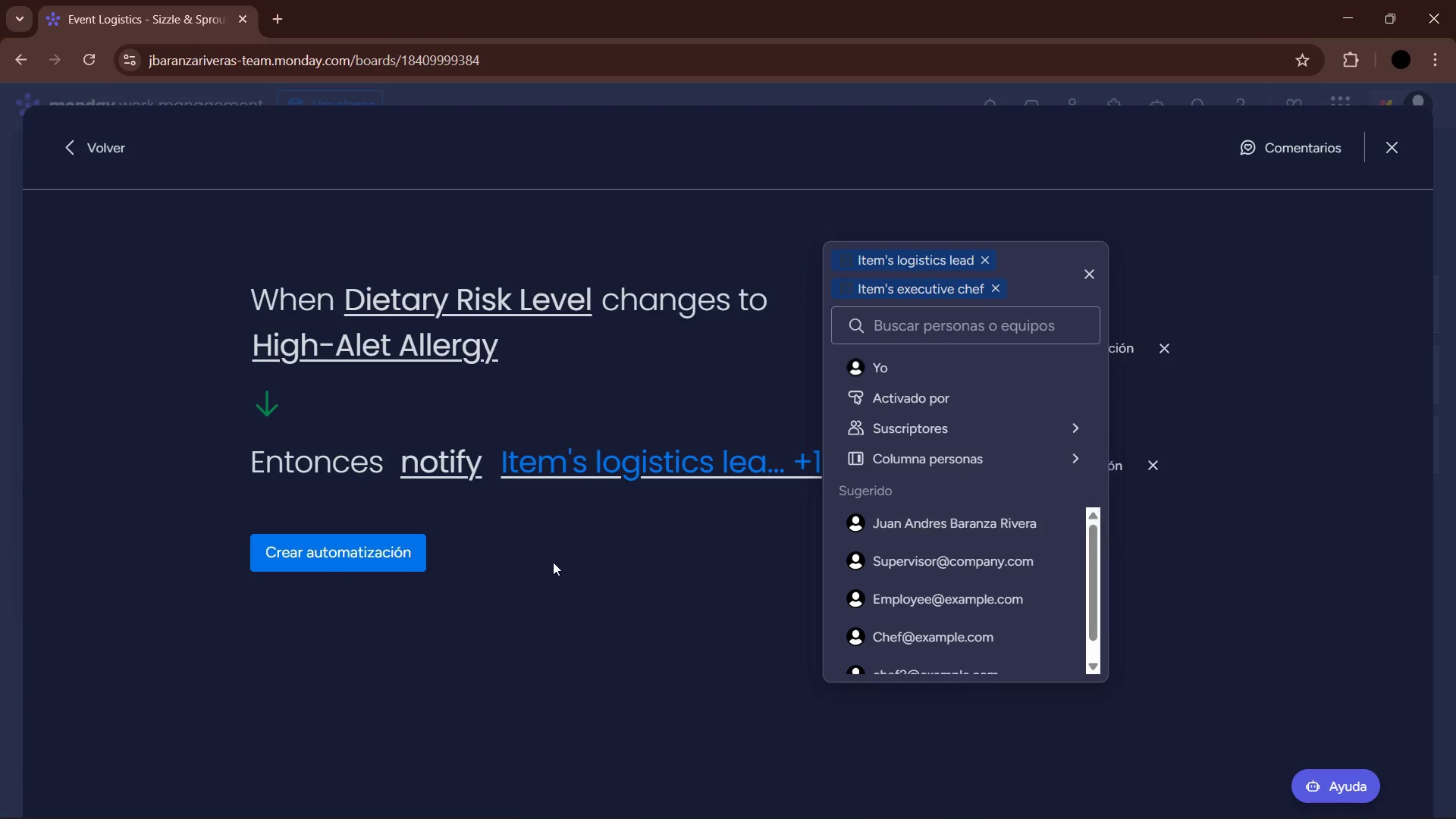 
left_click([648, 560])
 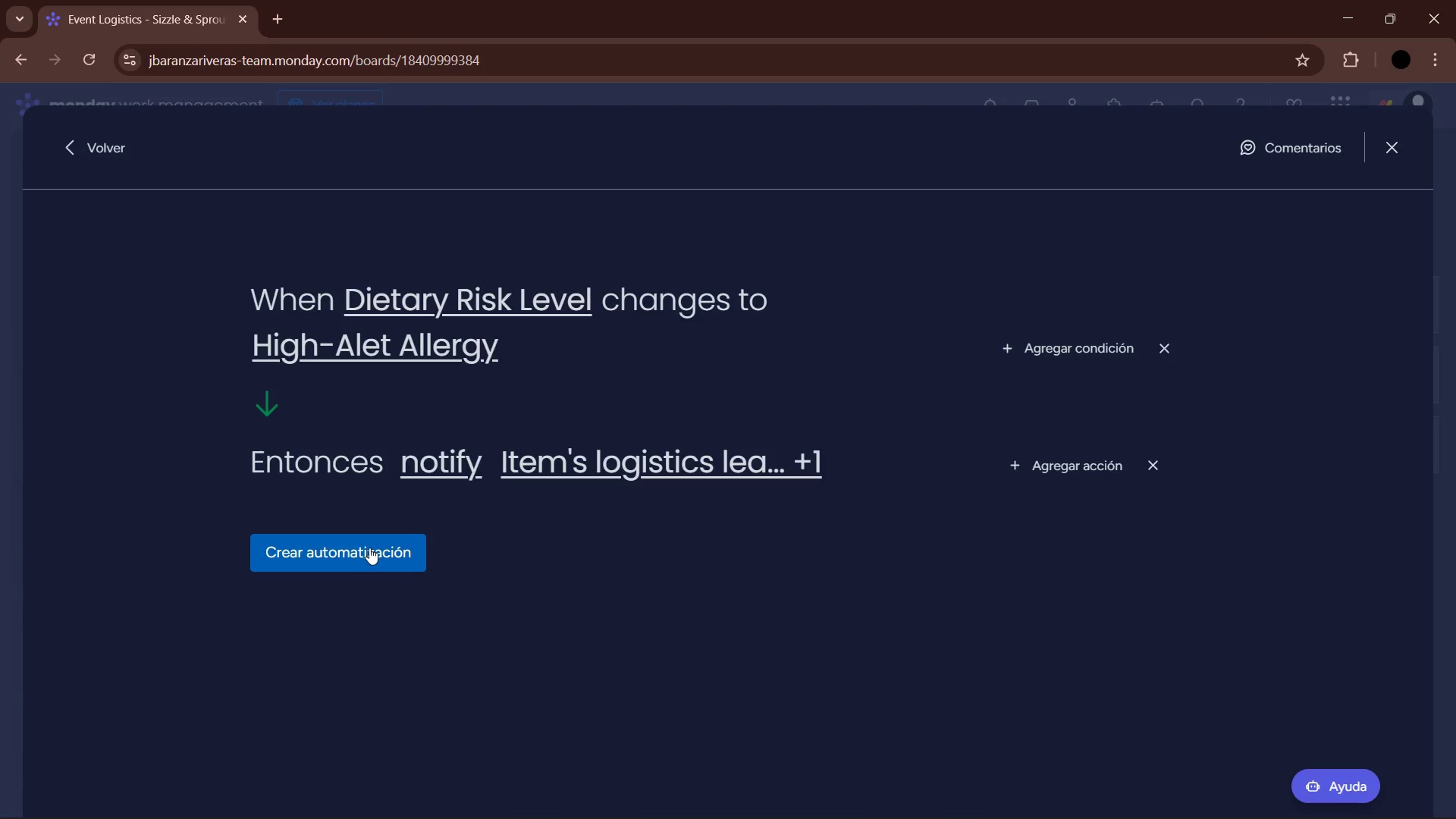 
left_click([463, 470])
 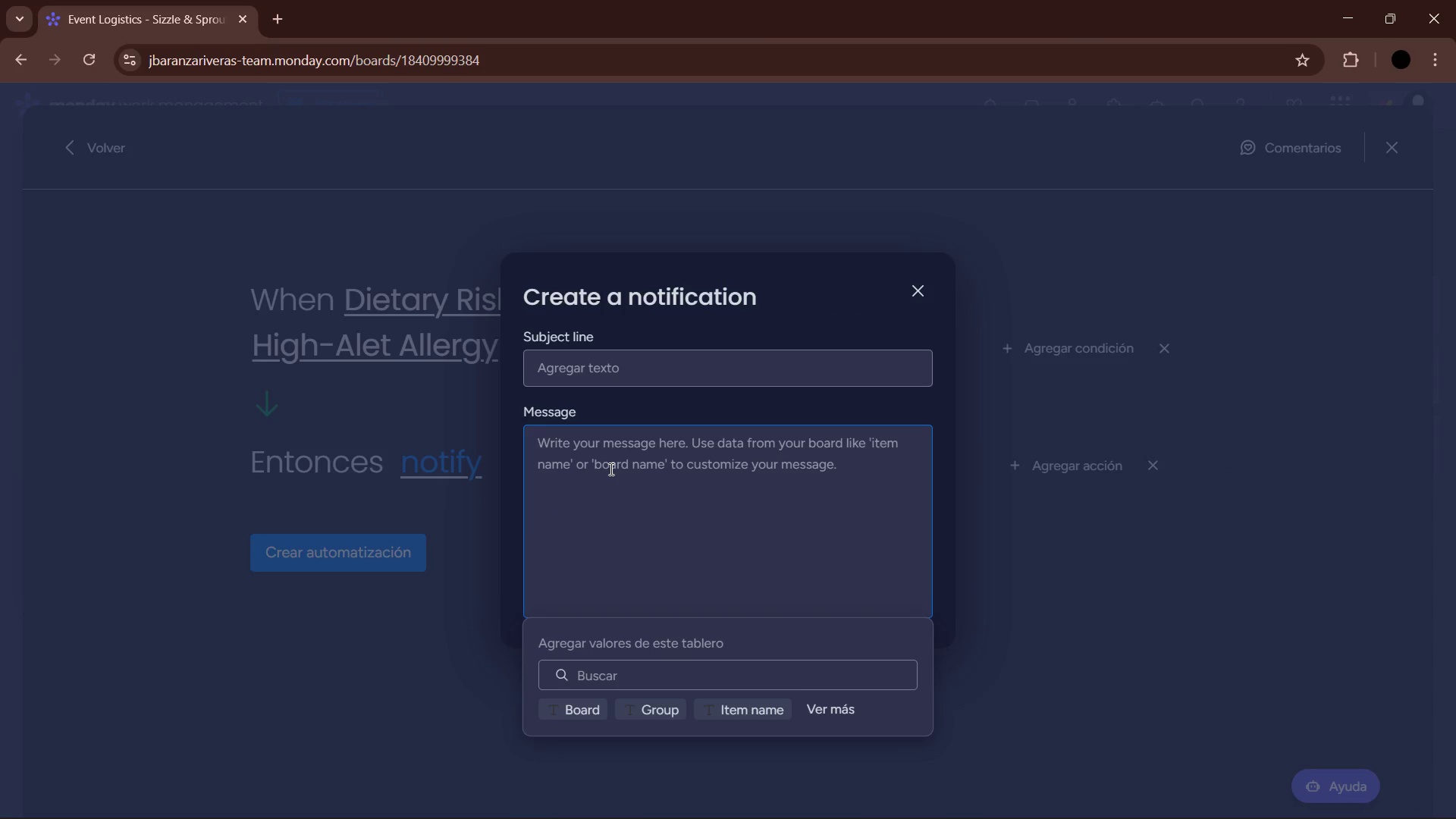 
type(CRITICAL DIER)
key(Backspace)
type(TARY ALTER!> )
key(Backspace)
key(Backspace)
key(Backspace)
key(Backspace)
key(Backspace)
key(Backspace)
type(ERT!> )
 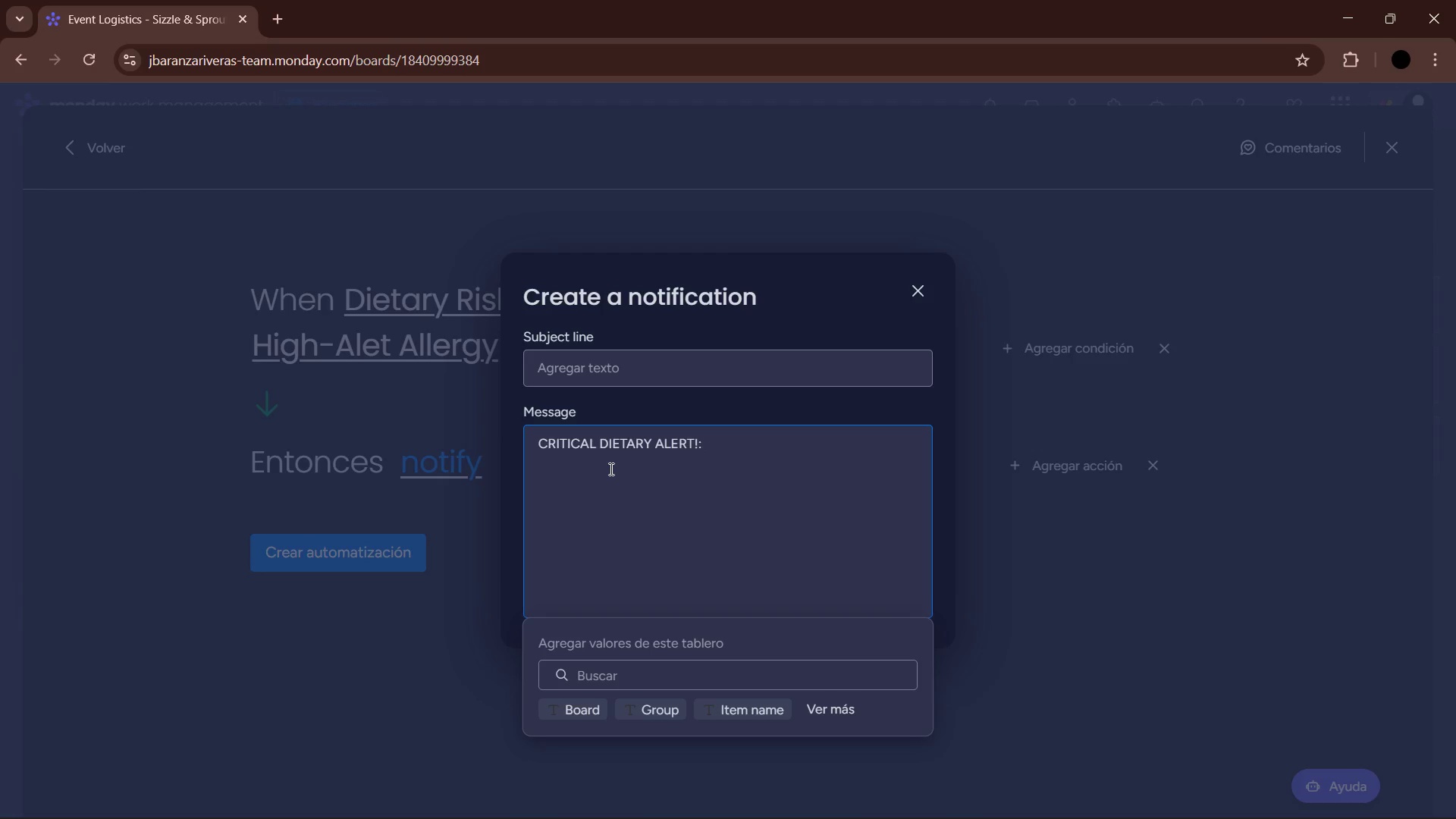 
left_click([730, 714])
 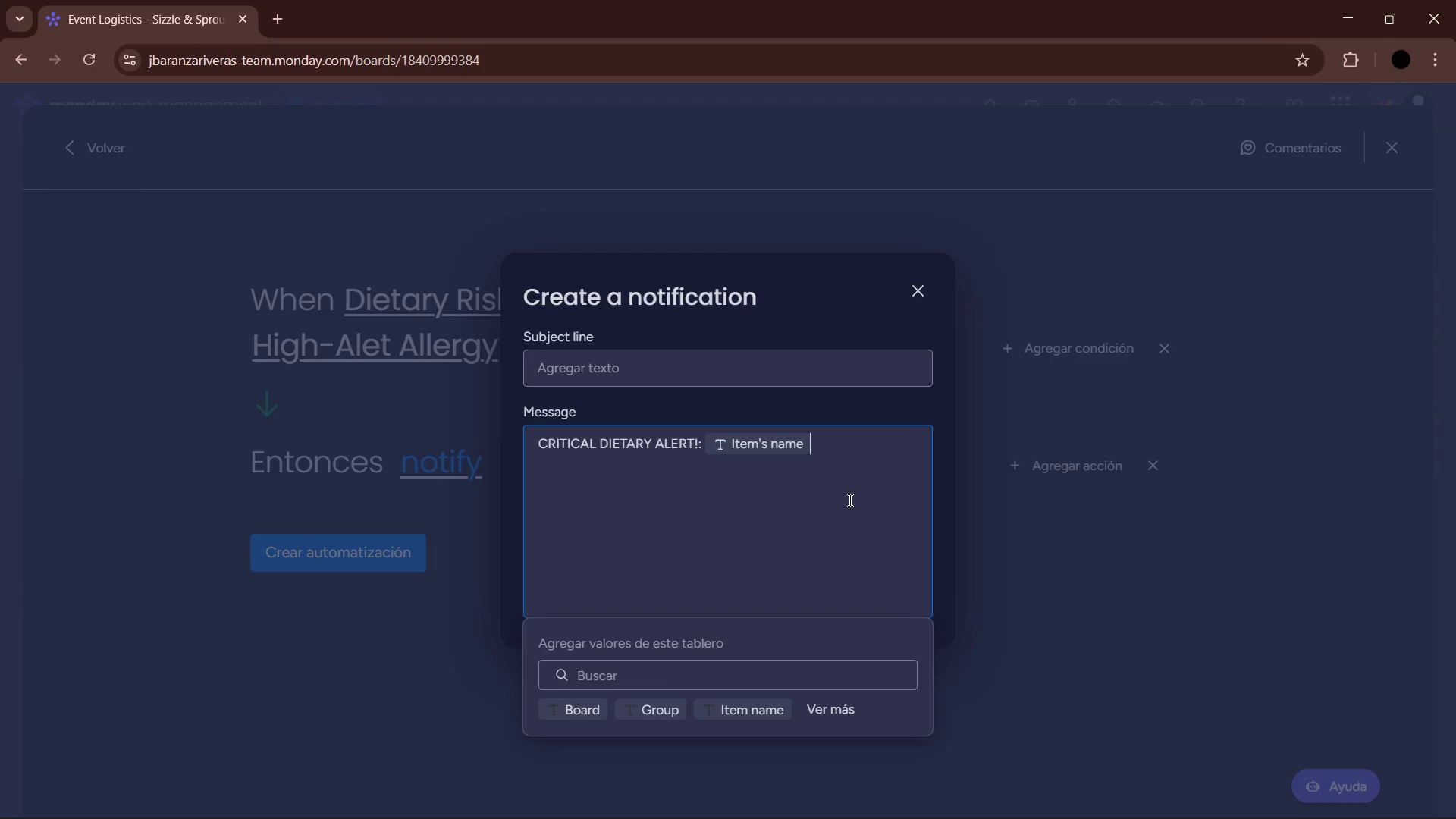 
type( has been flagged with )
 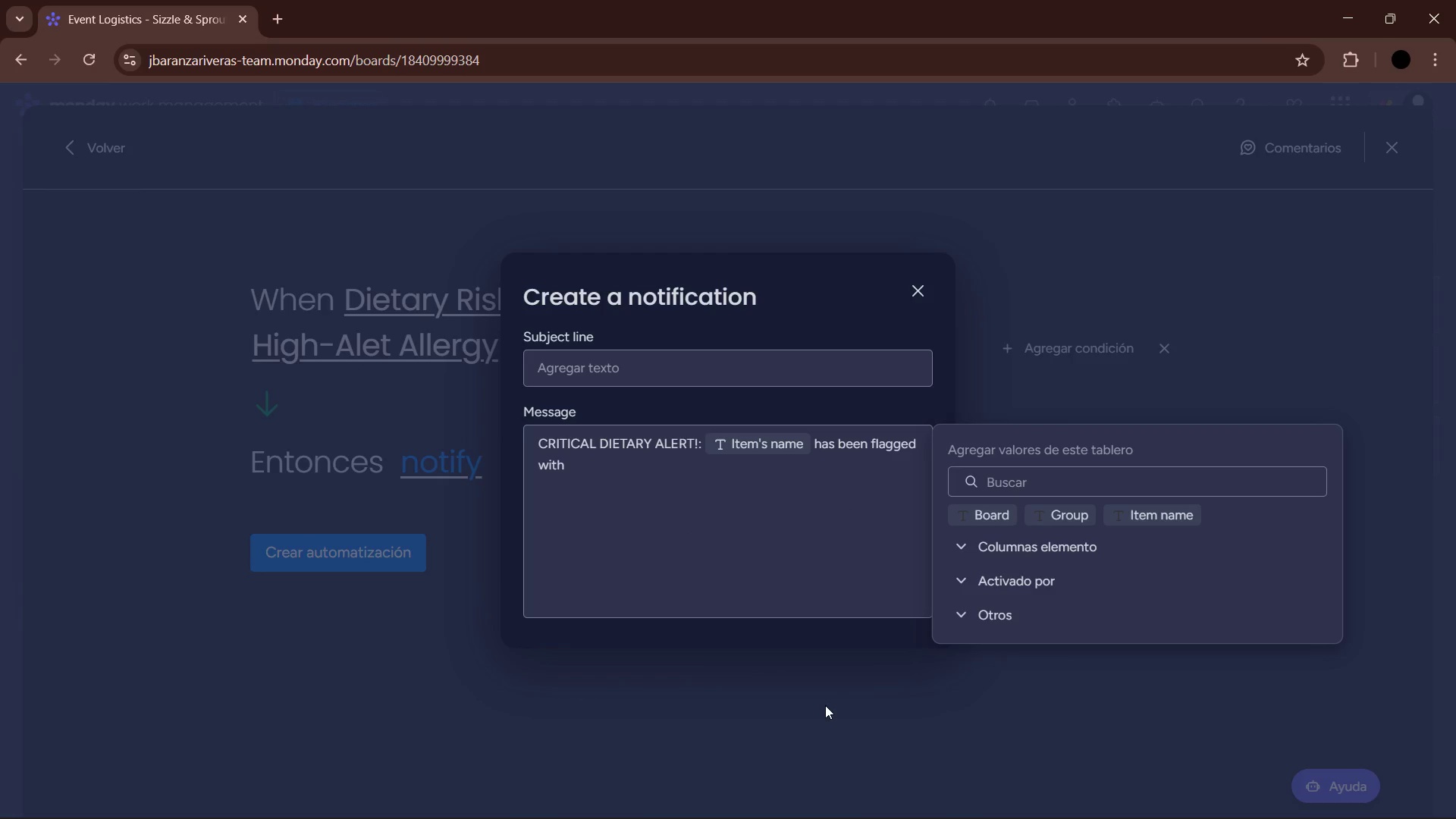 
left_click([1012, 546])
 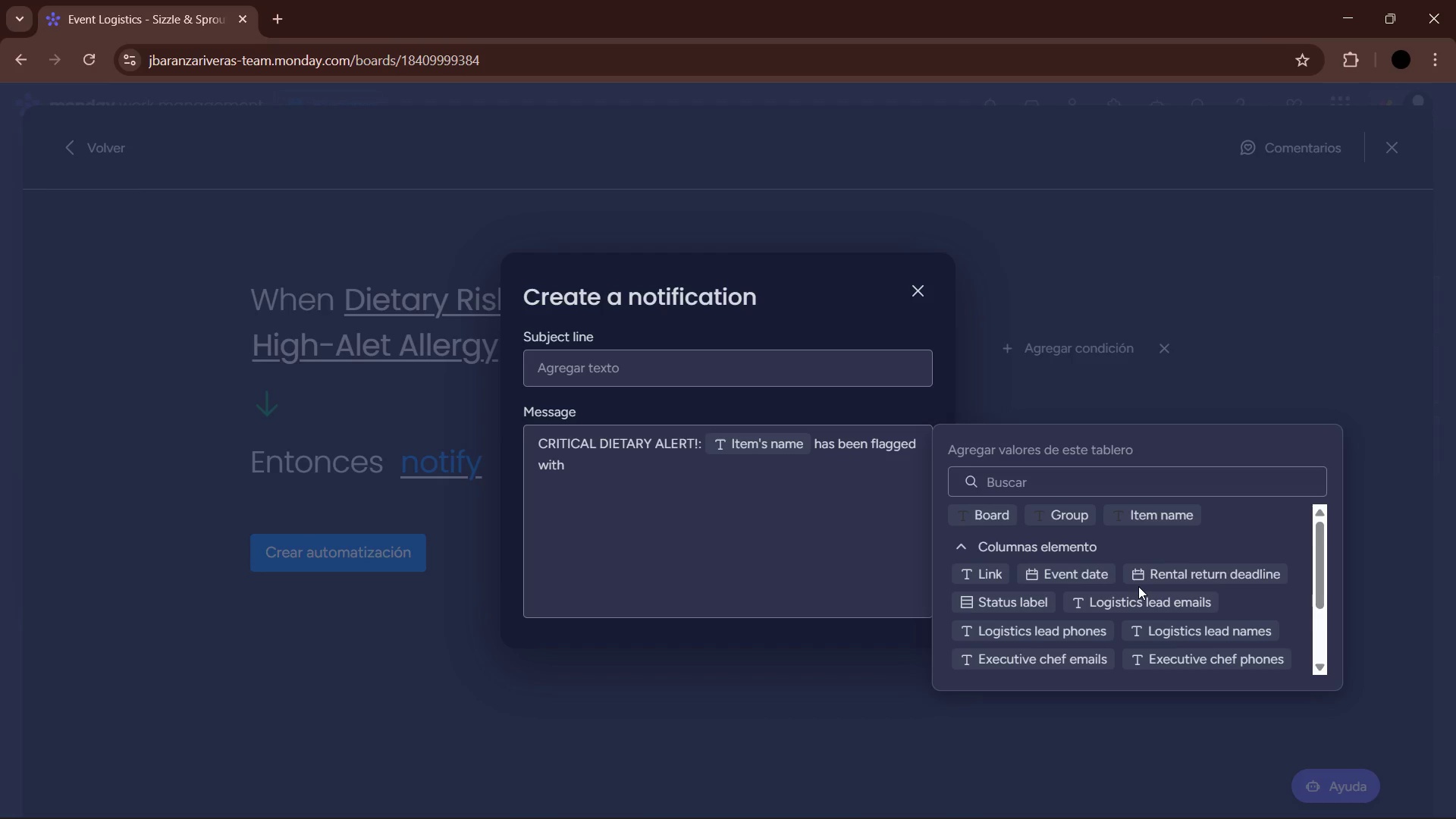 
left_click([653, 471])
 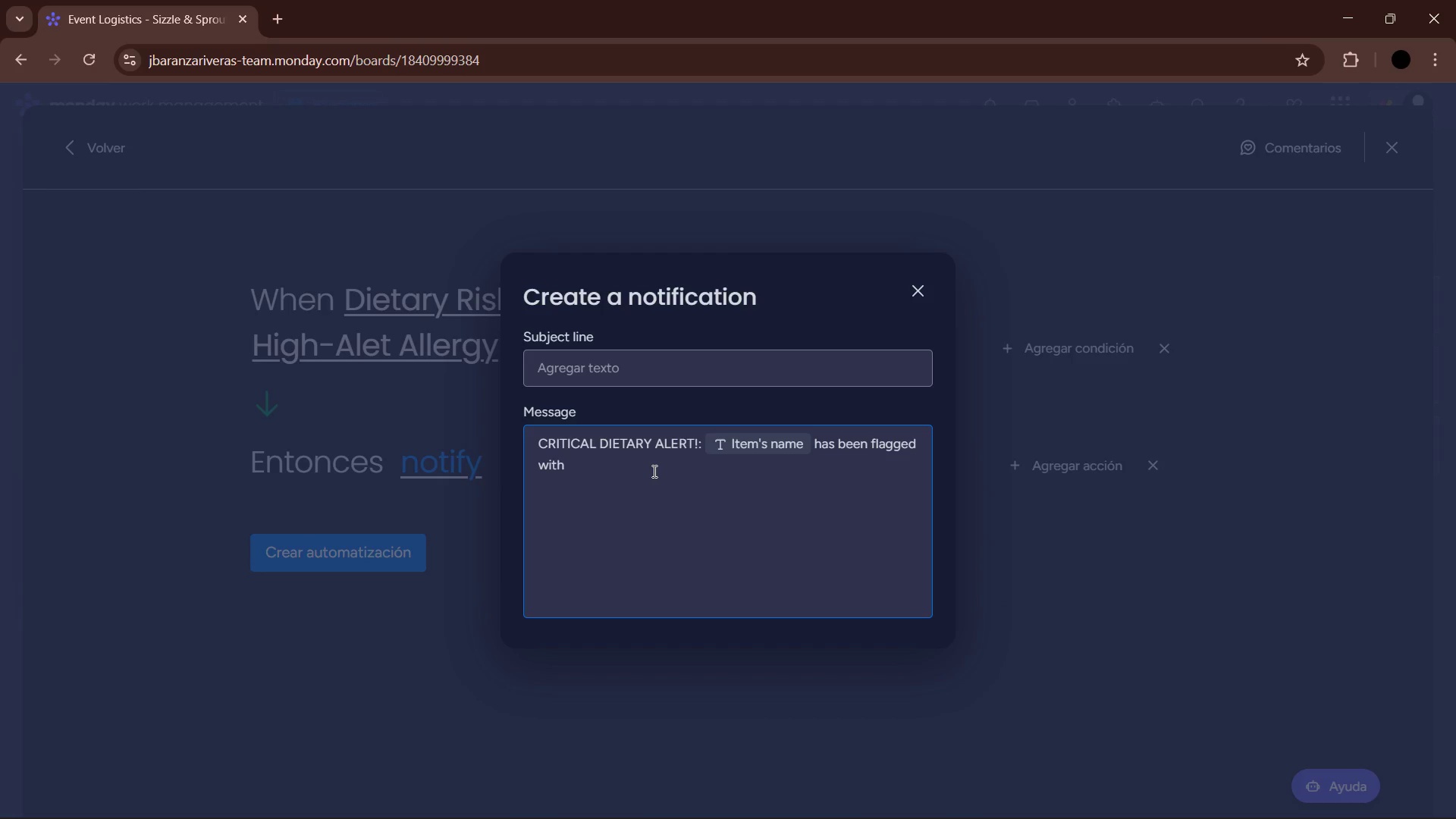 
key(A)
 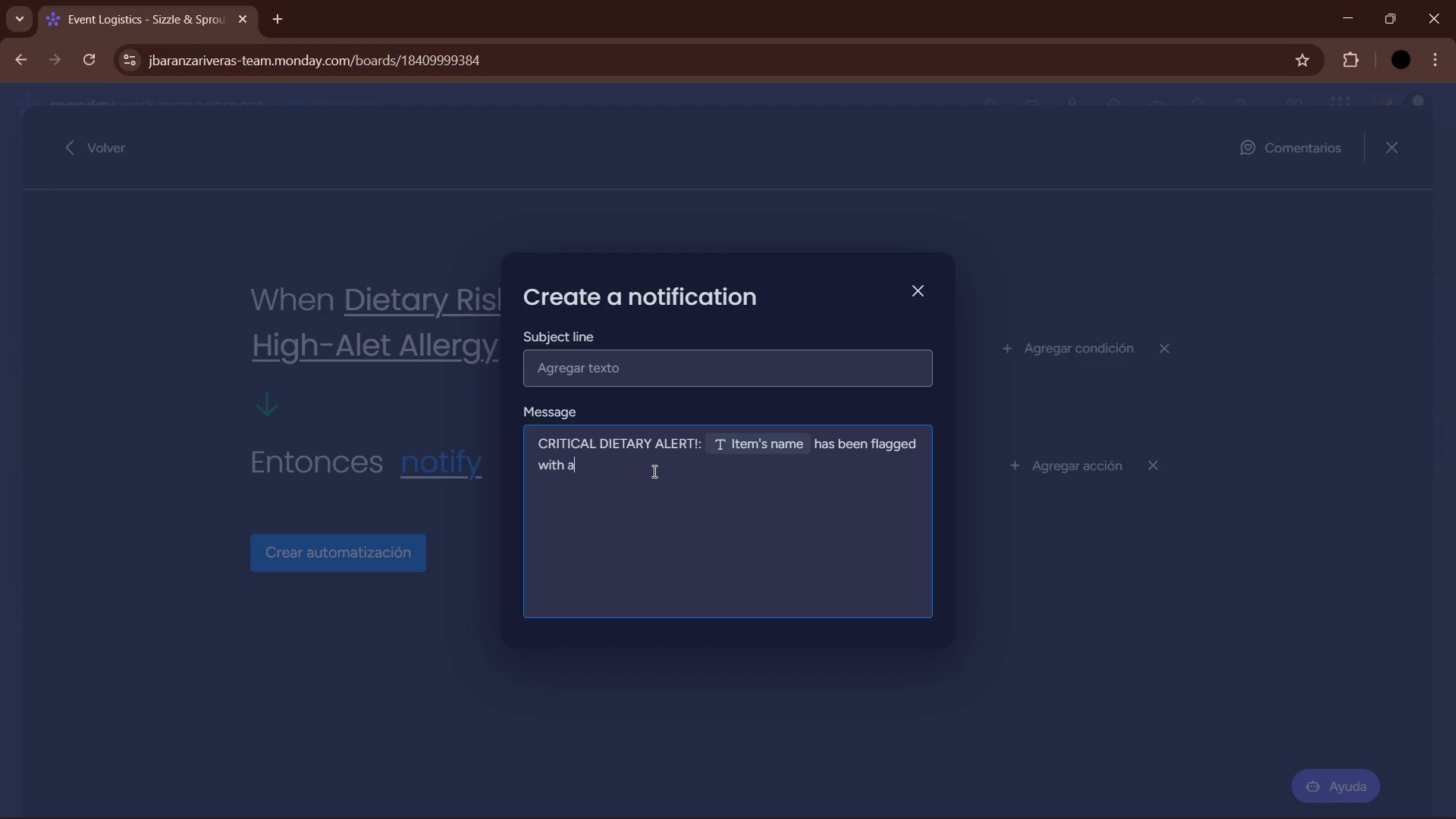 
key(Space)
 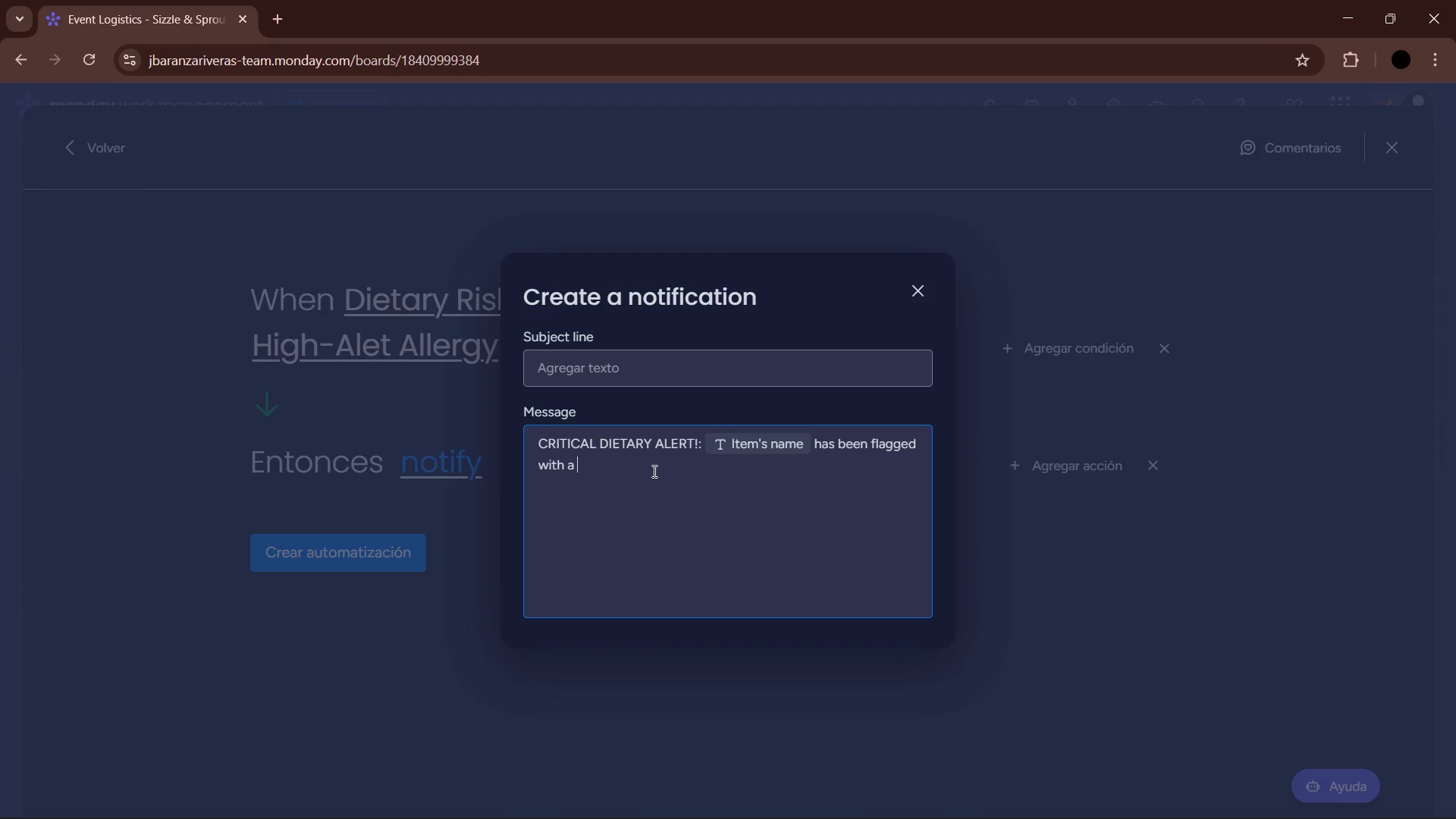 
key(CapsLock)
 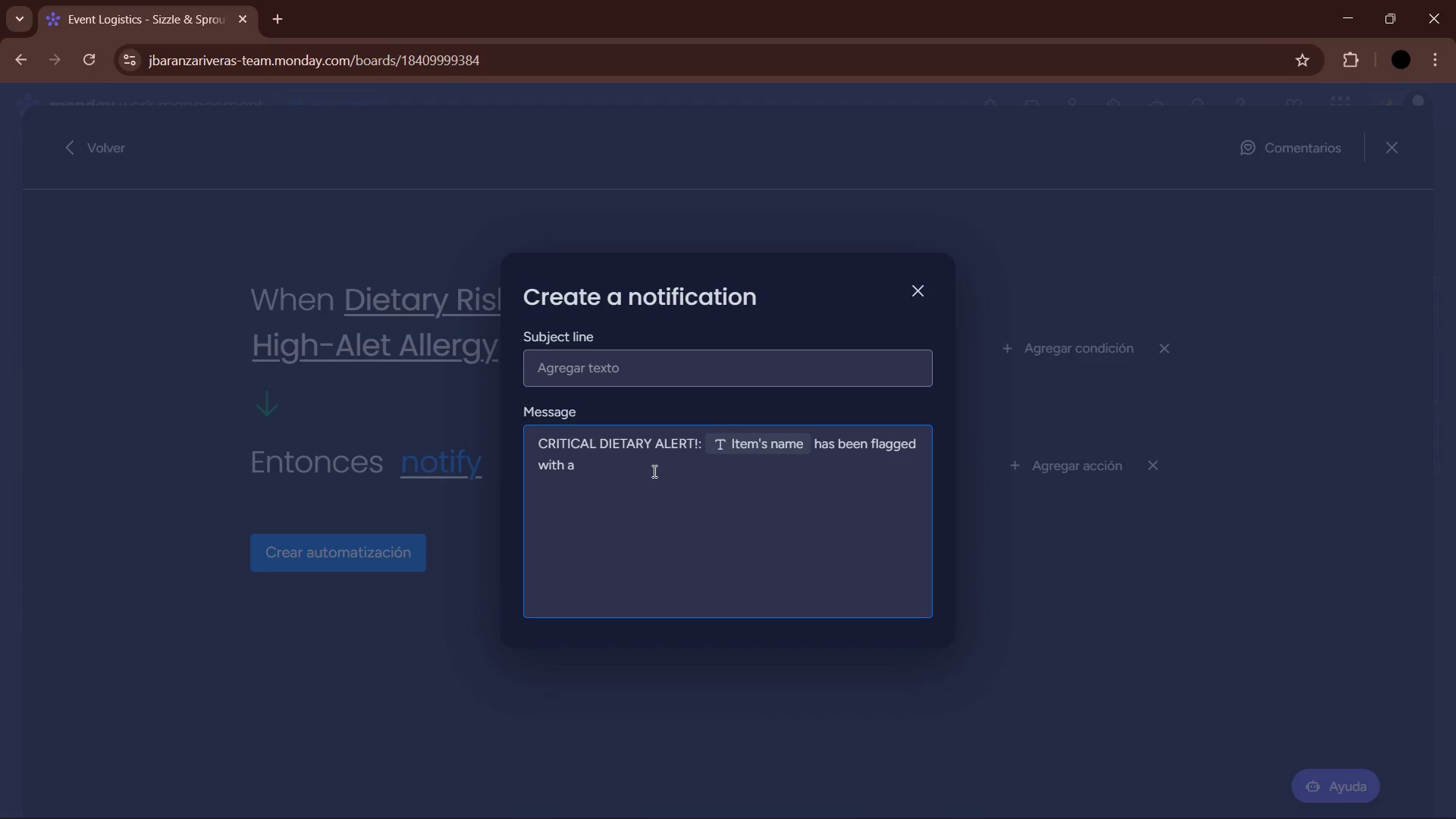 
key(H)
 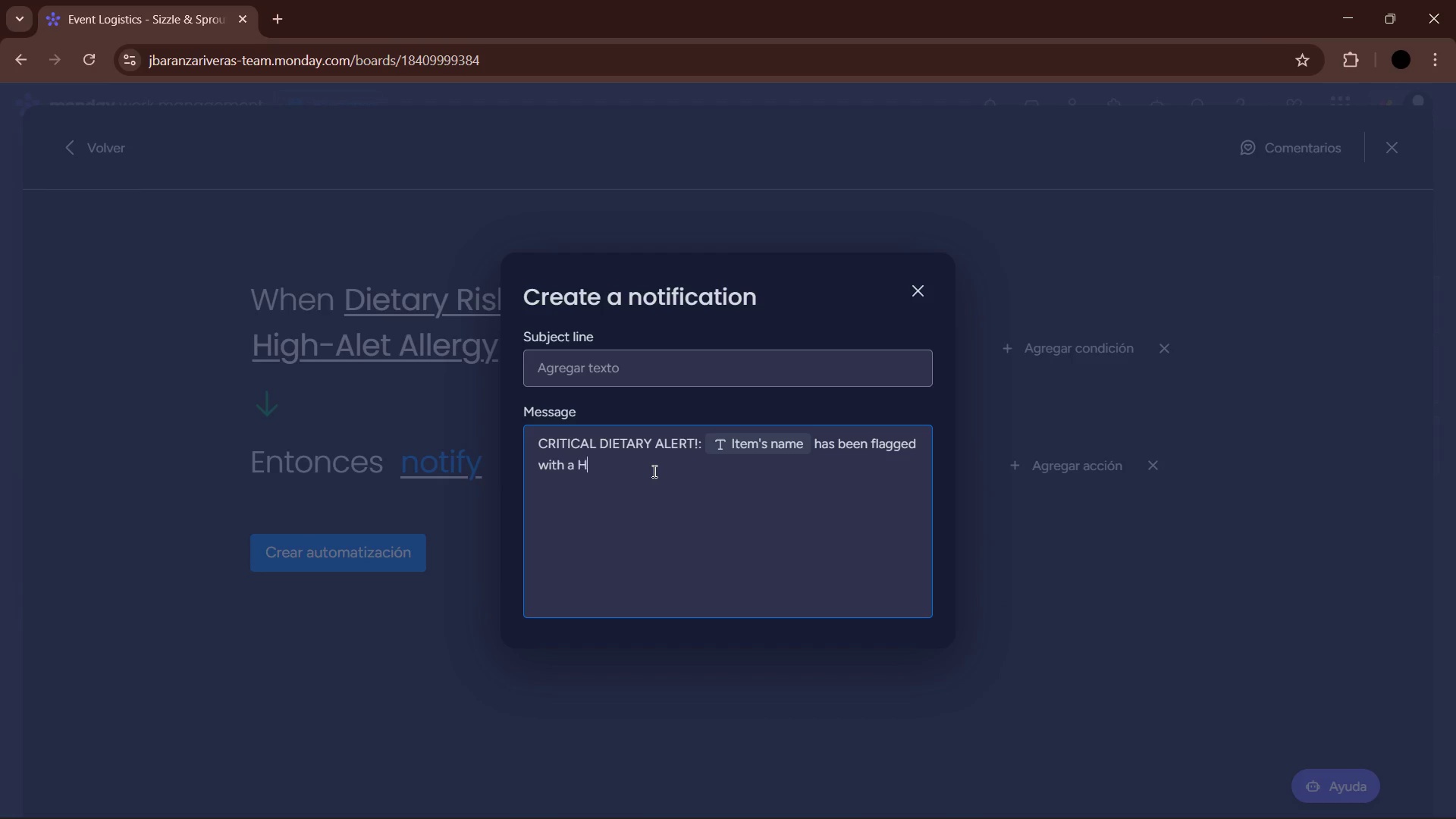 
key(CapsLock)
 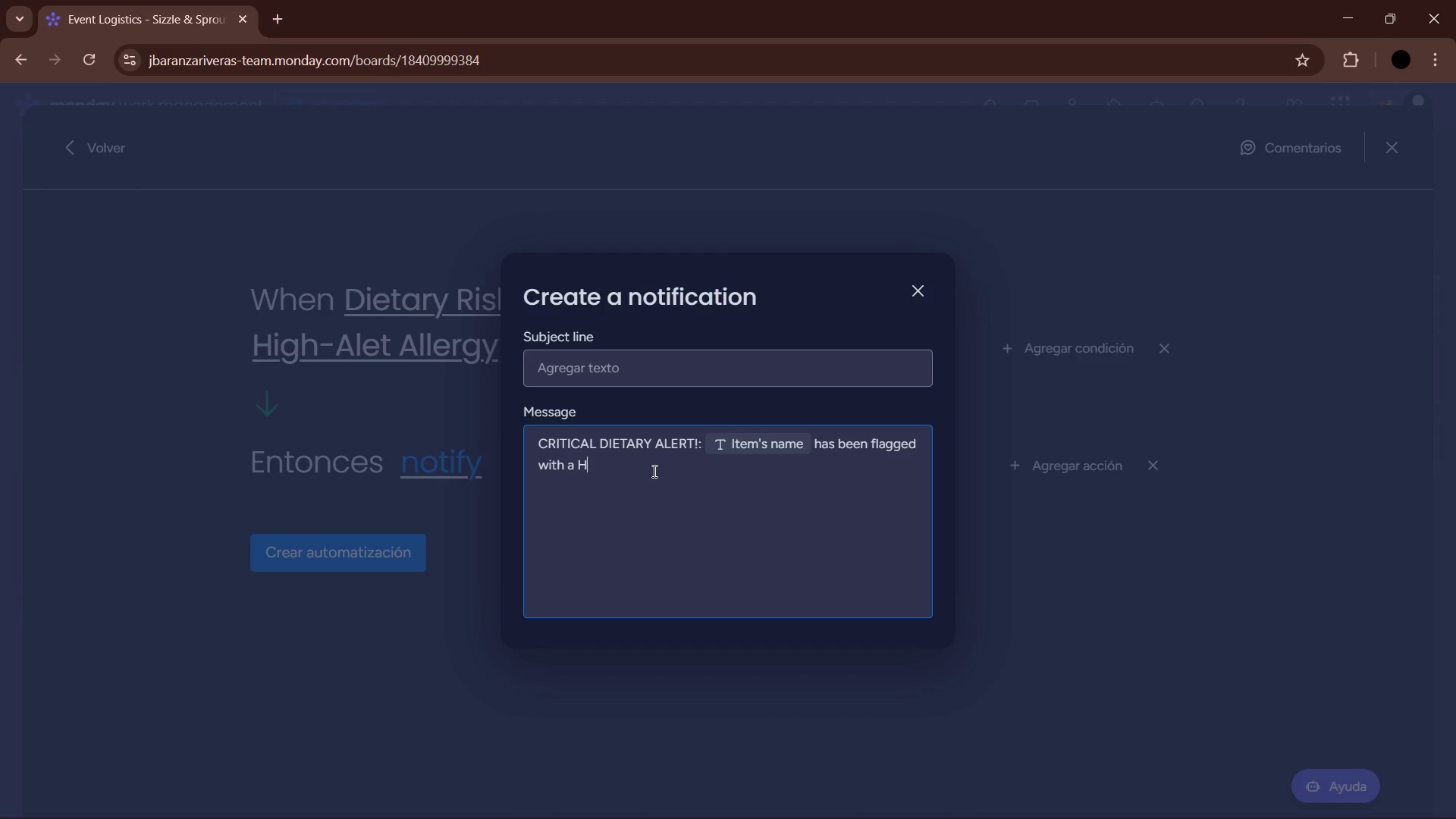 
wait(25.36)
 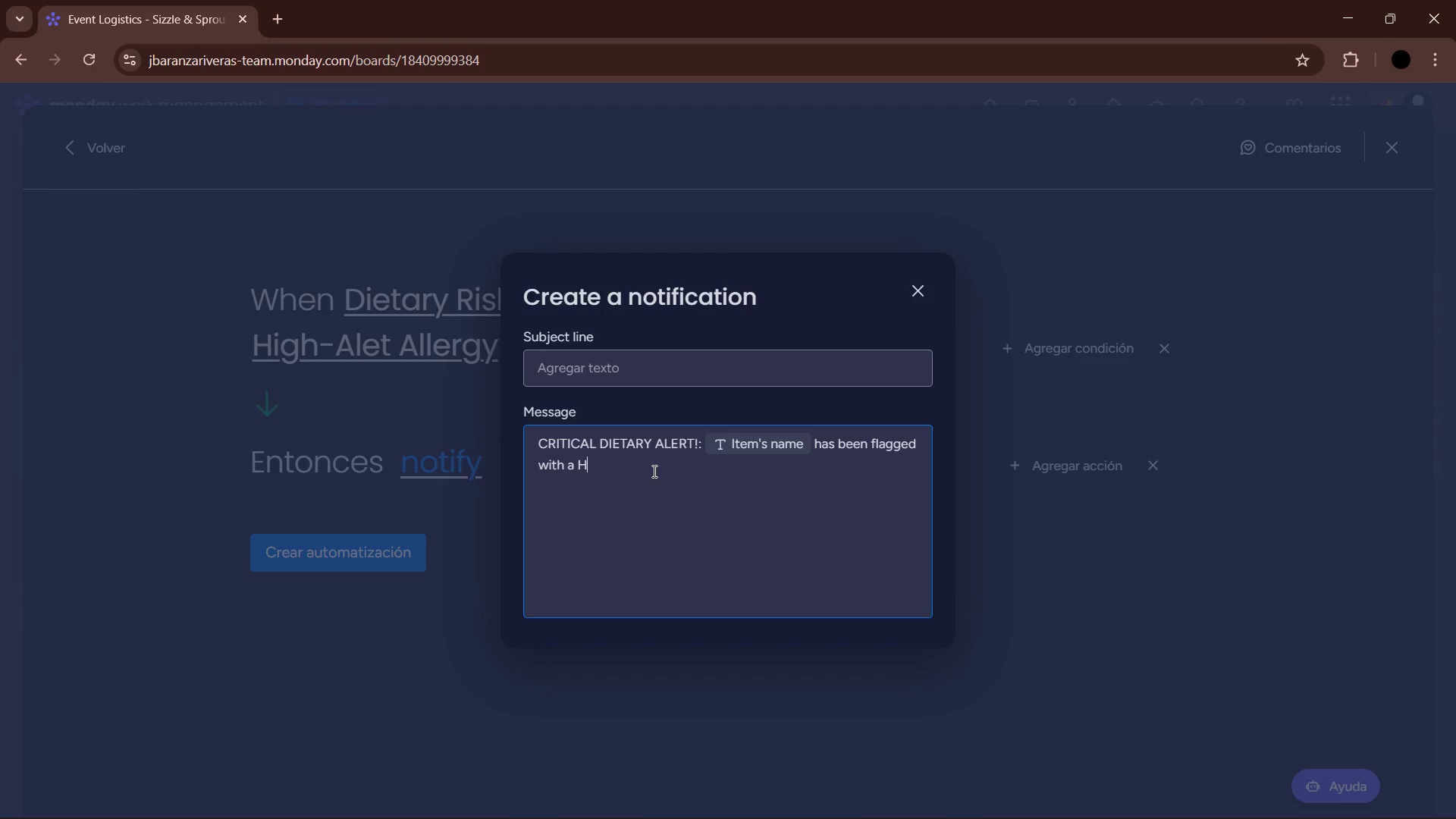 
type(igh-Alert Allergy. Executive chef )
 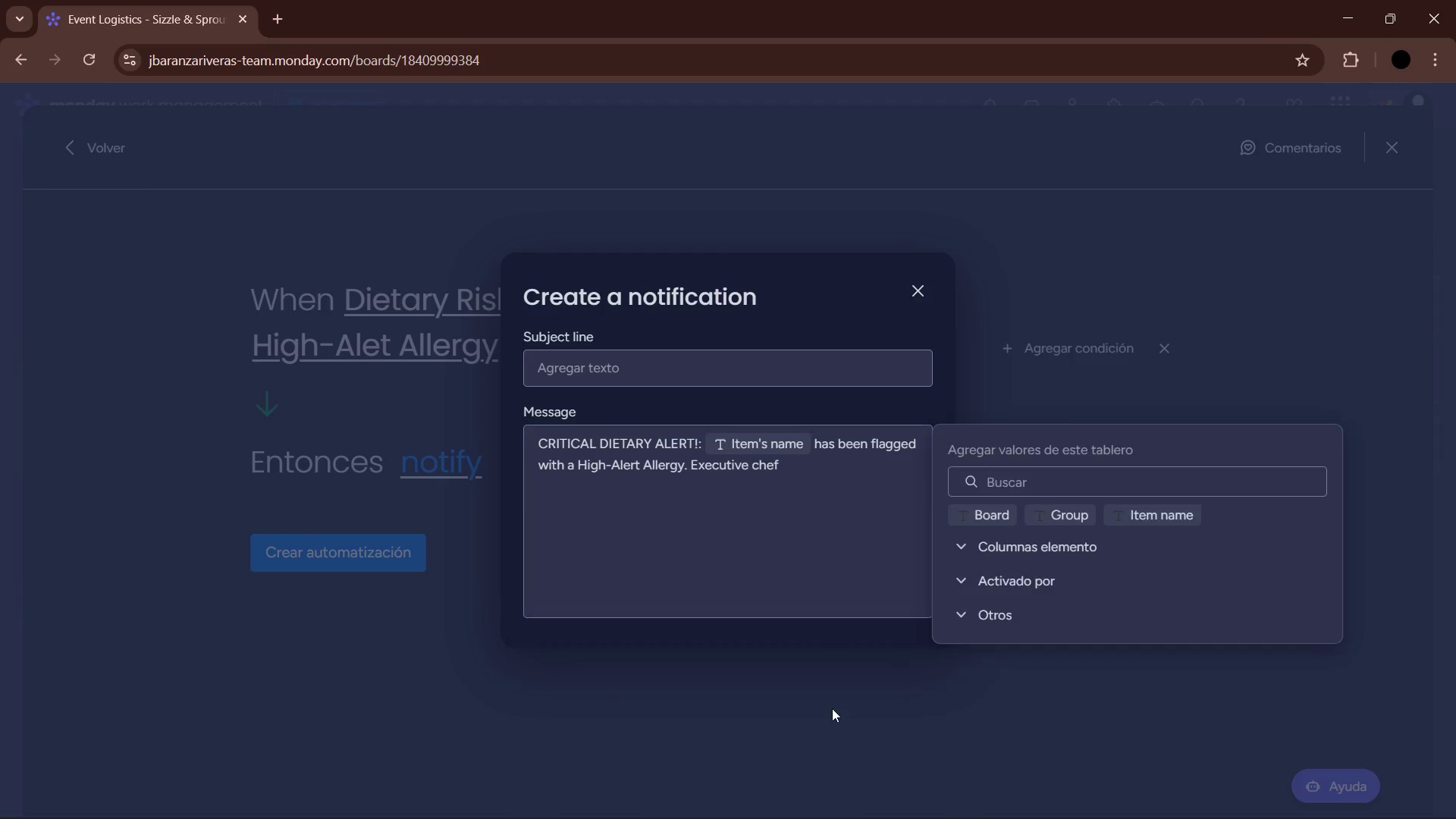 
left_click([977, 551])
 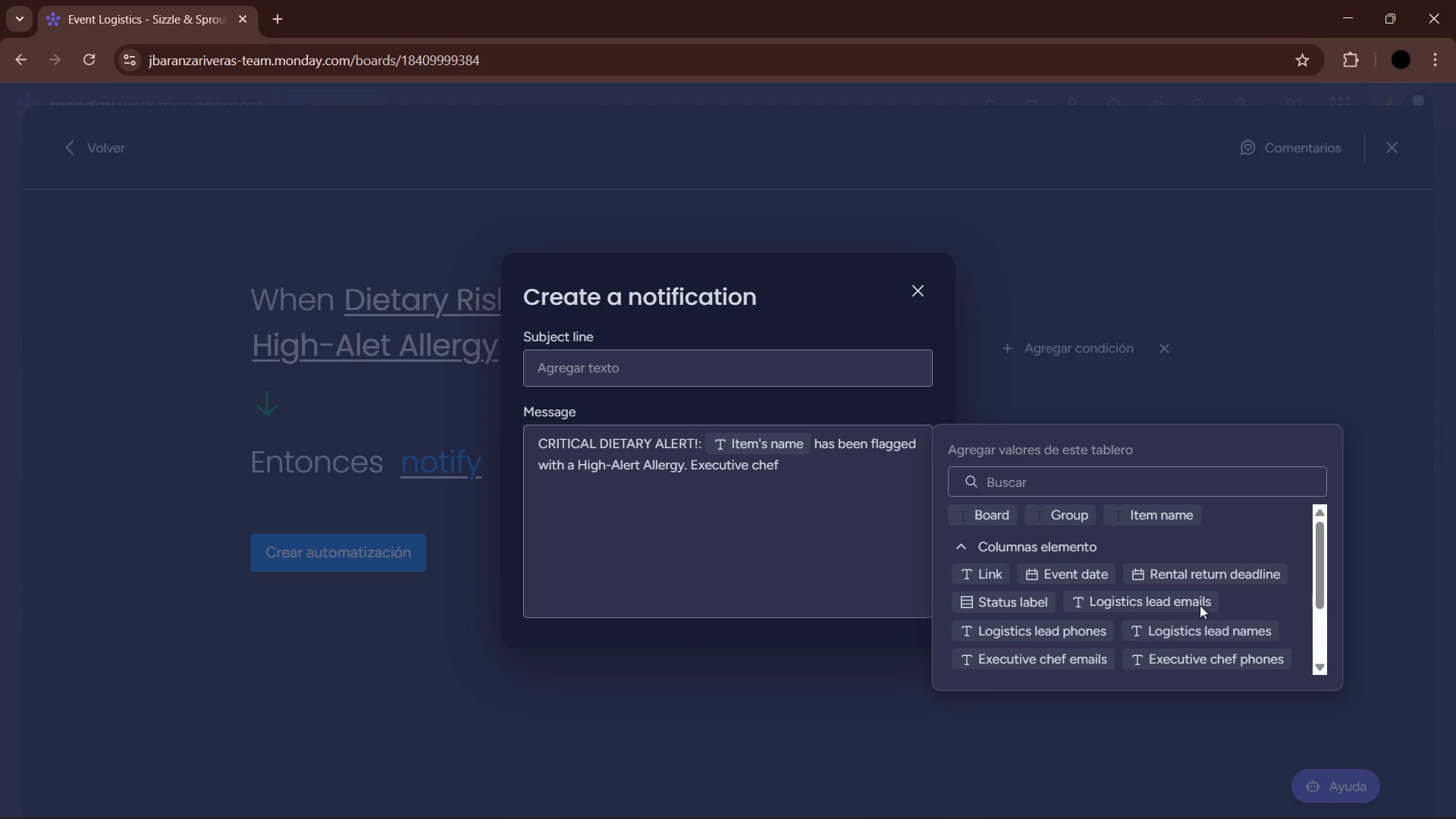 
scroll: coordinate [1202, 605], scroll_direction: down, amount: 2.0
 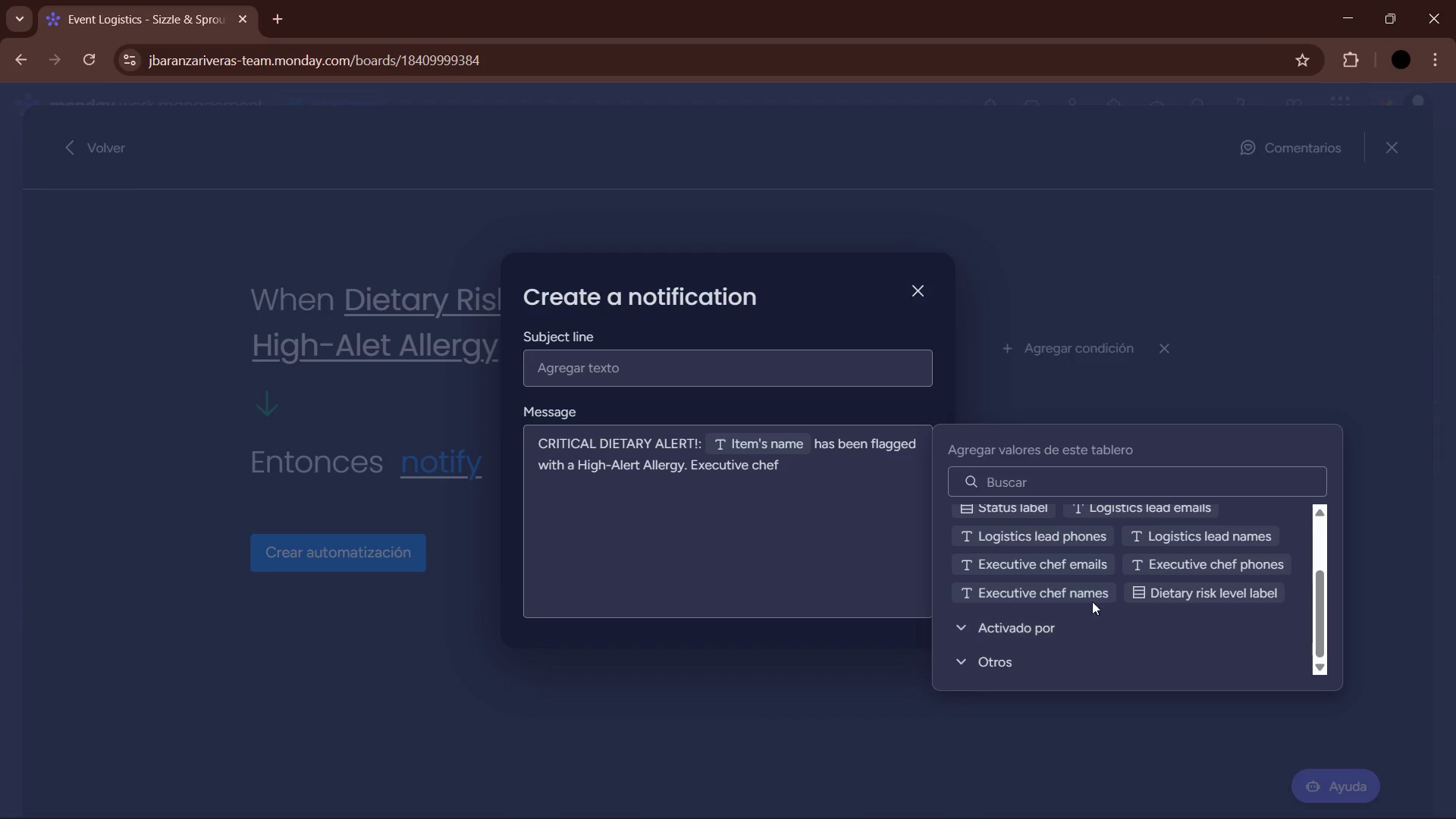 
scroll: coordinate [1206, 623], scroll_direction: up, amount: 2.0
 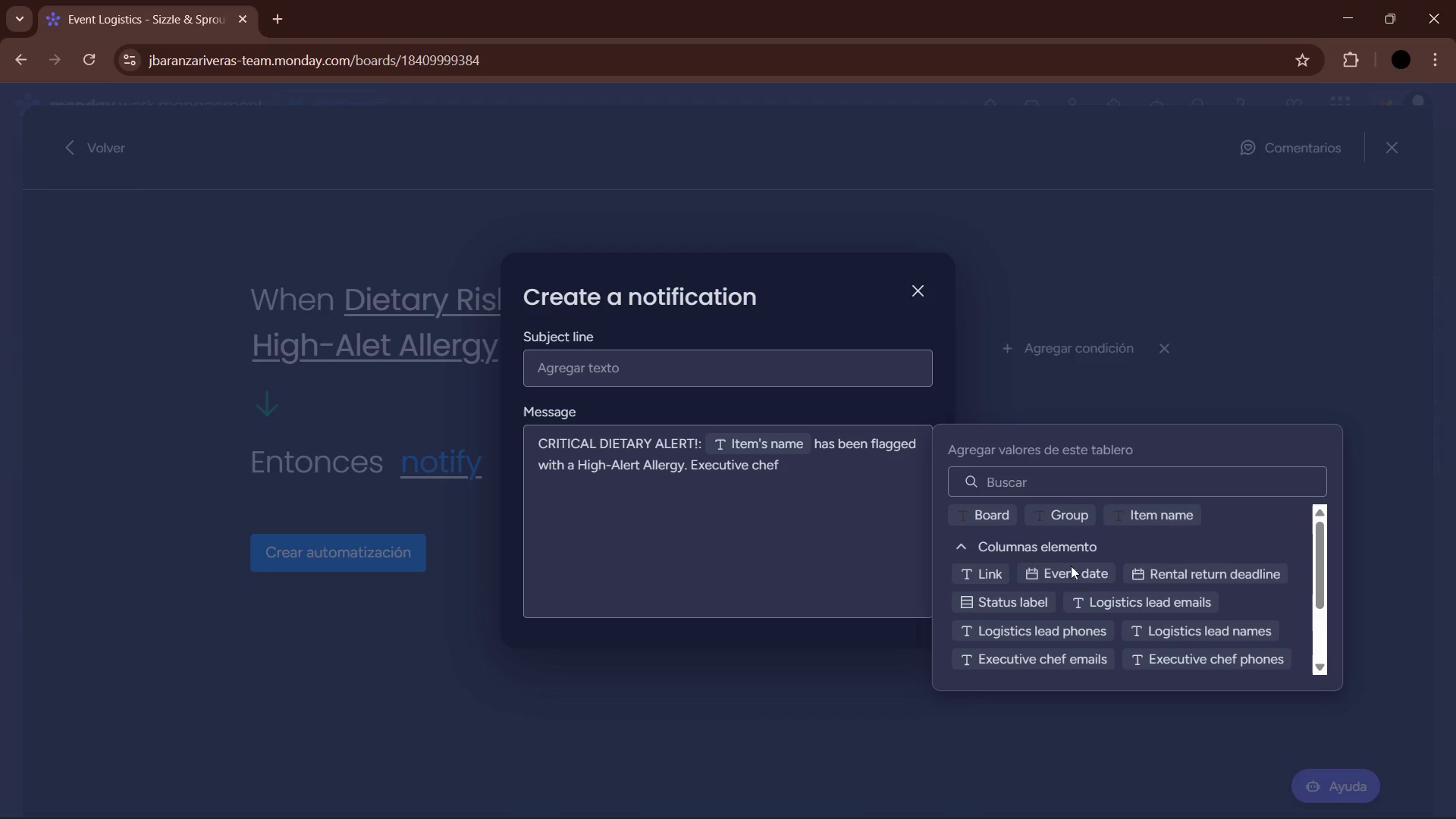 
left_click([1031, 554])
 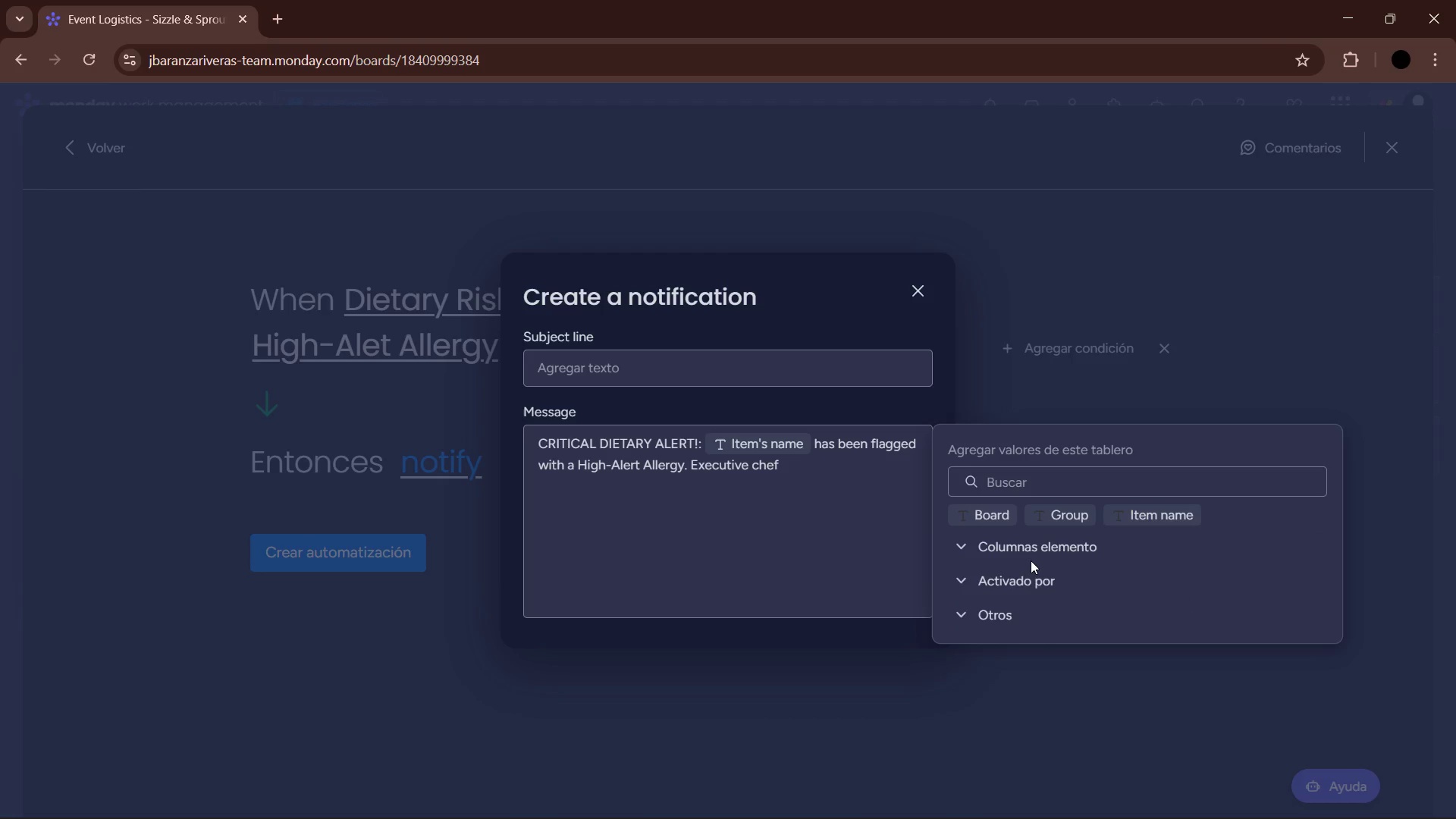 
left_click([1028, 574])
 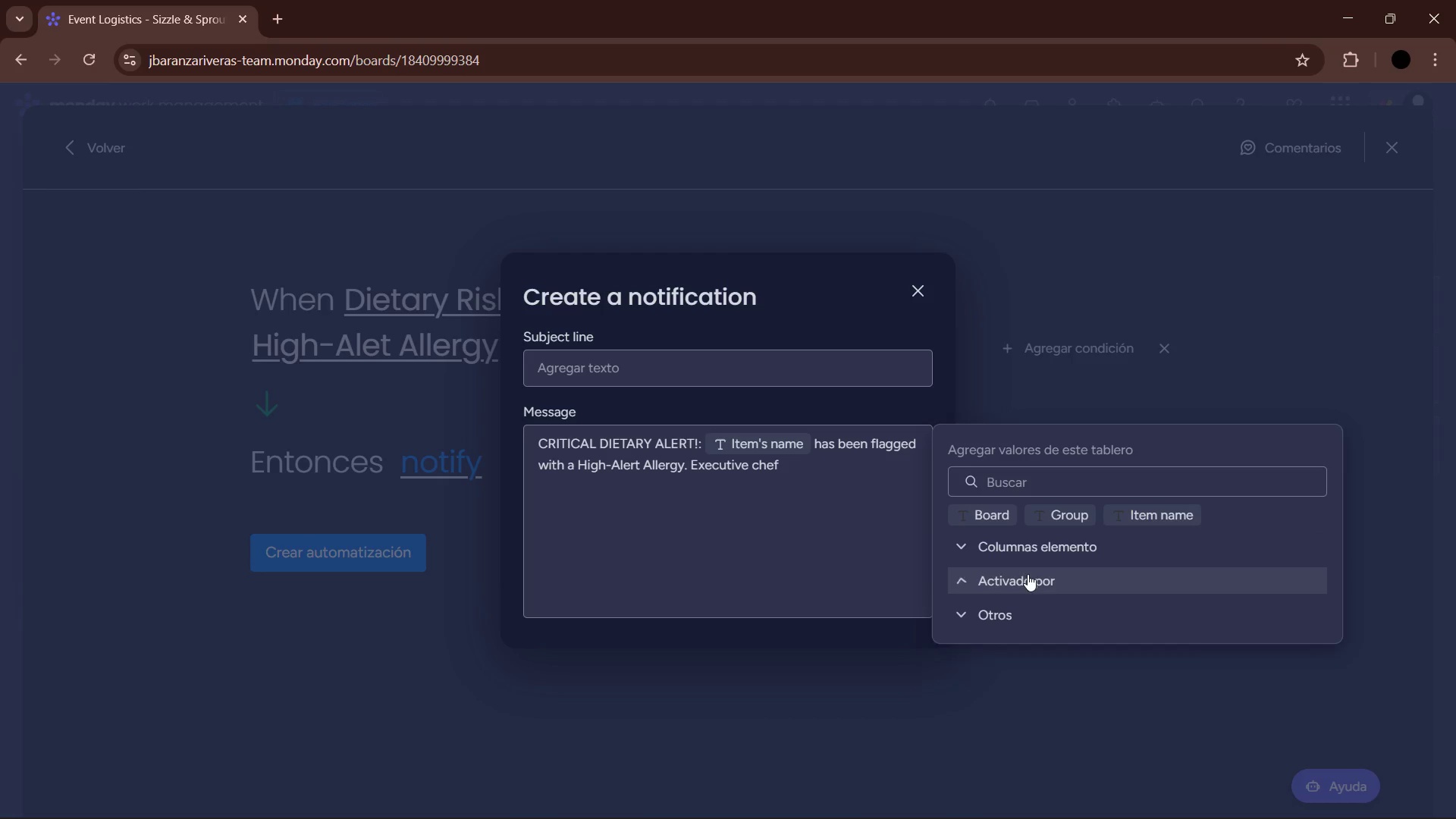 
double_click([1012, 601])
 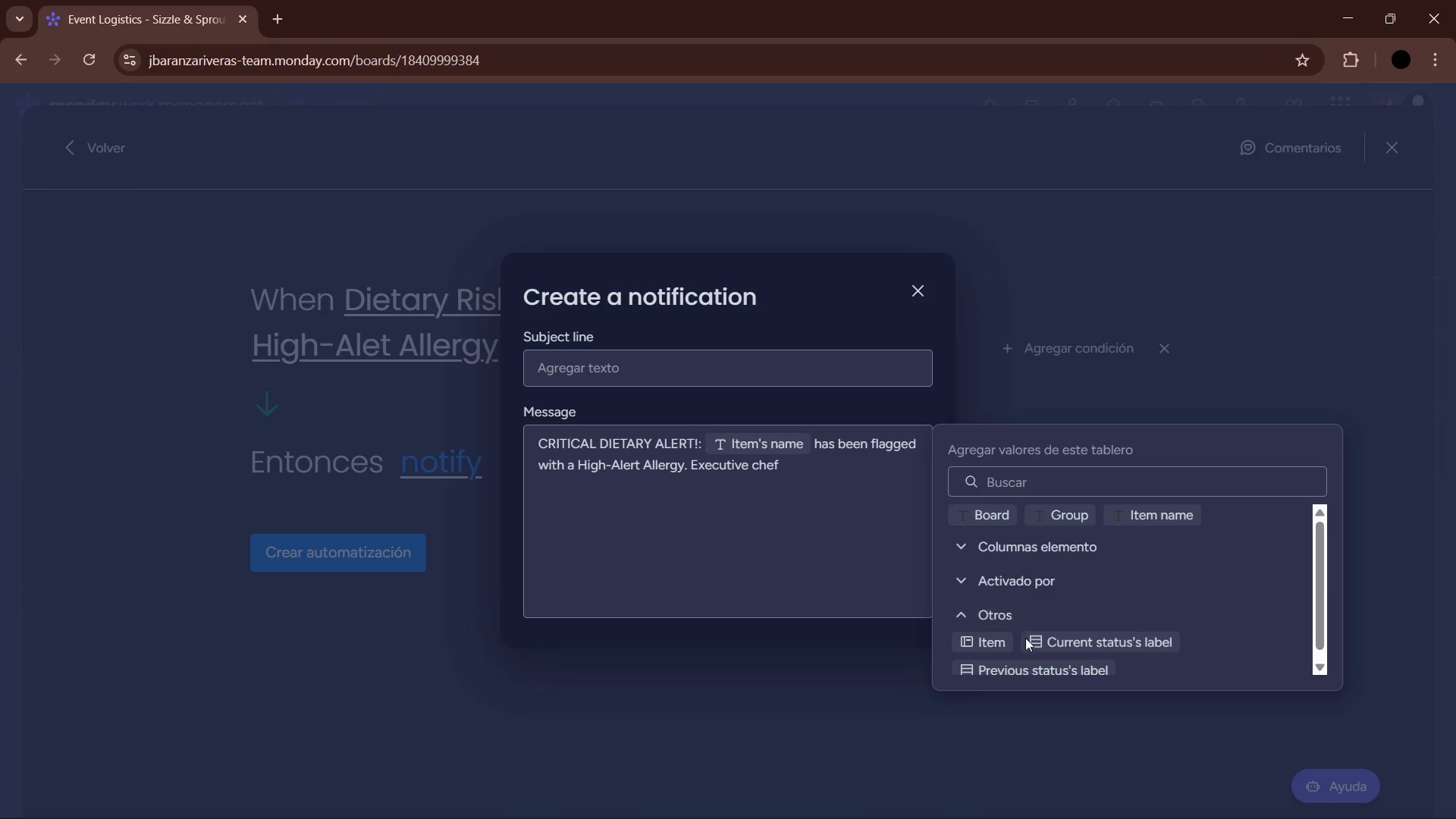 
scroll: coordinate [1034, 633], scroll_direction: down, amount: 2.0
 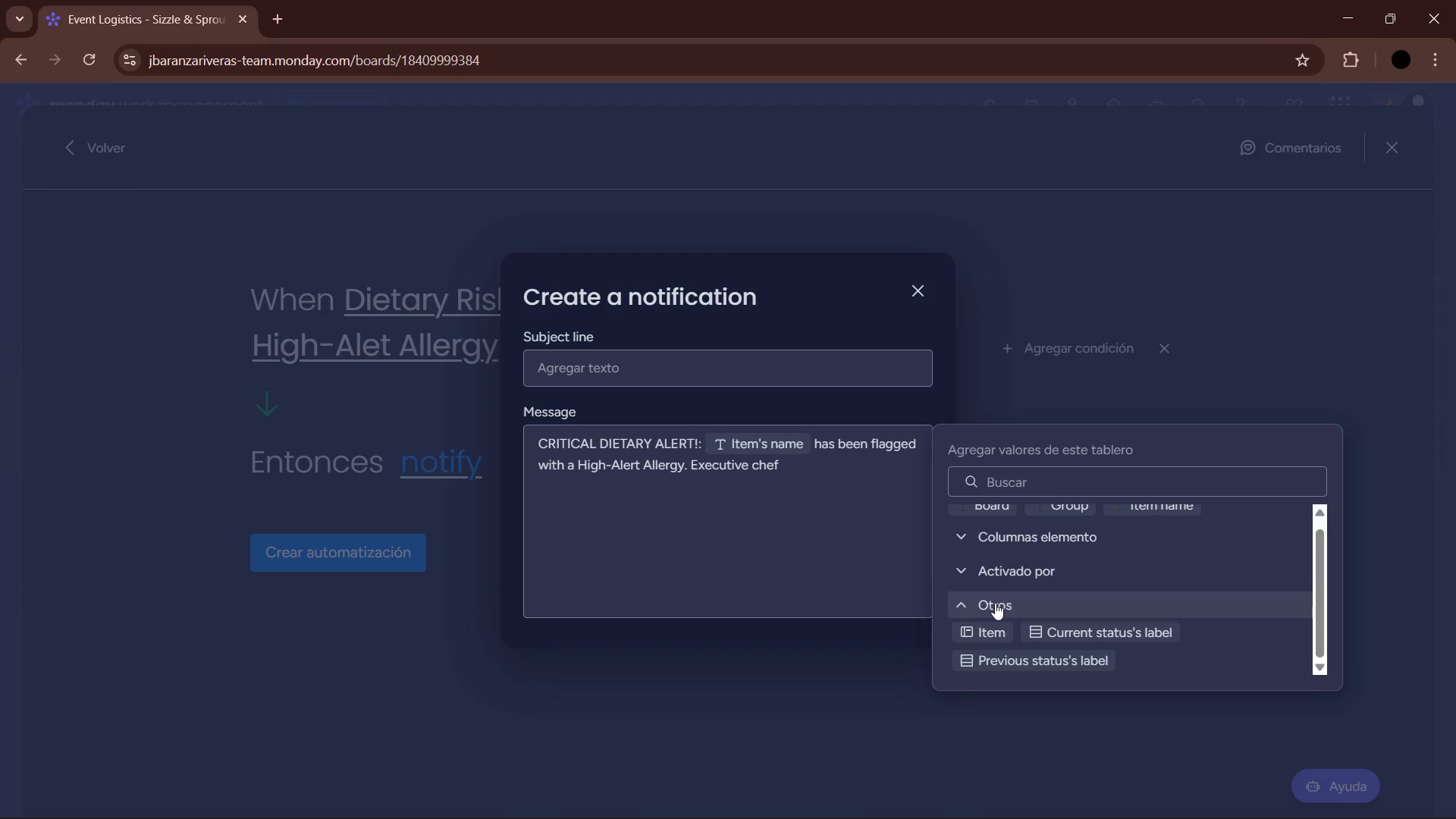 
double_click([1005, 576])
 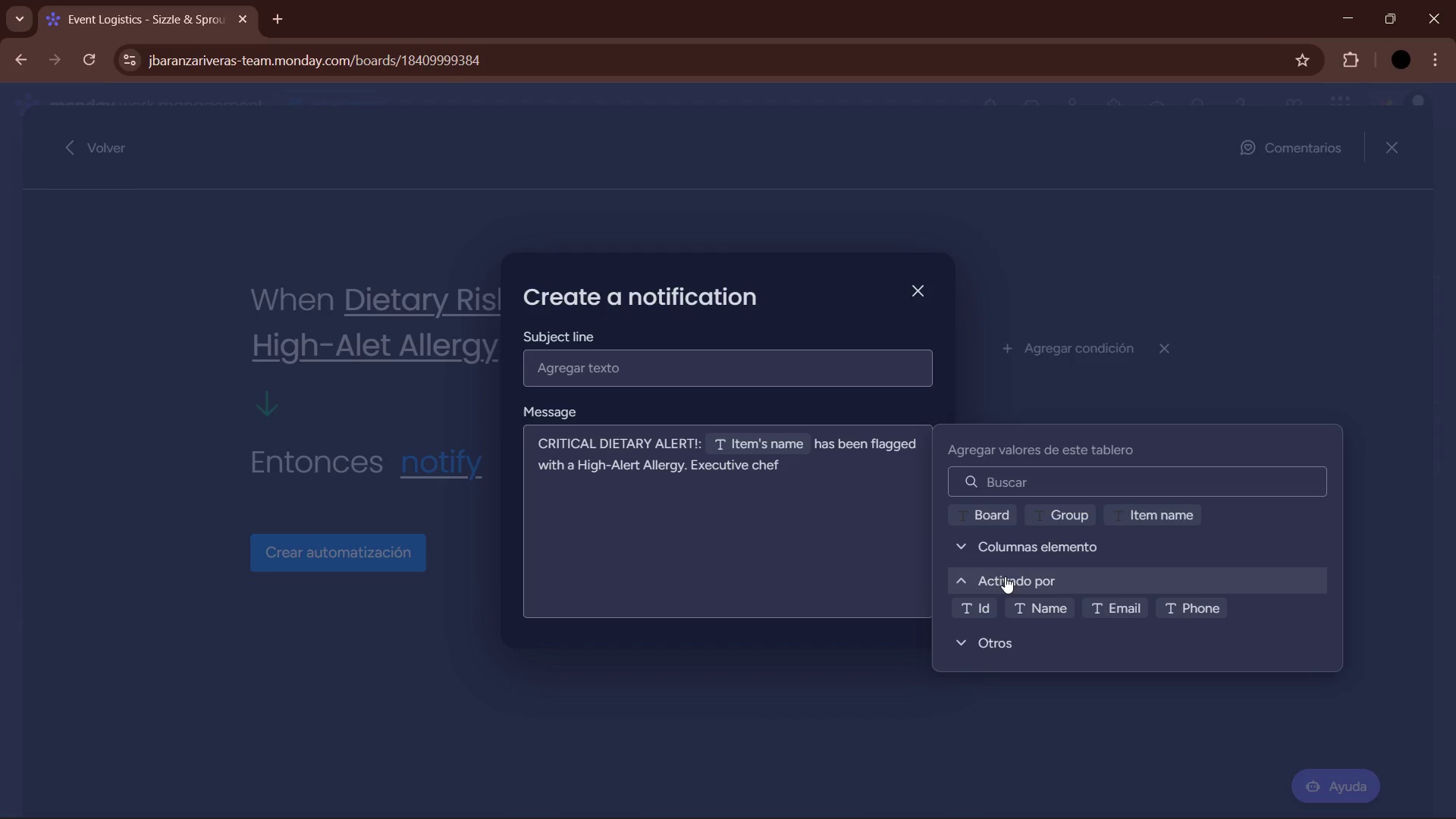 
left_click([1005, 576])
 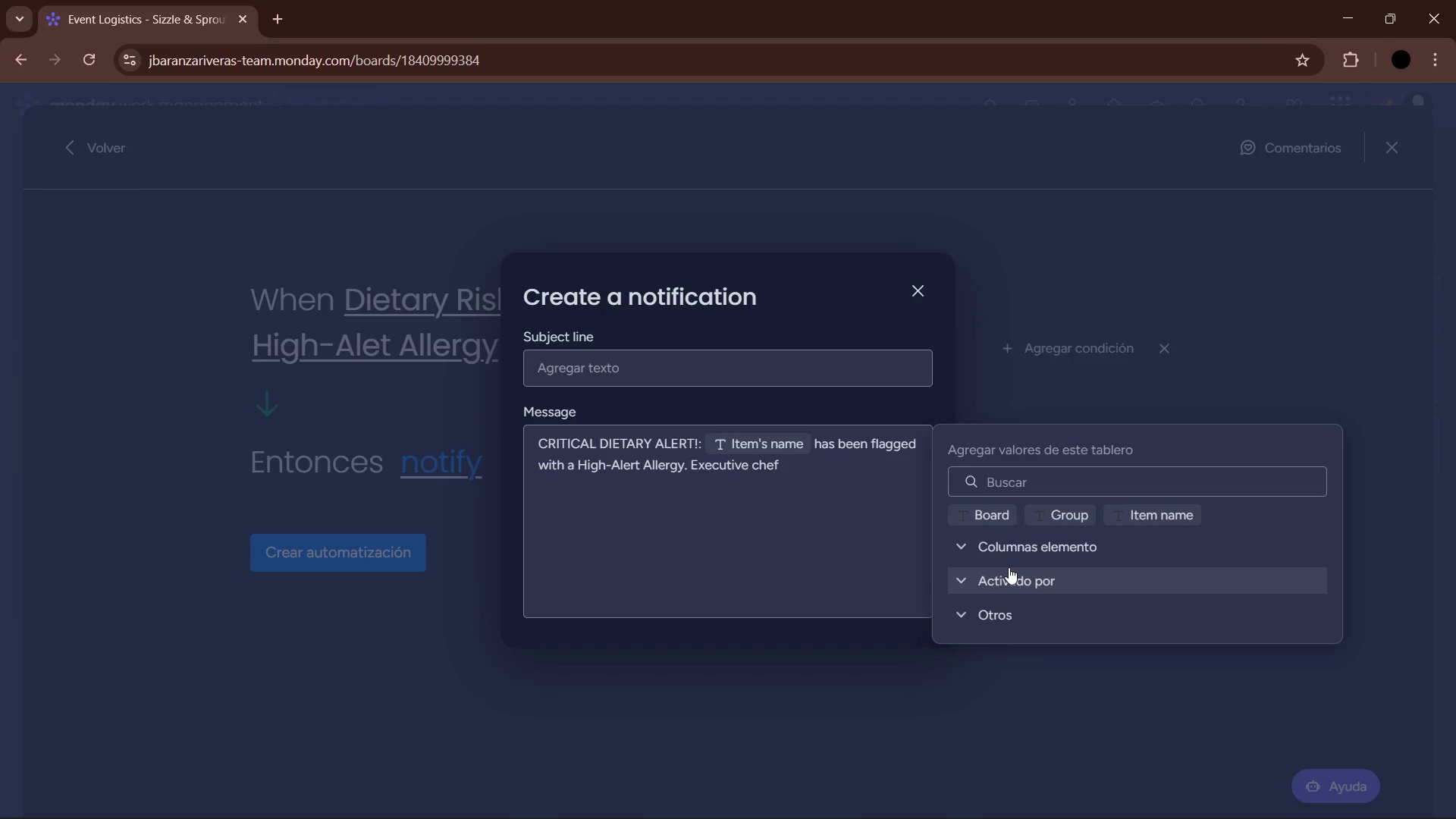 
left_click([1012, 557])
 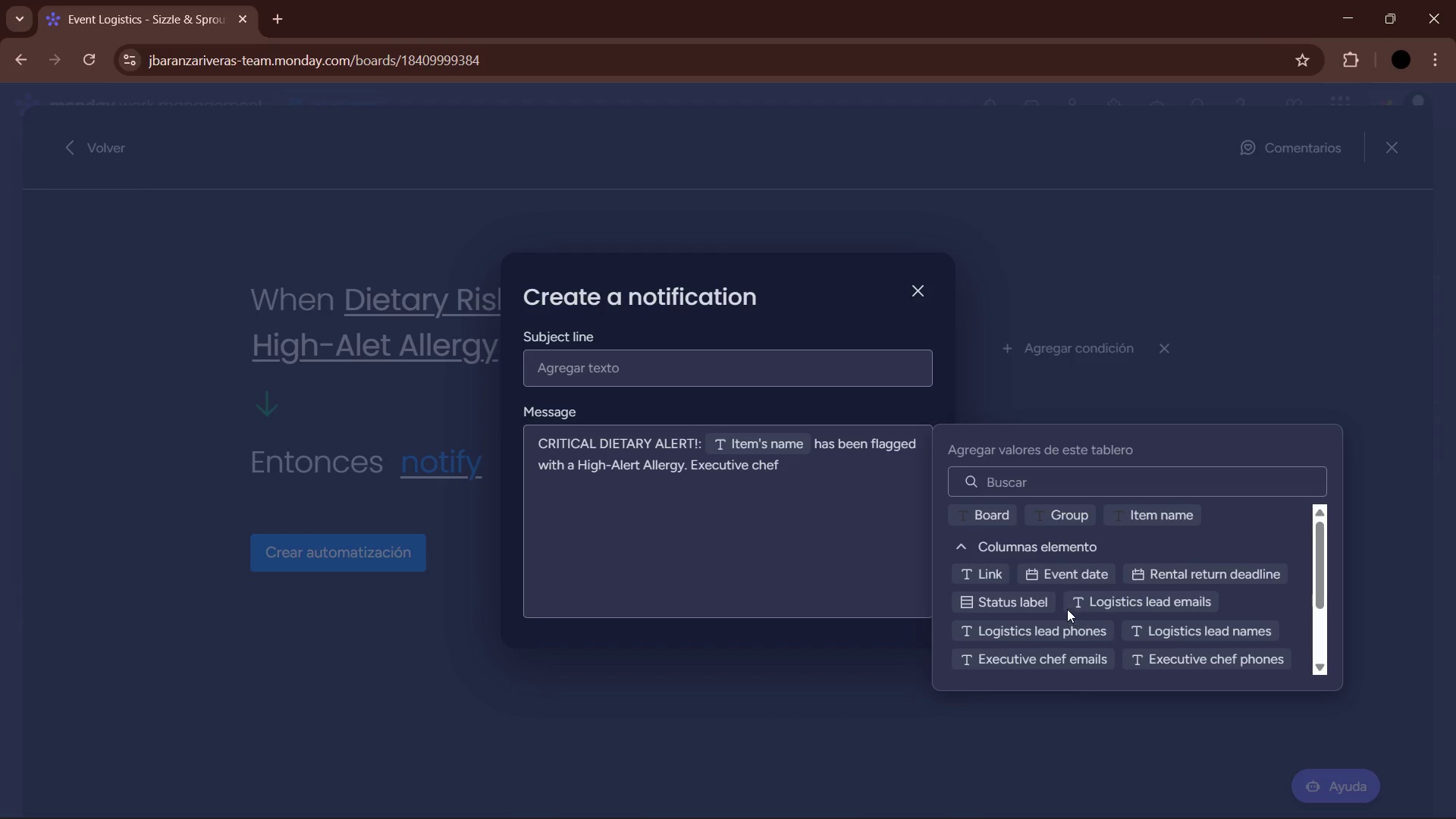 
scroll: coordinate [1111, 634], scroll_direction: down, amount: 3.0
 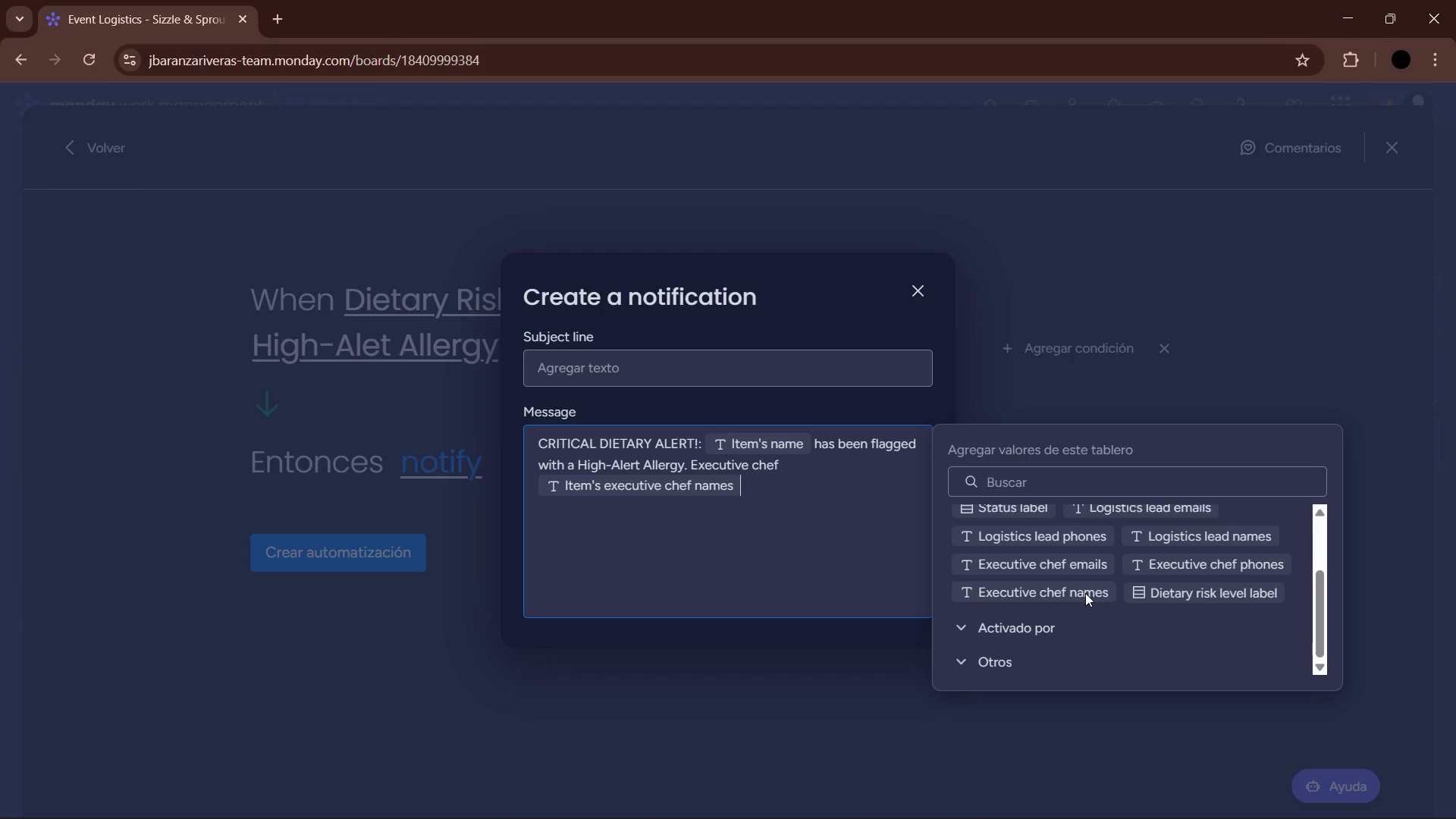 
wait(11.72)
 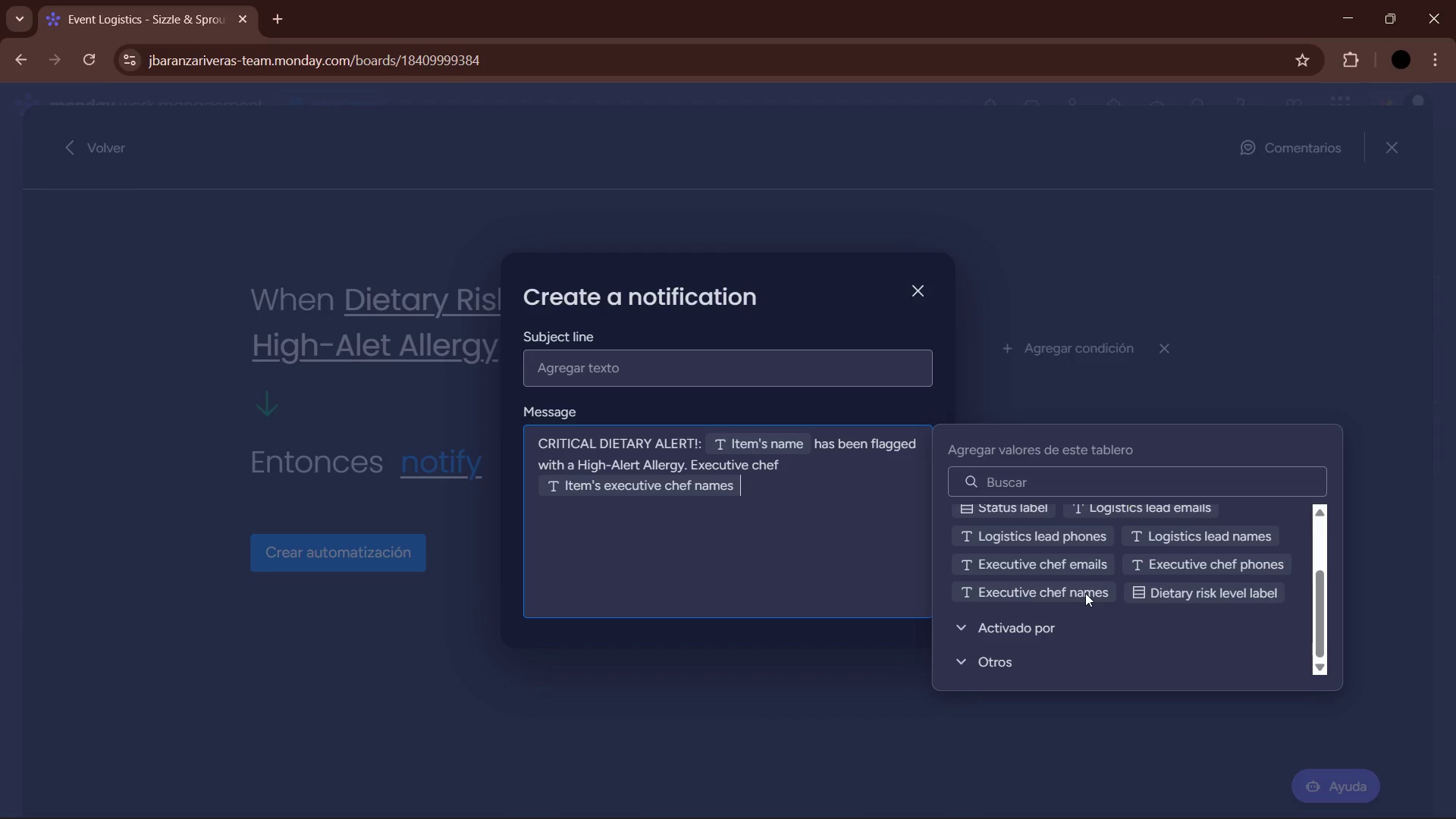 
type( ND )
key(Backspace)
key(Backspace)
key(Backspace)
type(and )
 